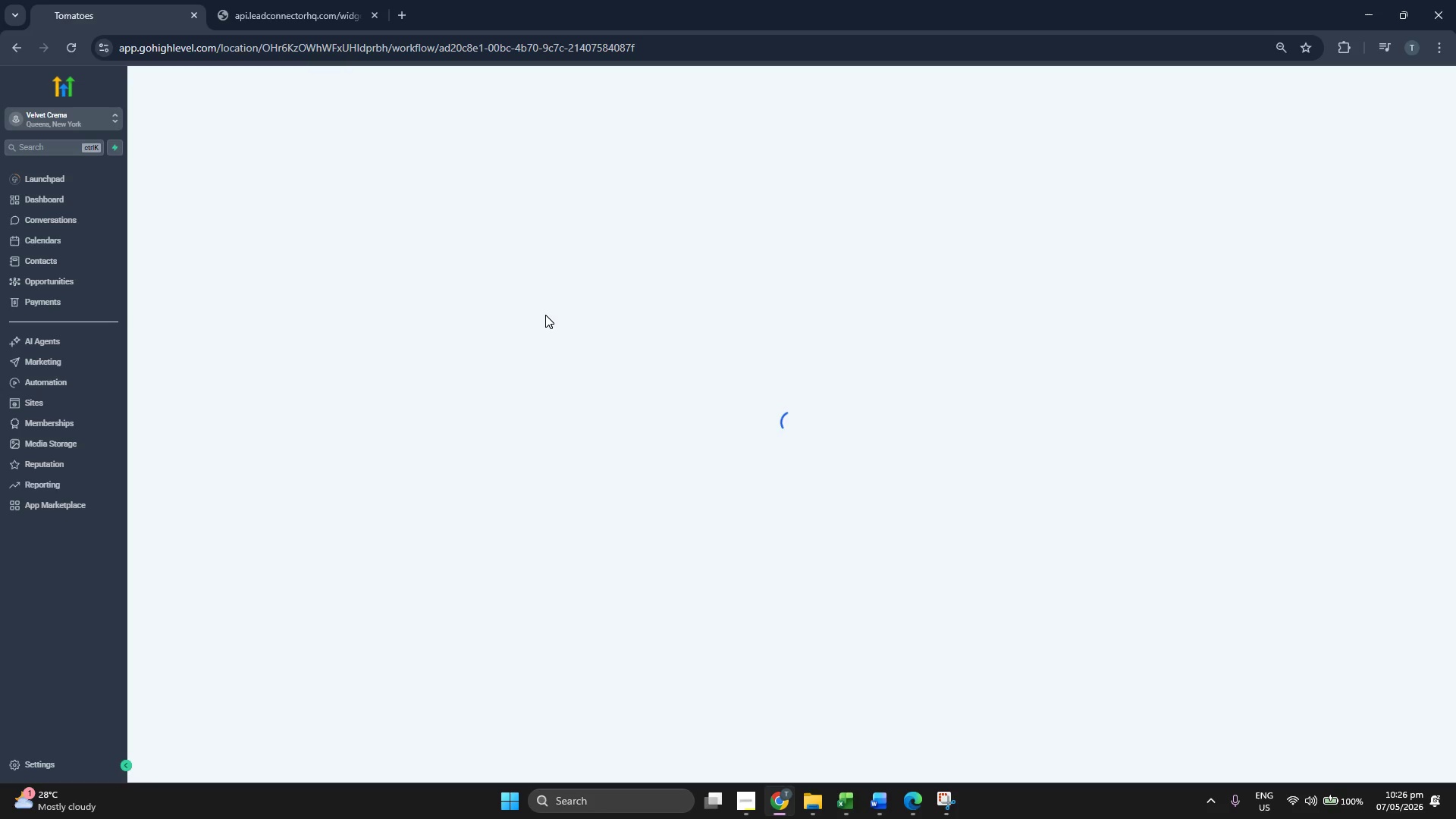 
wait(9.22)
 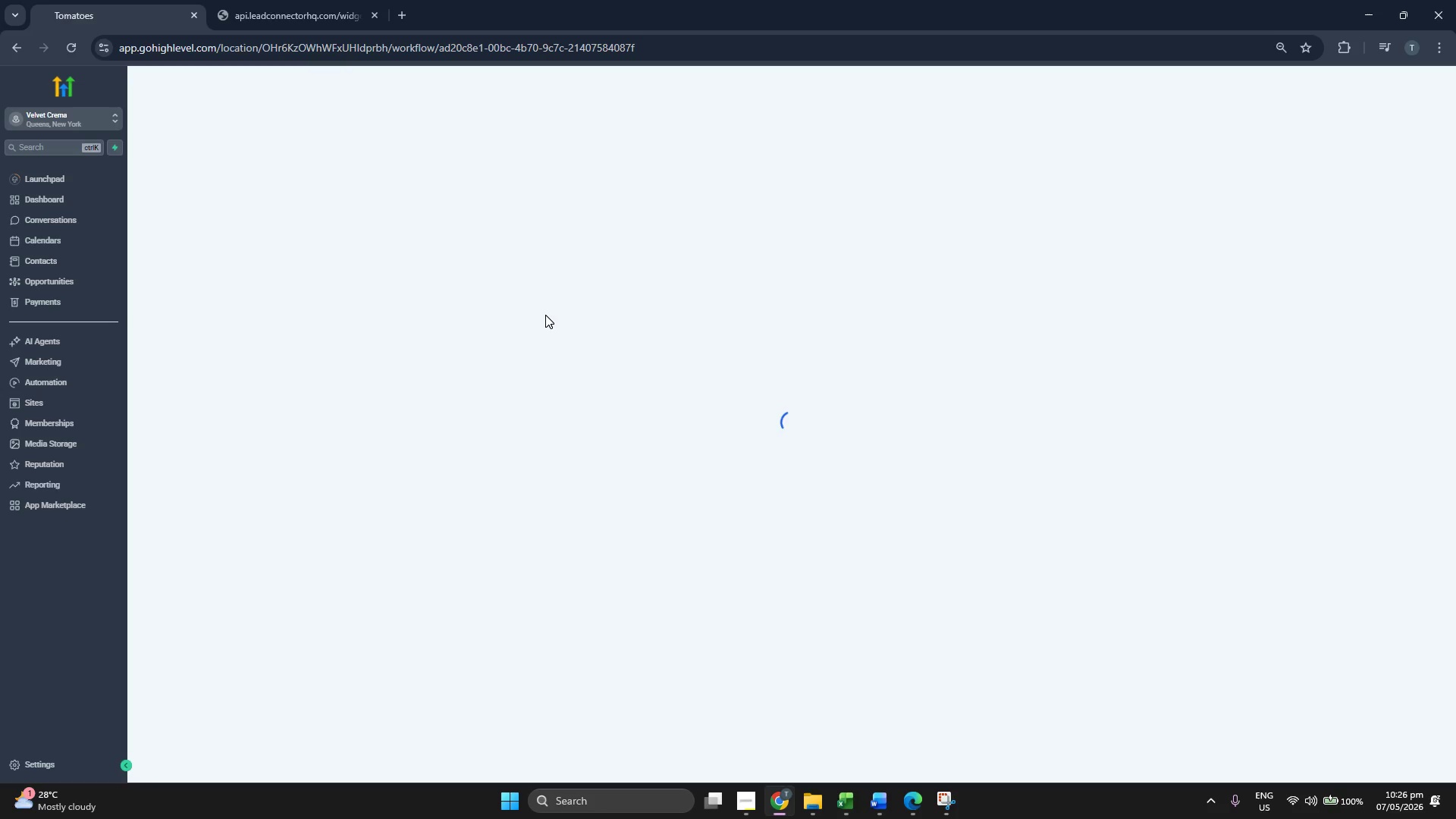 
left_click_drag(start_coordinate=[639, 350], to_coordinate=[529, 341])
 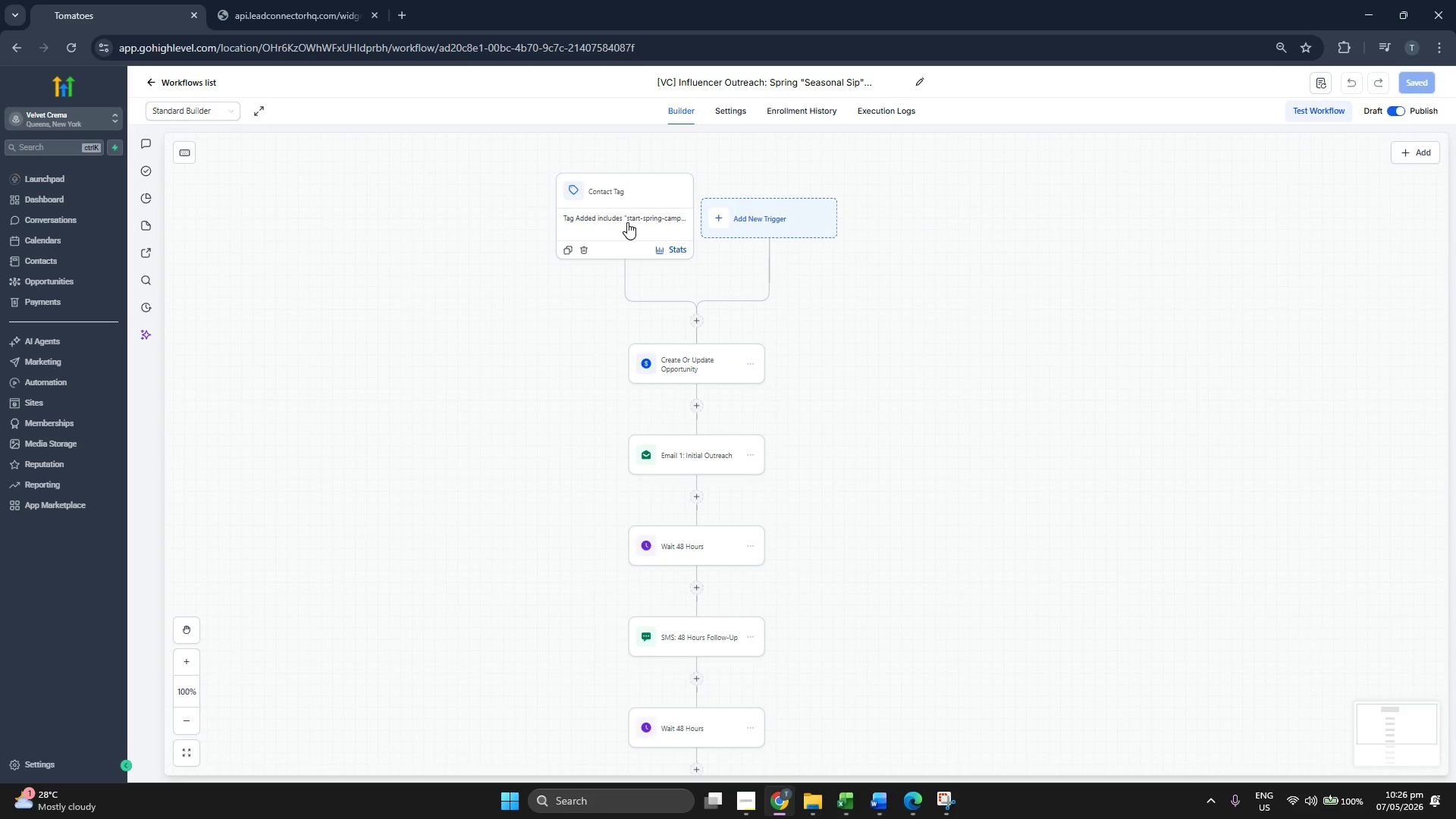 
left_click([627, 222])
 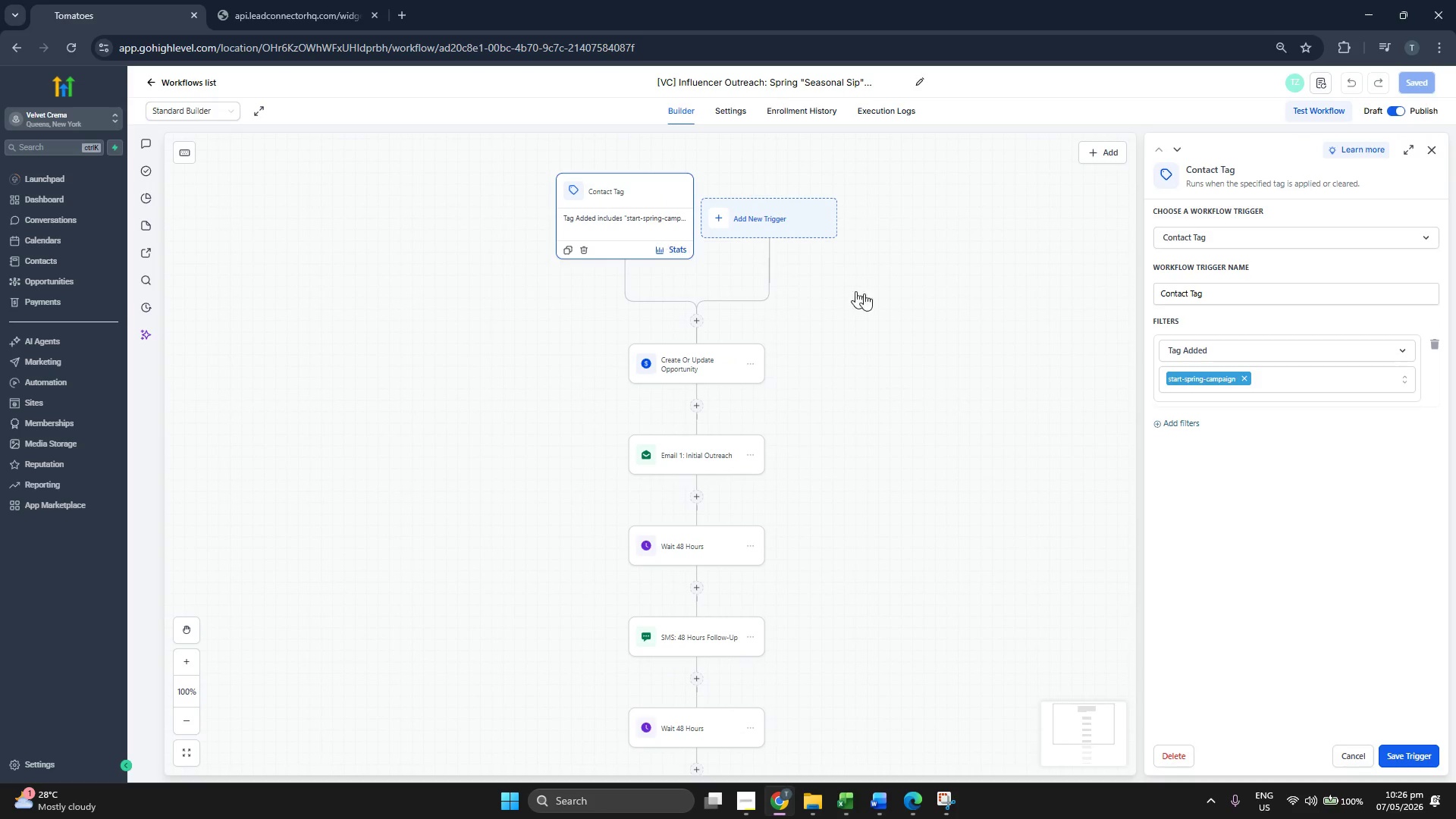 
left_click_drag(start_coordinate=[934, 331], to_coordinate=[982, 326])
 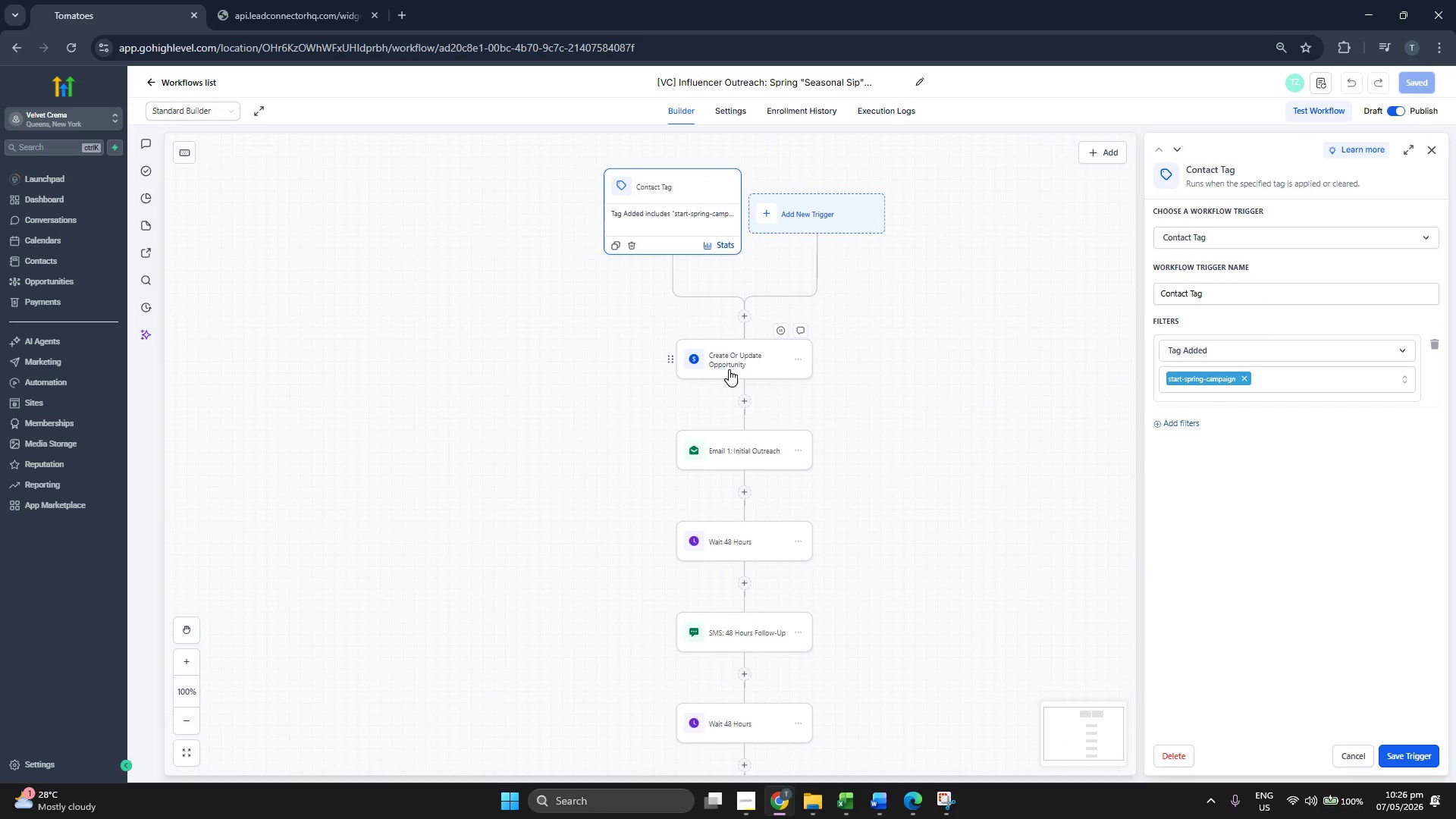 
left_click([729, 369])
 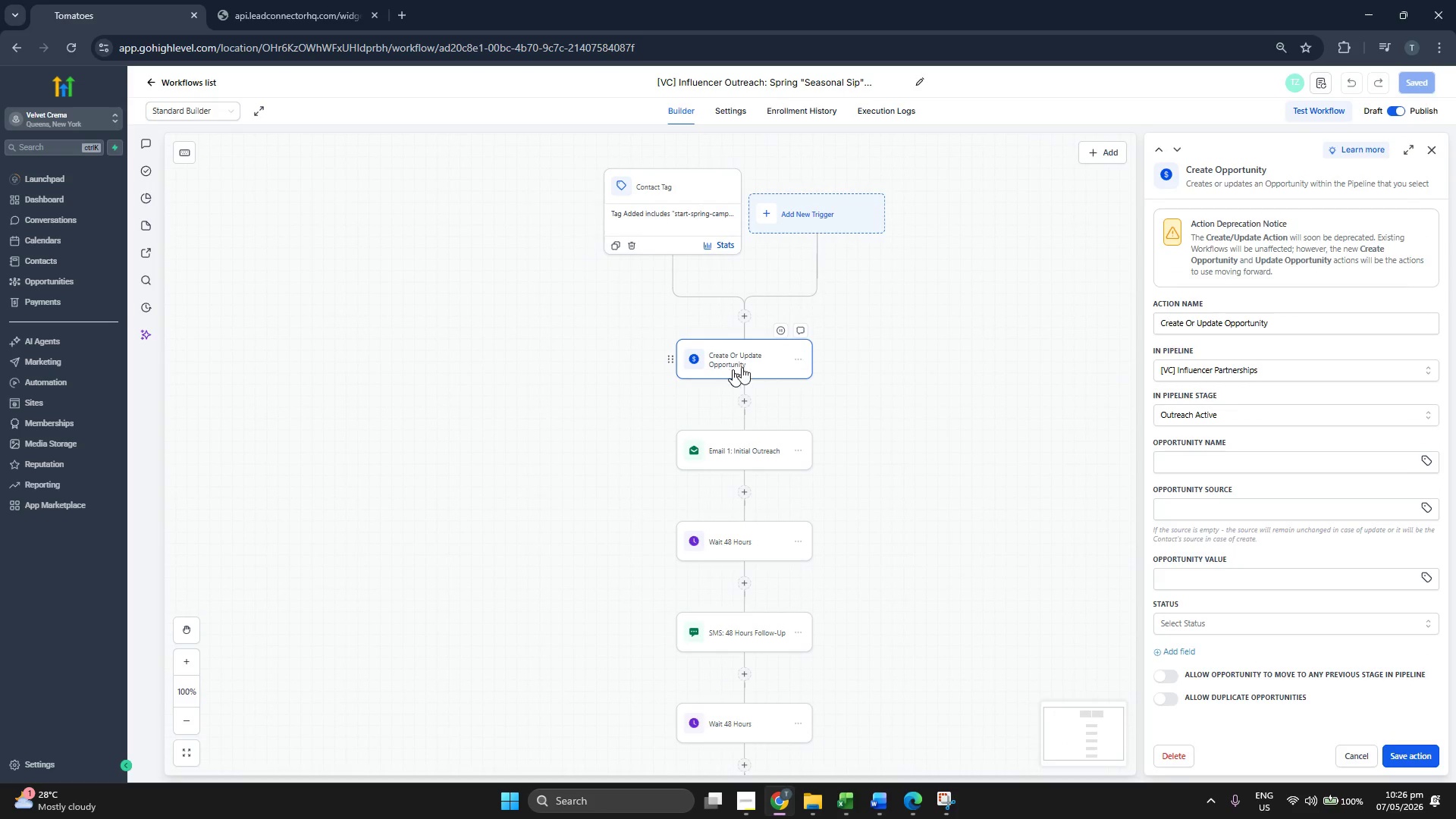 
left_click_drag(start_coordinate=[930, 392], to_coordinate=[961, 384])
 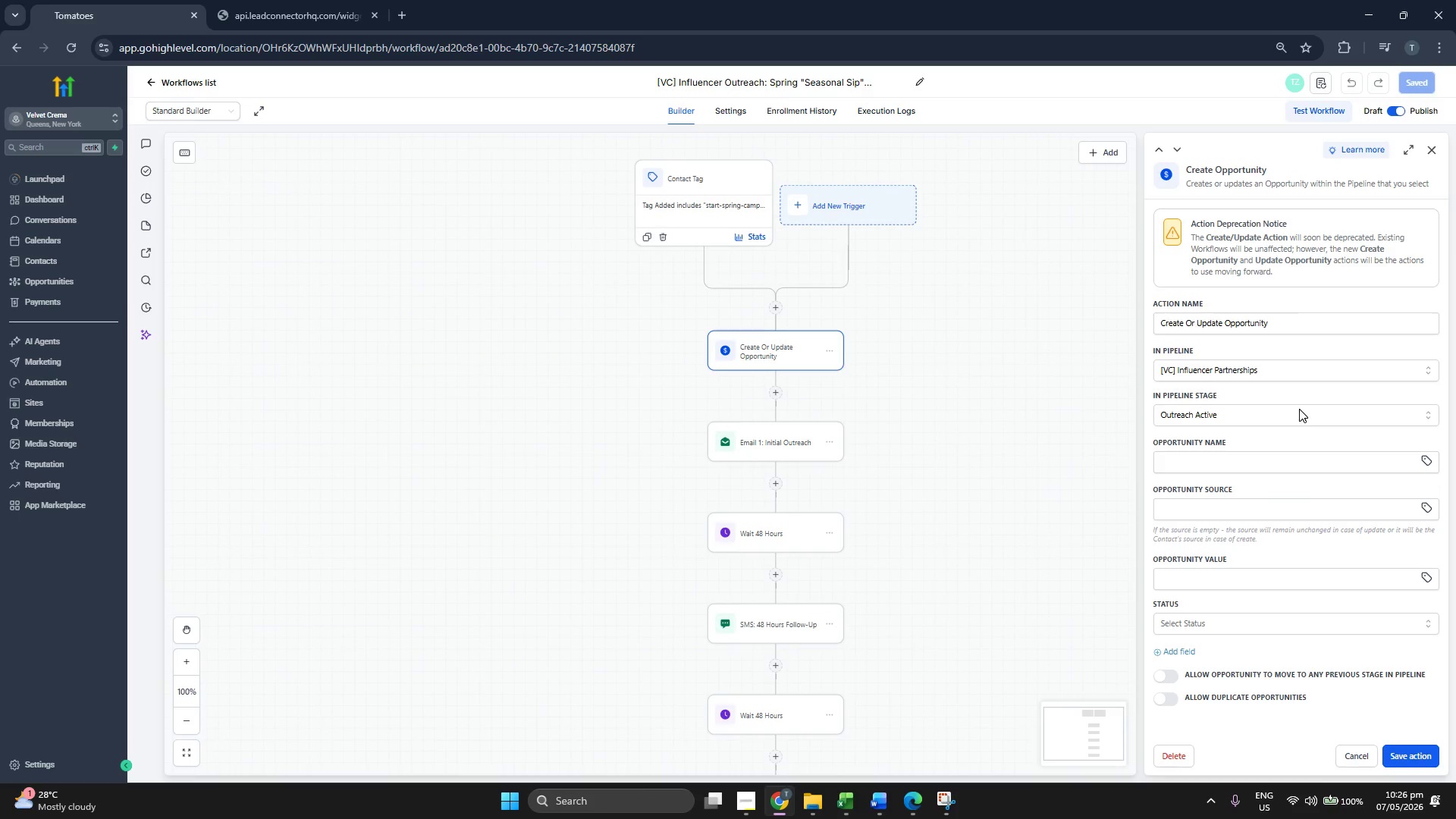 
scroll: coordinate [1299, 409], scroll_direction: down, amount: 2.0
 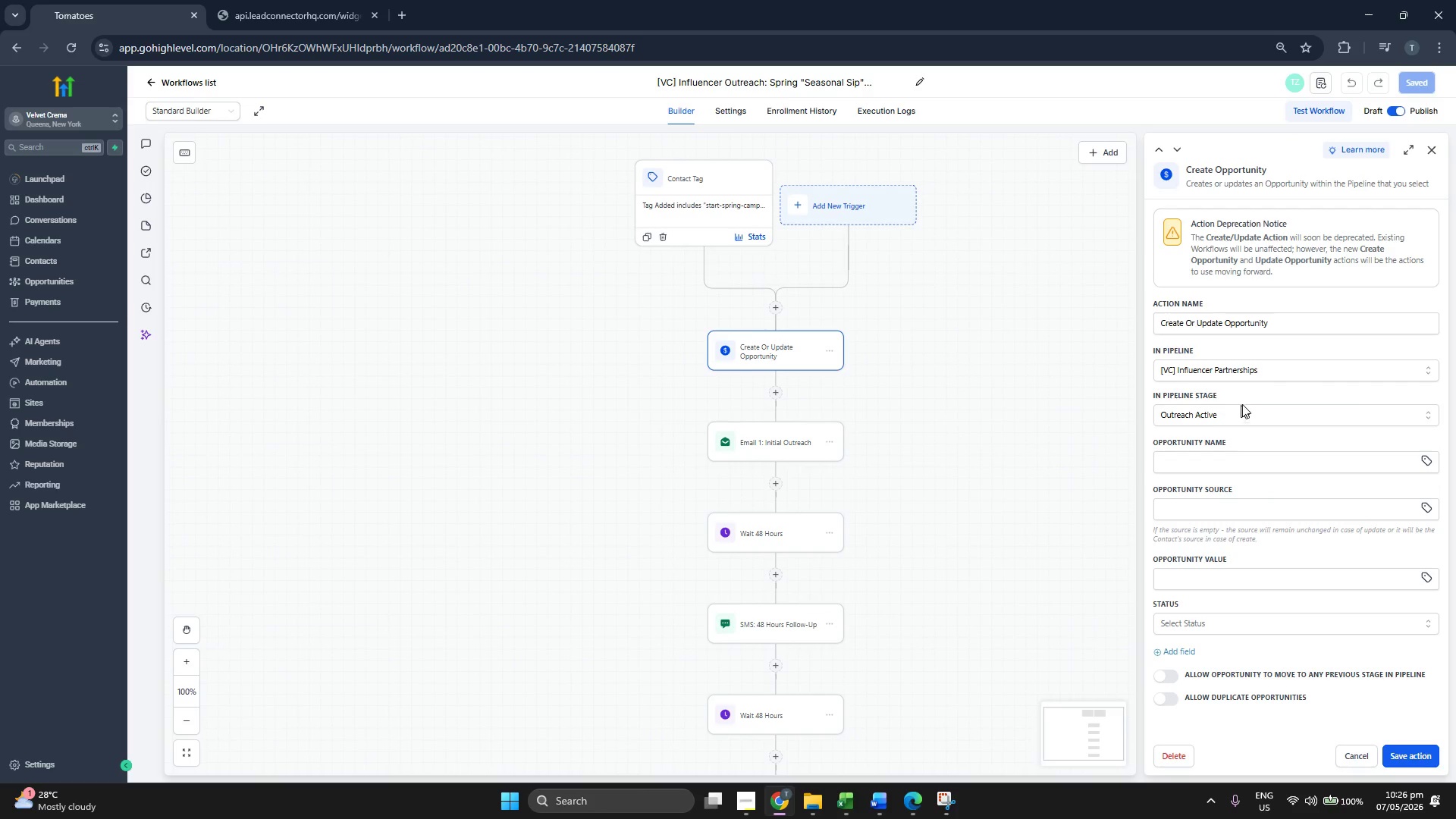 
left_click([1258, 372])
 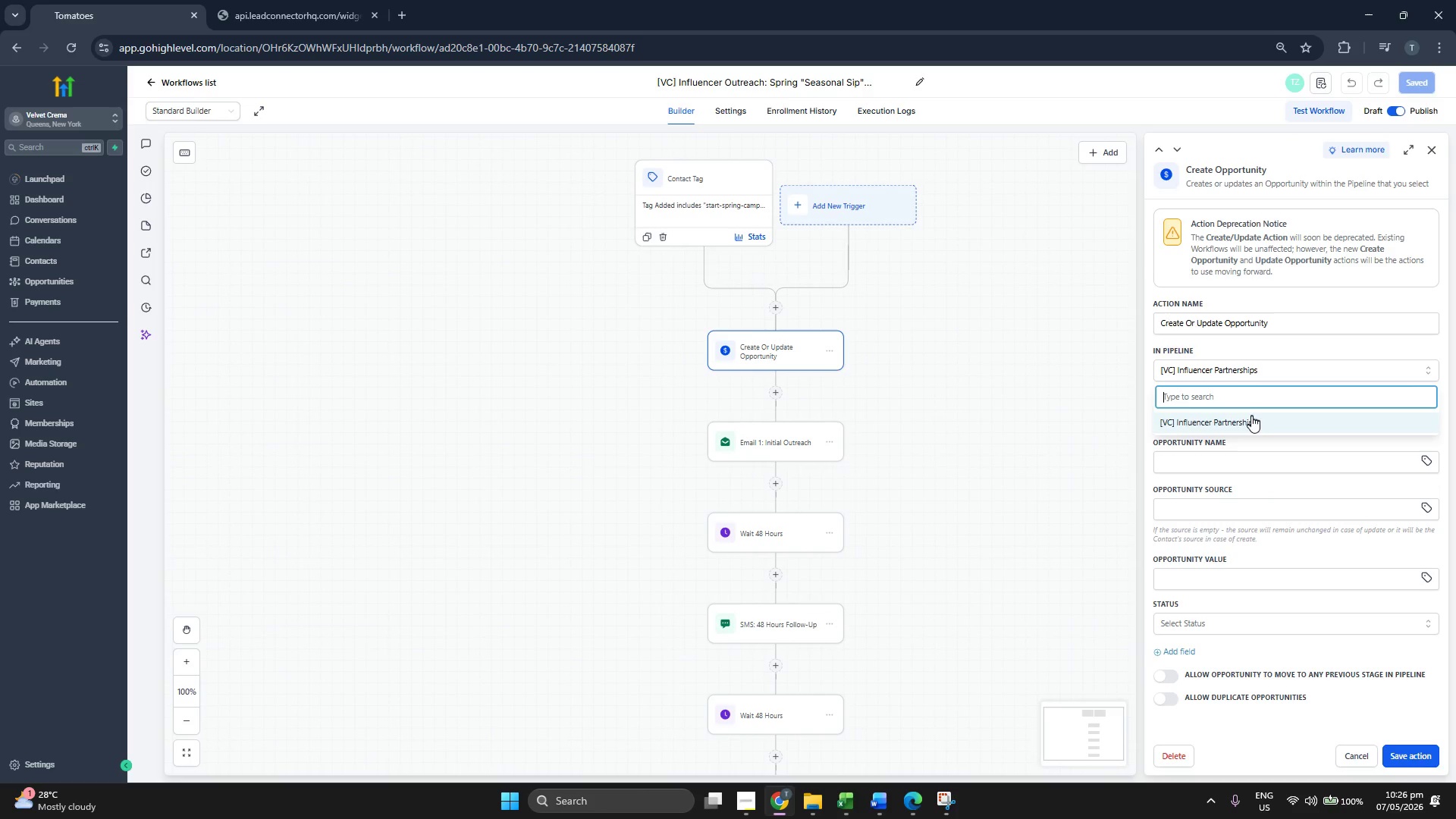 
left_click([1251, 424])
 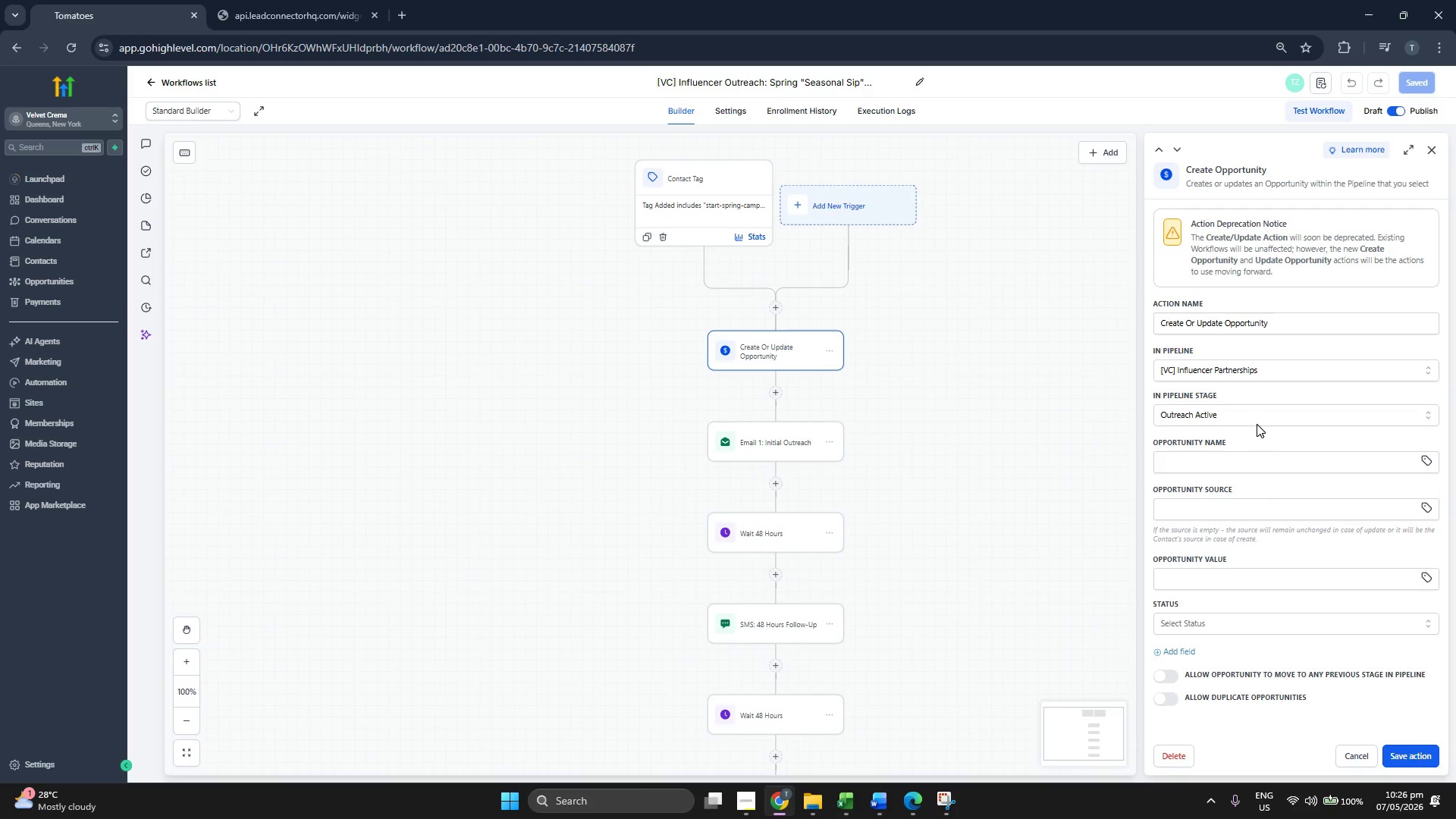 
left_click([1257, 419])
 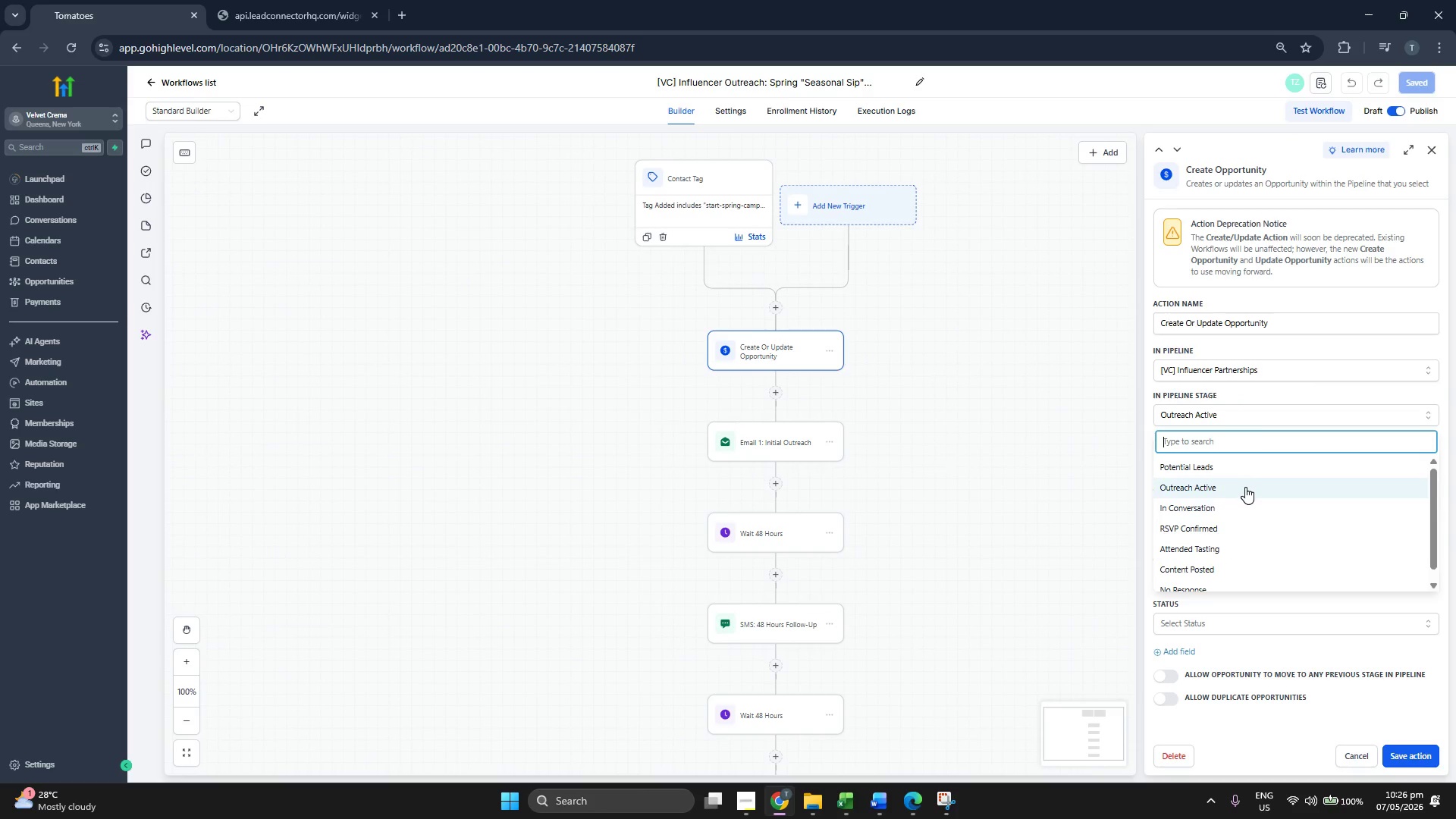 
left_click([1245, 487])
 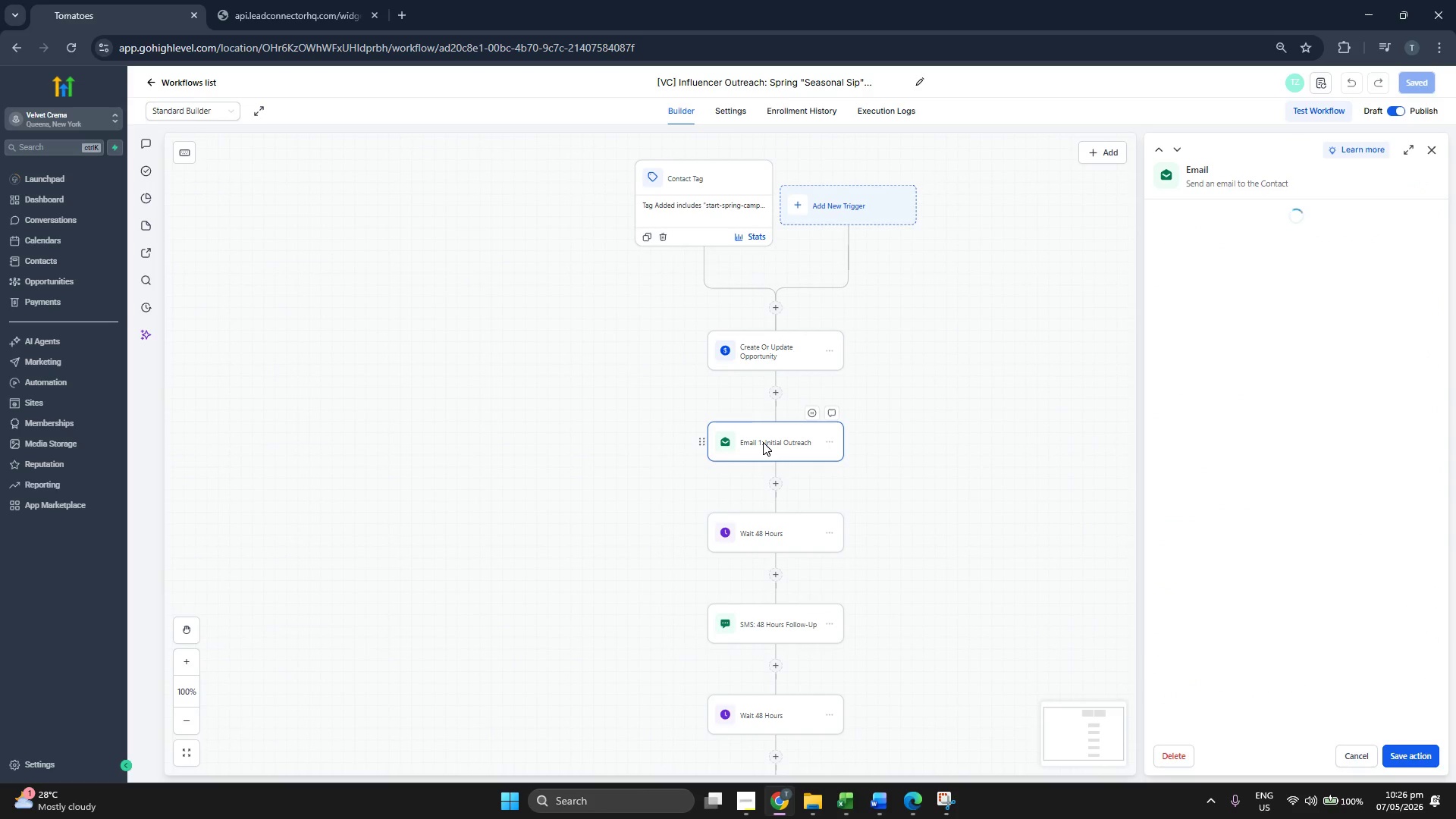 
left_click_drag(start_coordinate=[1013, 465], to_coordinate=[1017, 425])
 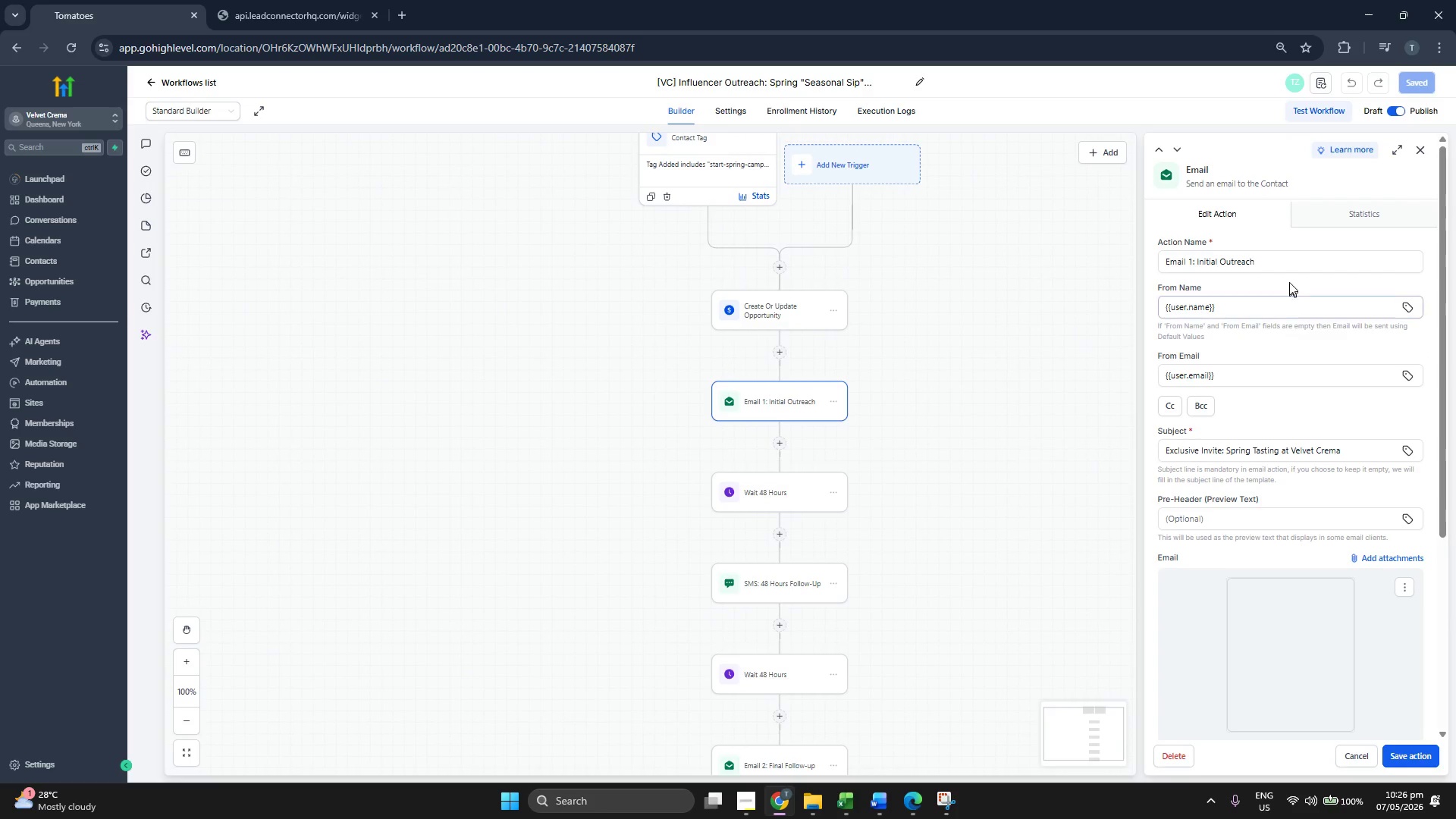 
left_click([1299, 263])
 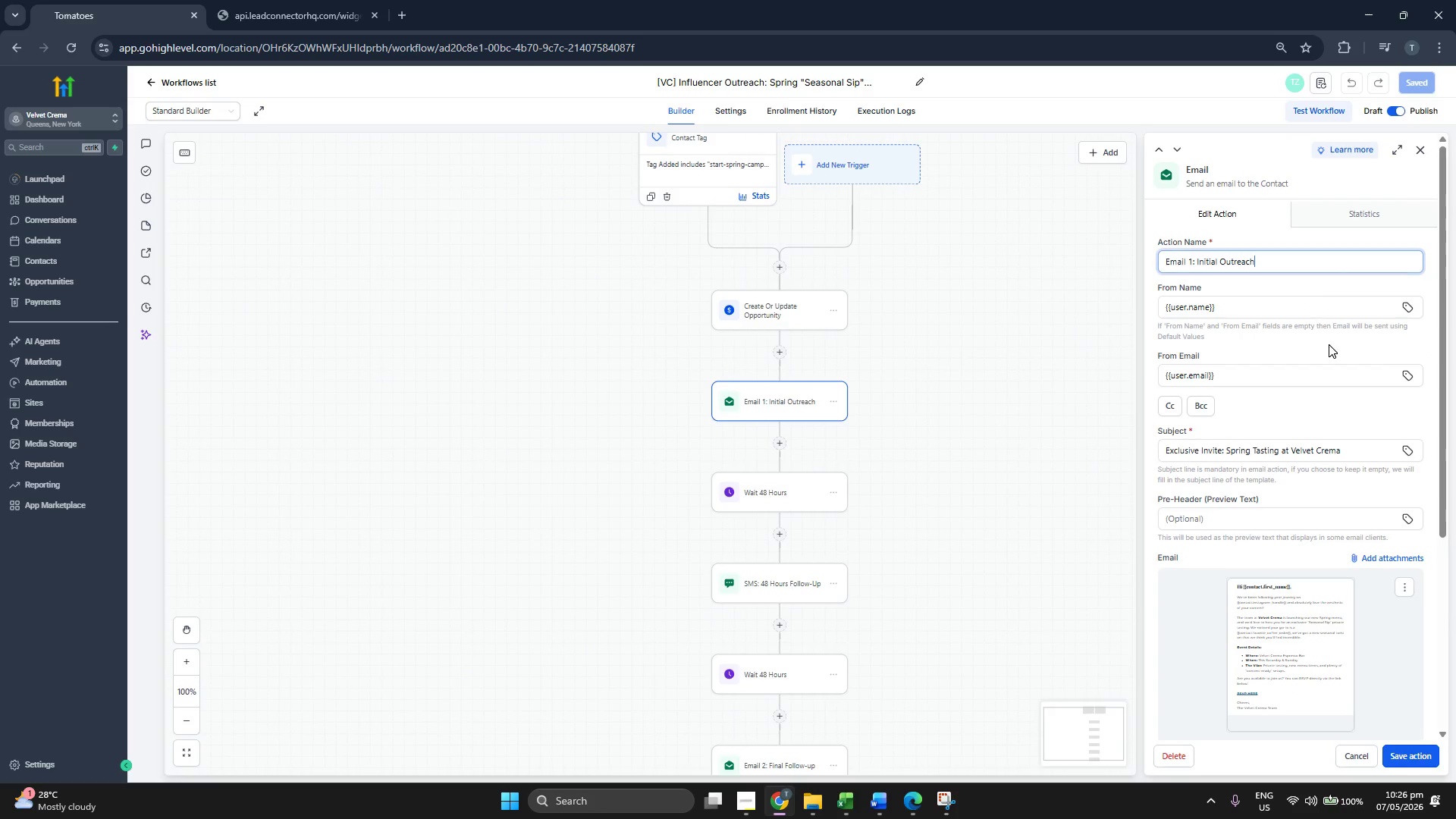 
scroll: coordinate [1329, 344], scroll_direction: down, amount: 1.0
 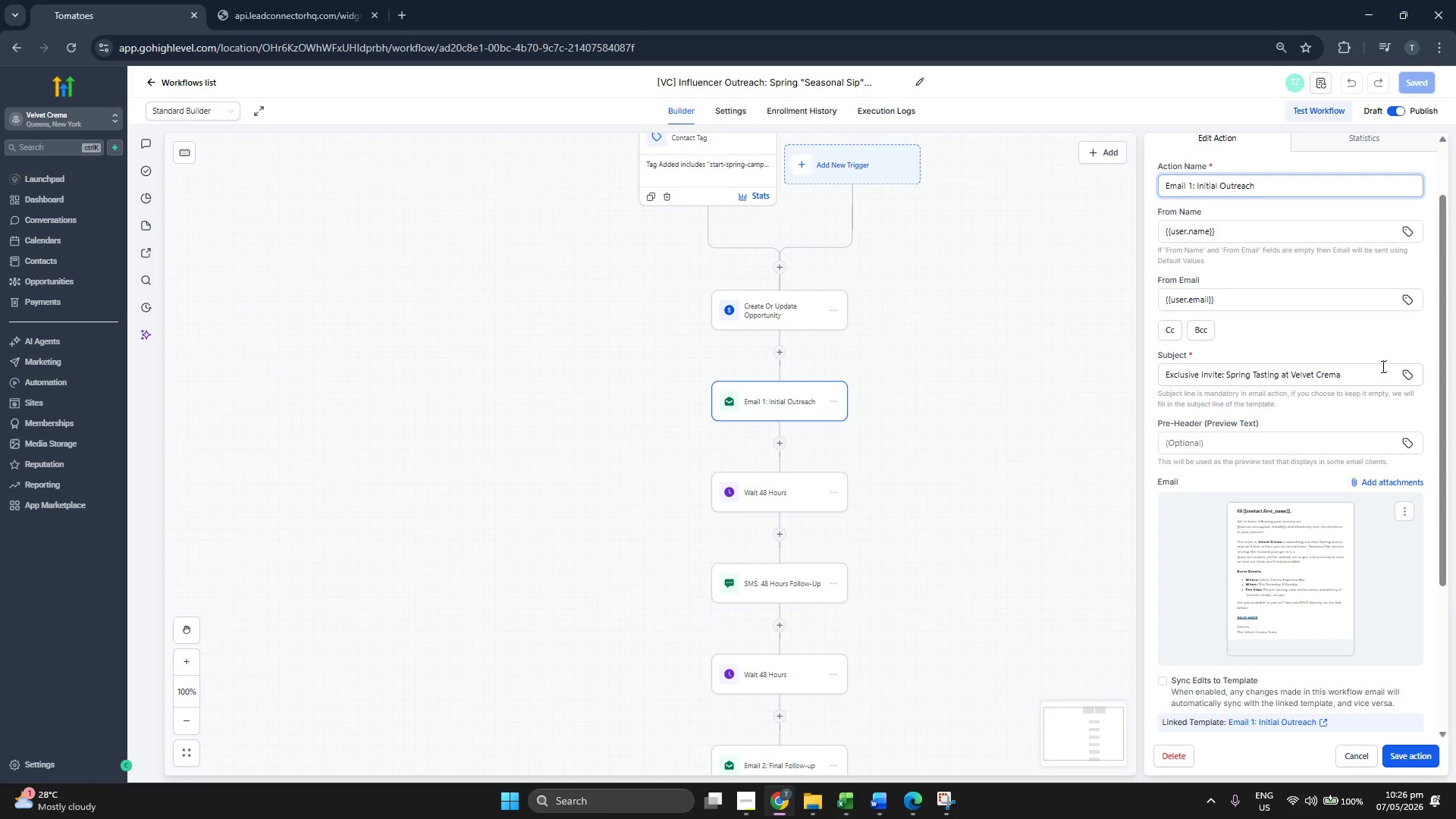 
left_click([1370, 375])
 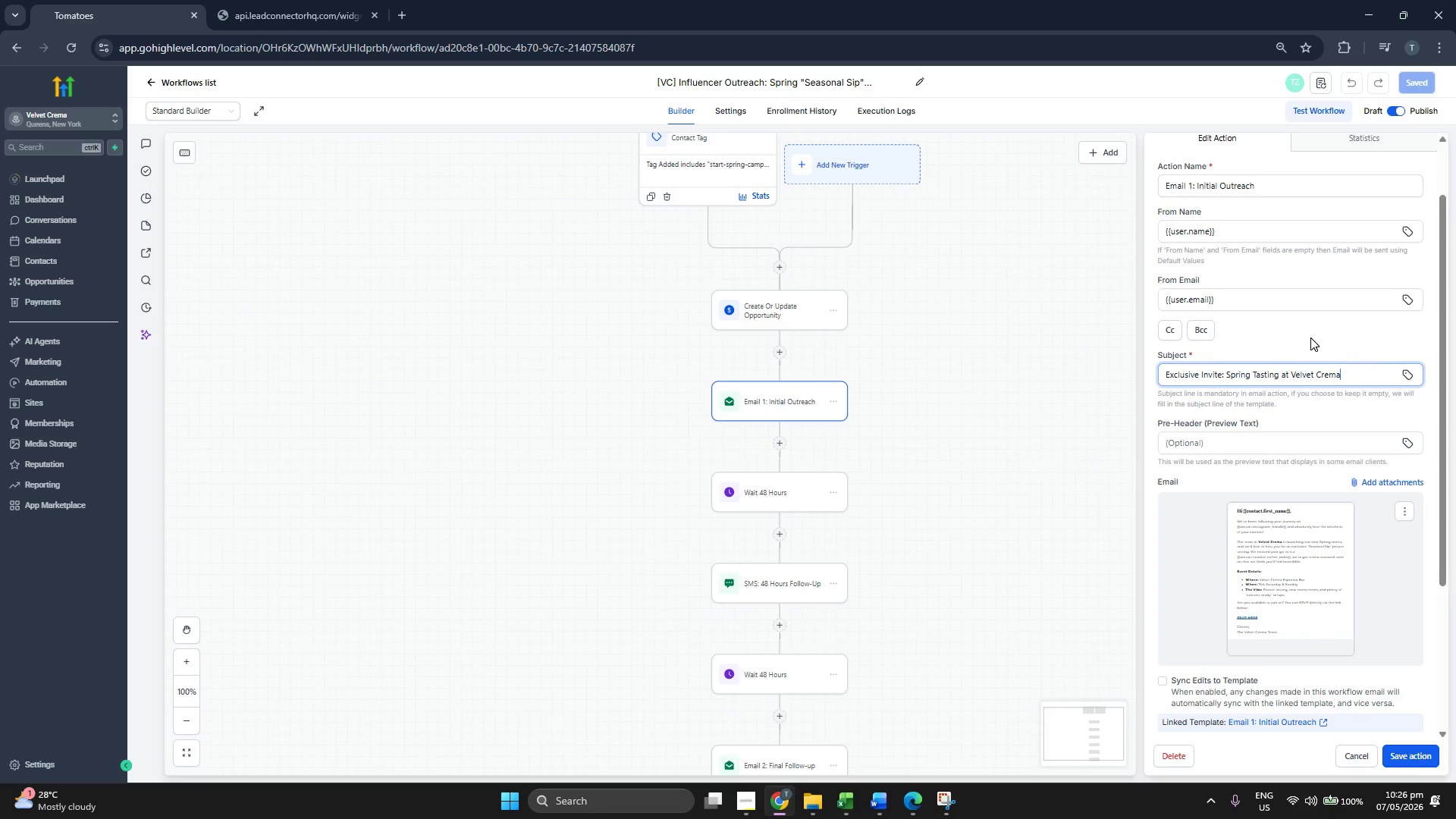 
scroll: coordinate [1279, 469], scroll_direction: down, amount: 8.0
 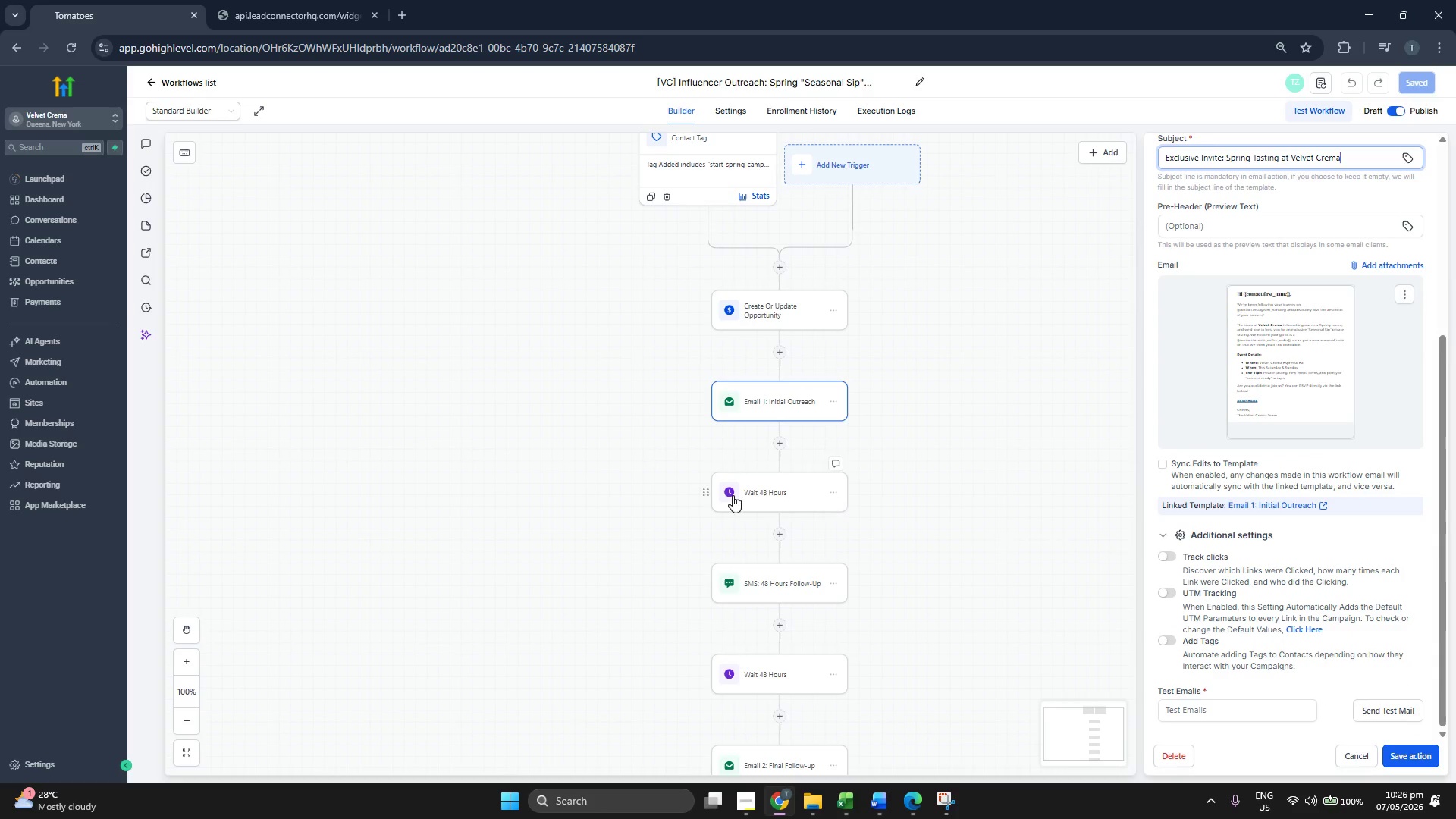 
left_click([733, 495])
 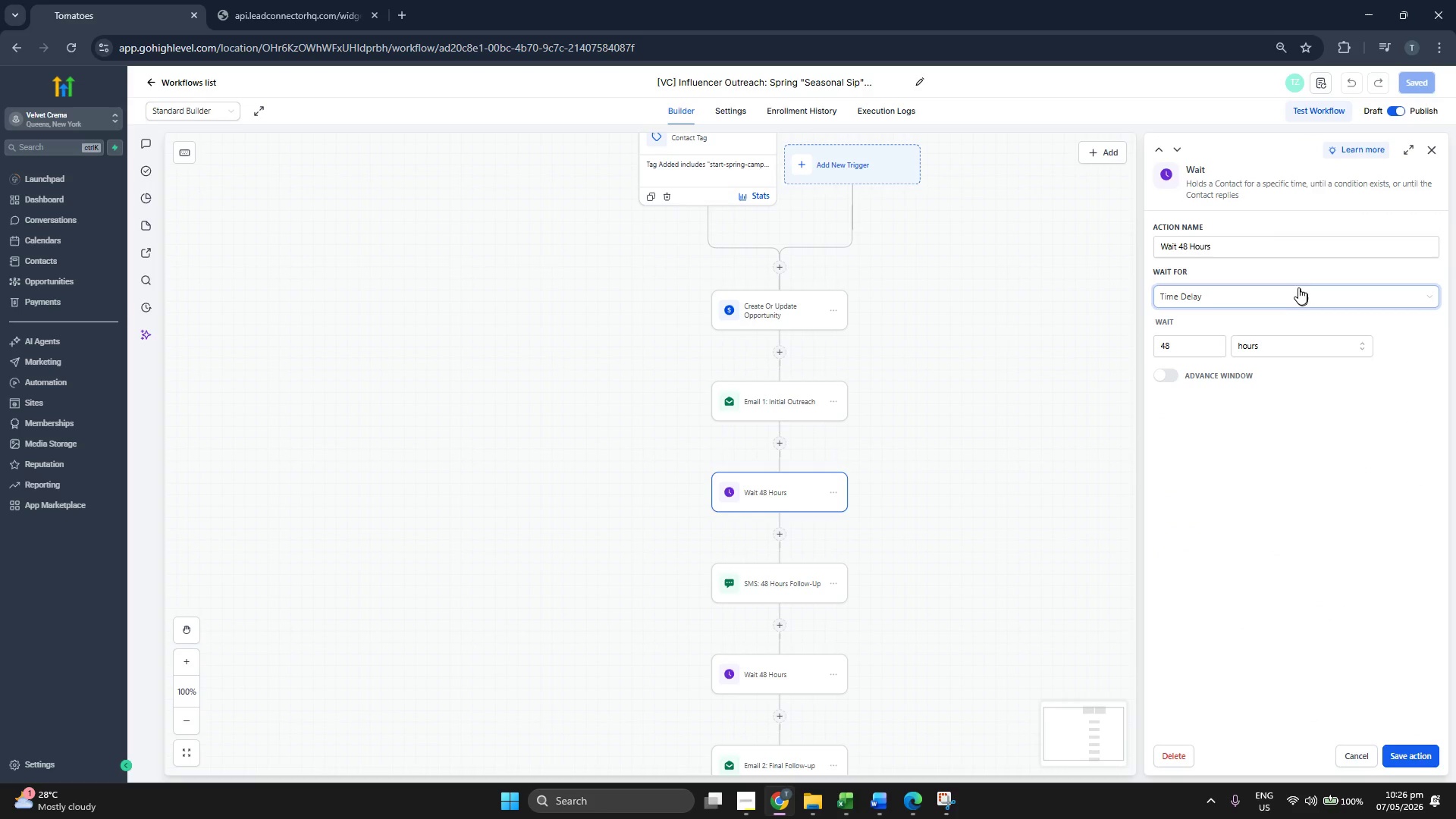 
scroll: coordinate [893, 457], scroll_direction: down, amount: 4.0
 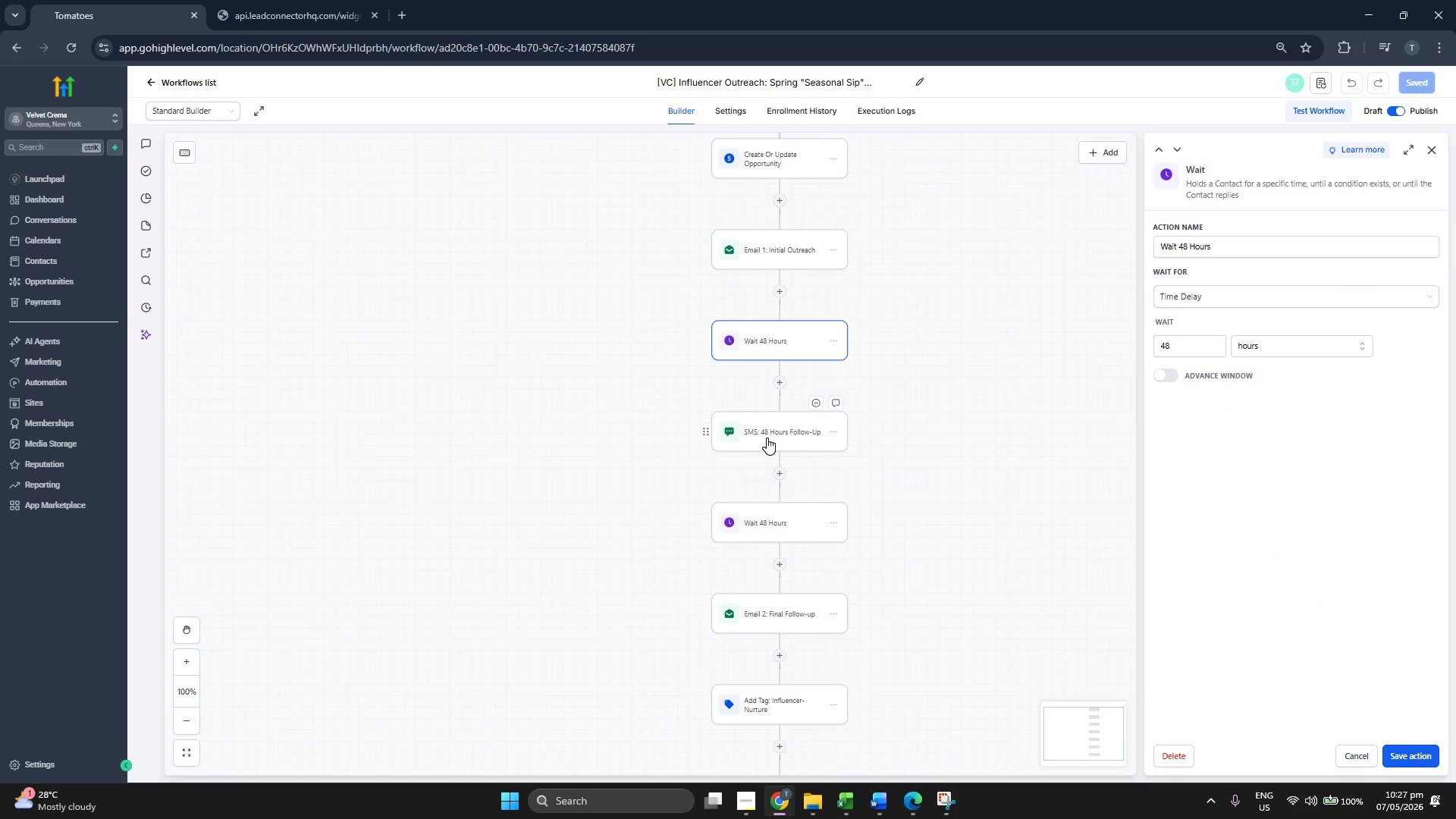 
left_click([767, 438])
 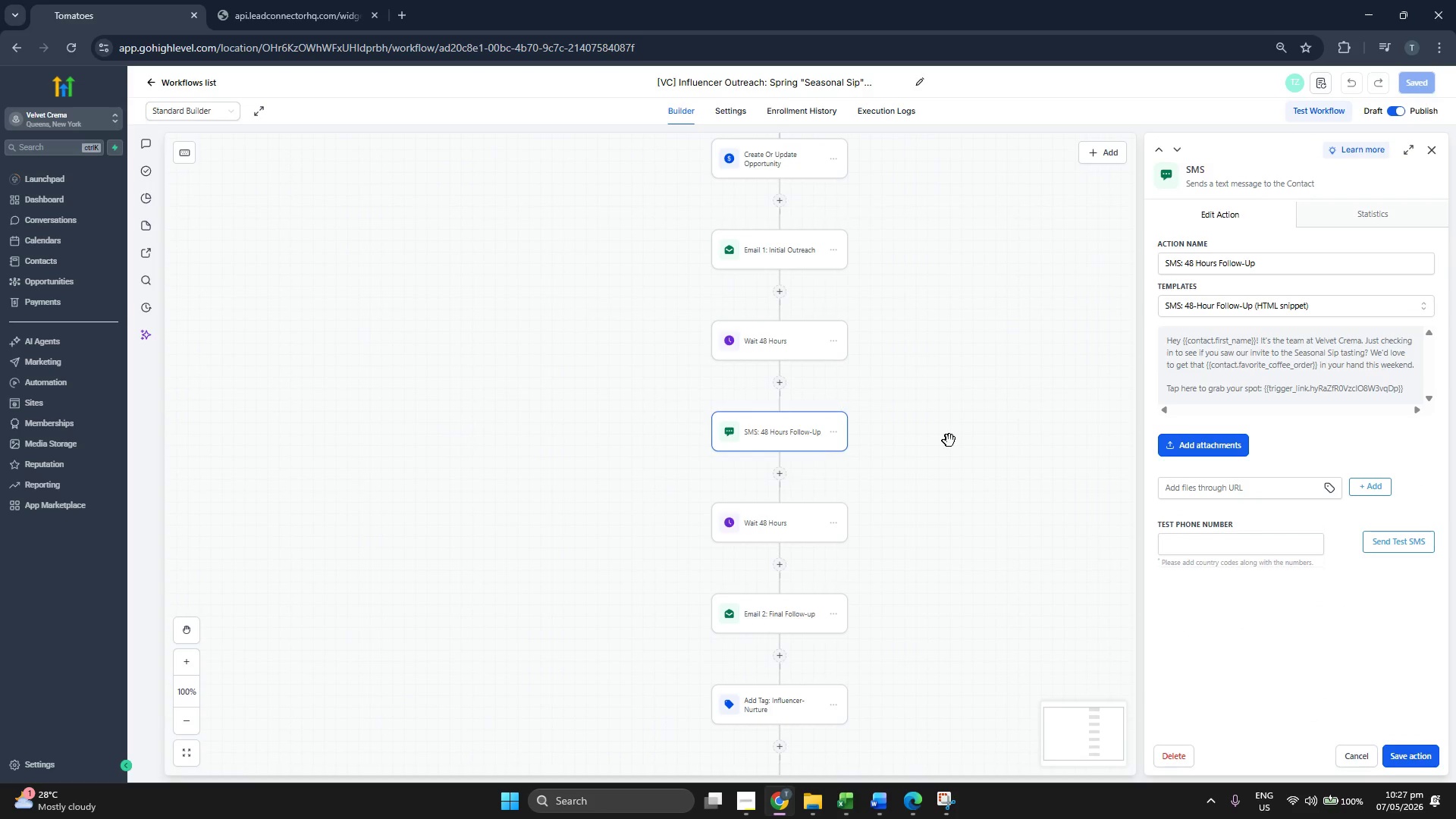 
left_click_drag(start_coordinate=[952, 441], to_coordinate=[987, 424])
 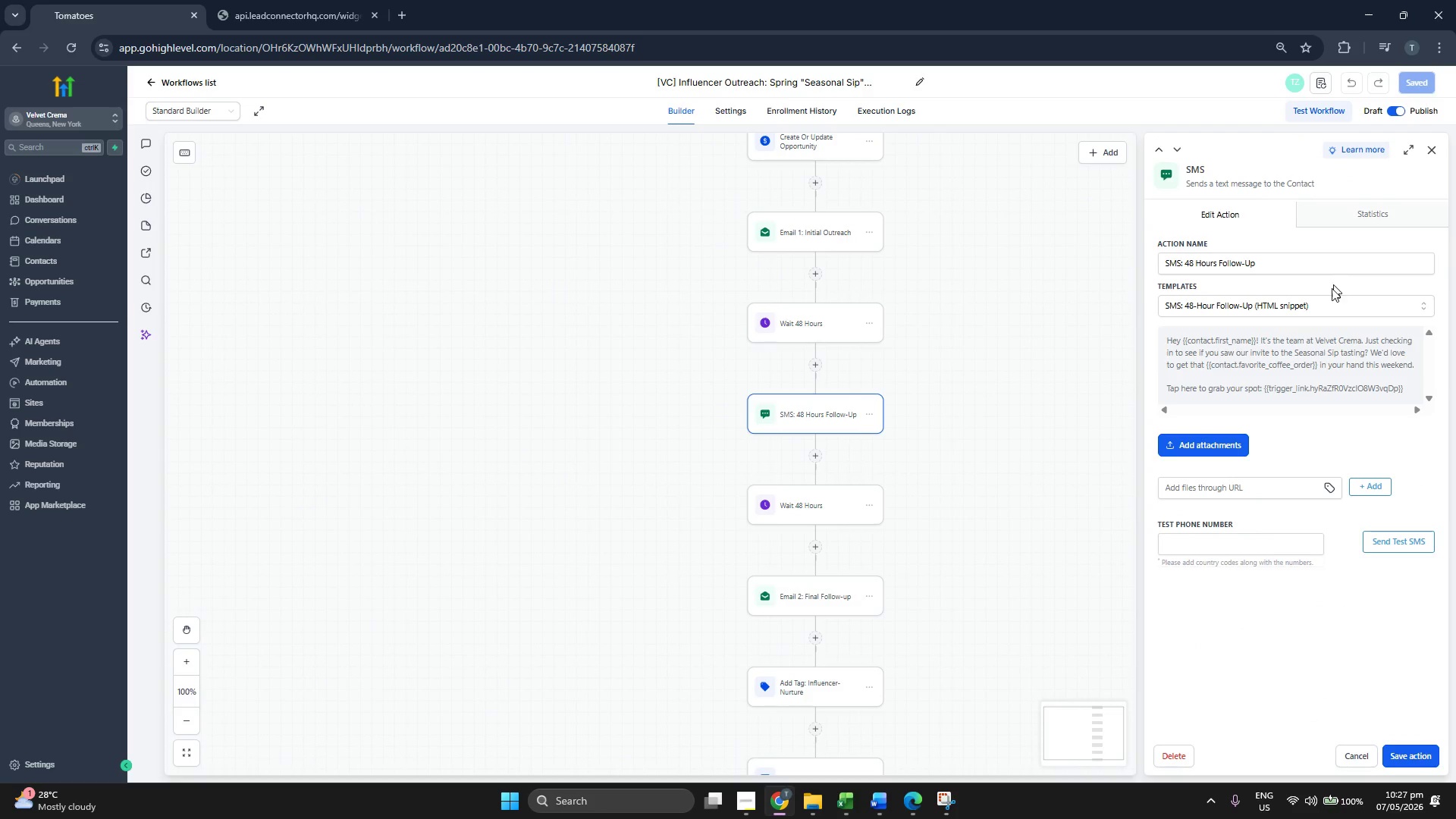 
left_click([1325, 295])
 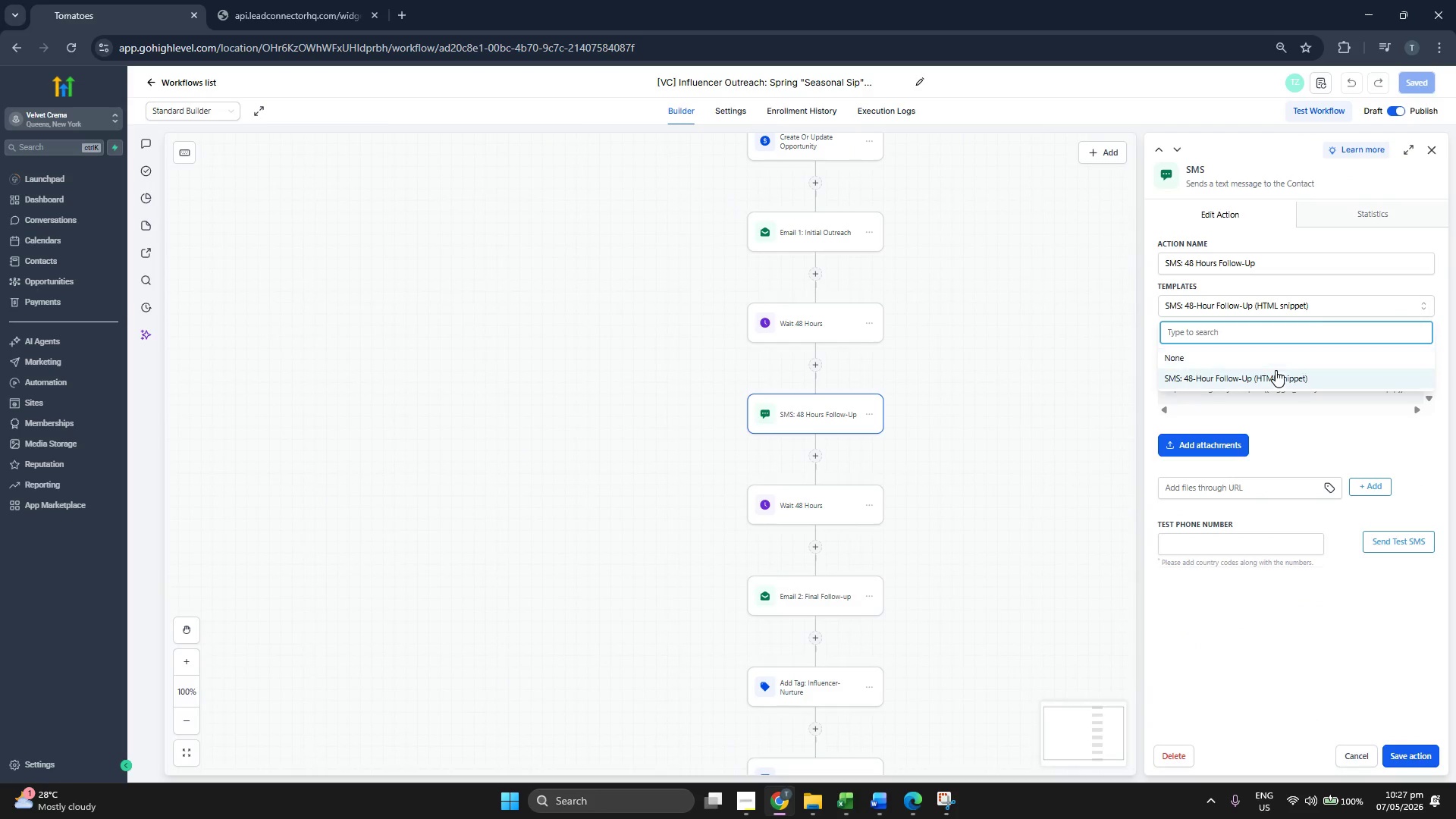 
left_click([1275, 373])
 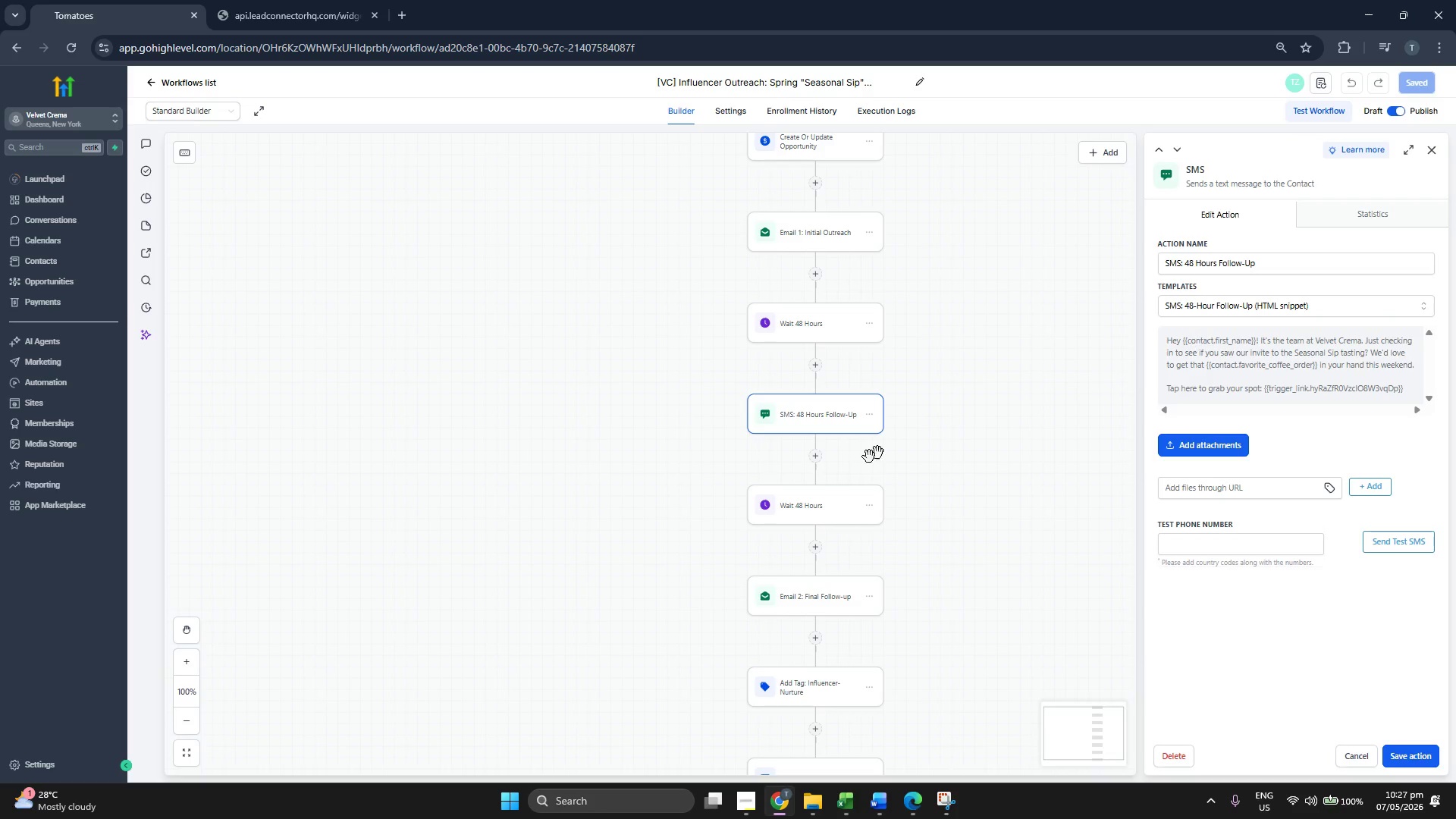 
left_click([818, 508])
 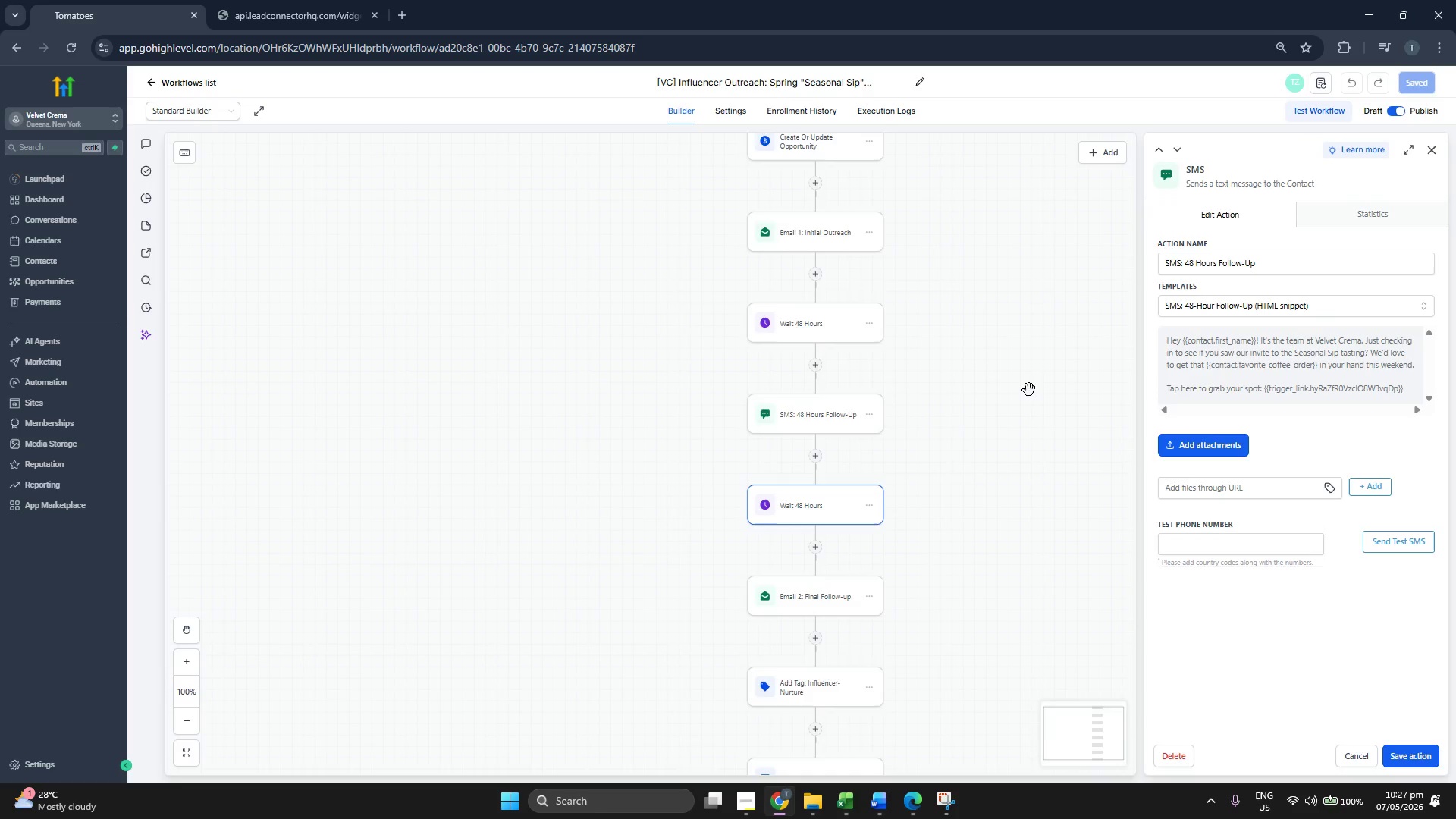 
scroll: coordinate [1029, 390], scroll_direction: down, amount: 5.0
 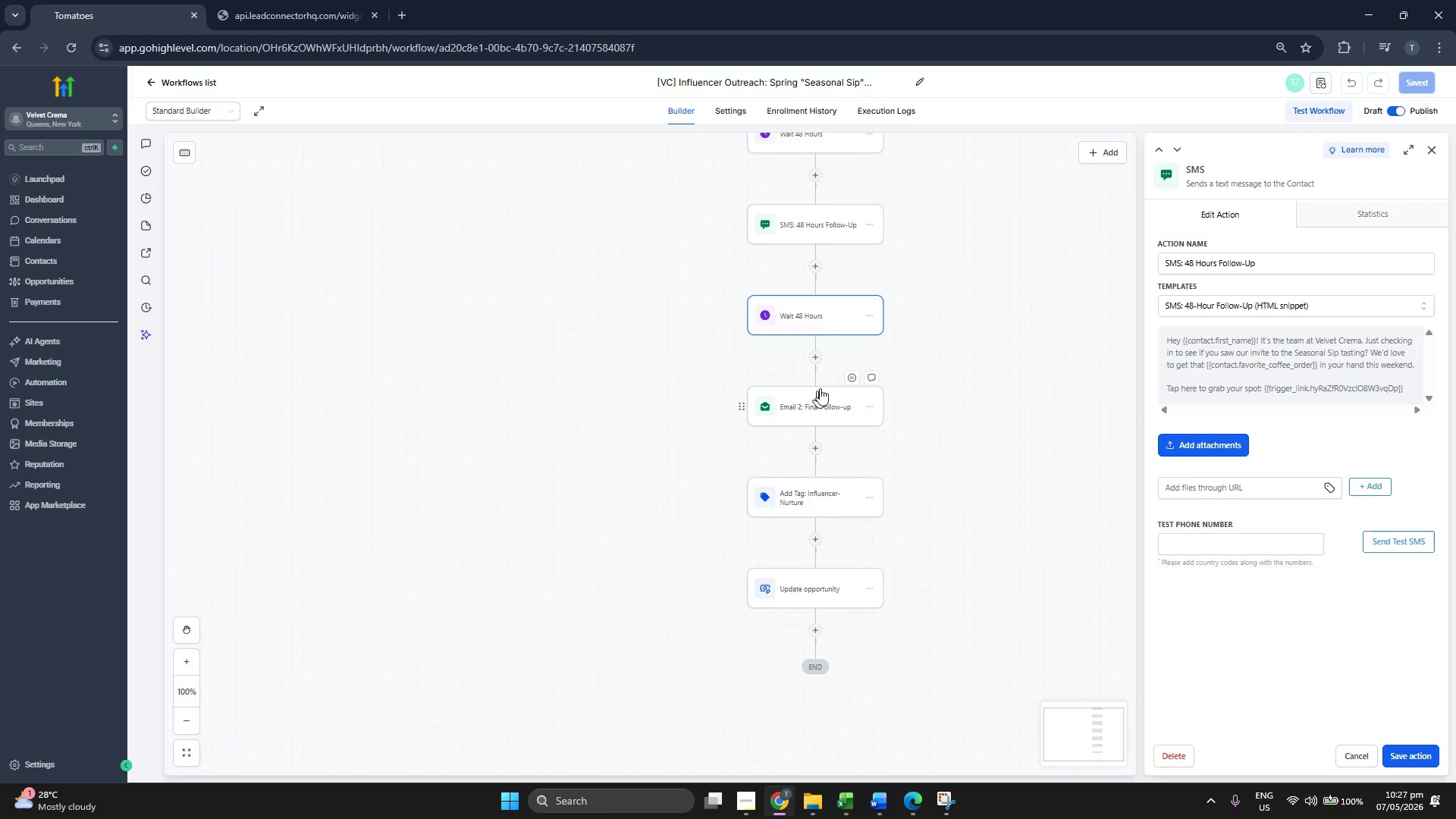 
left_click([839, 318])
 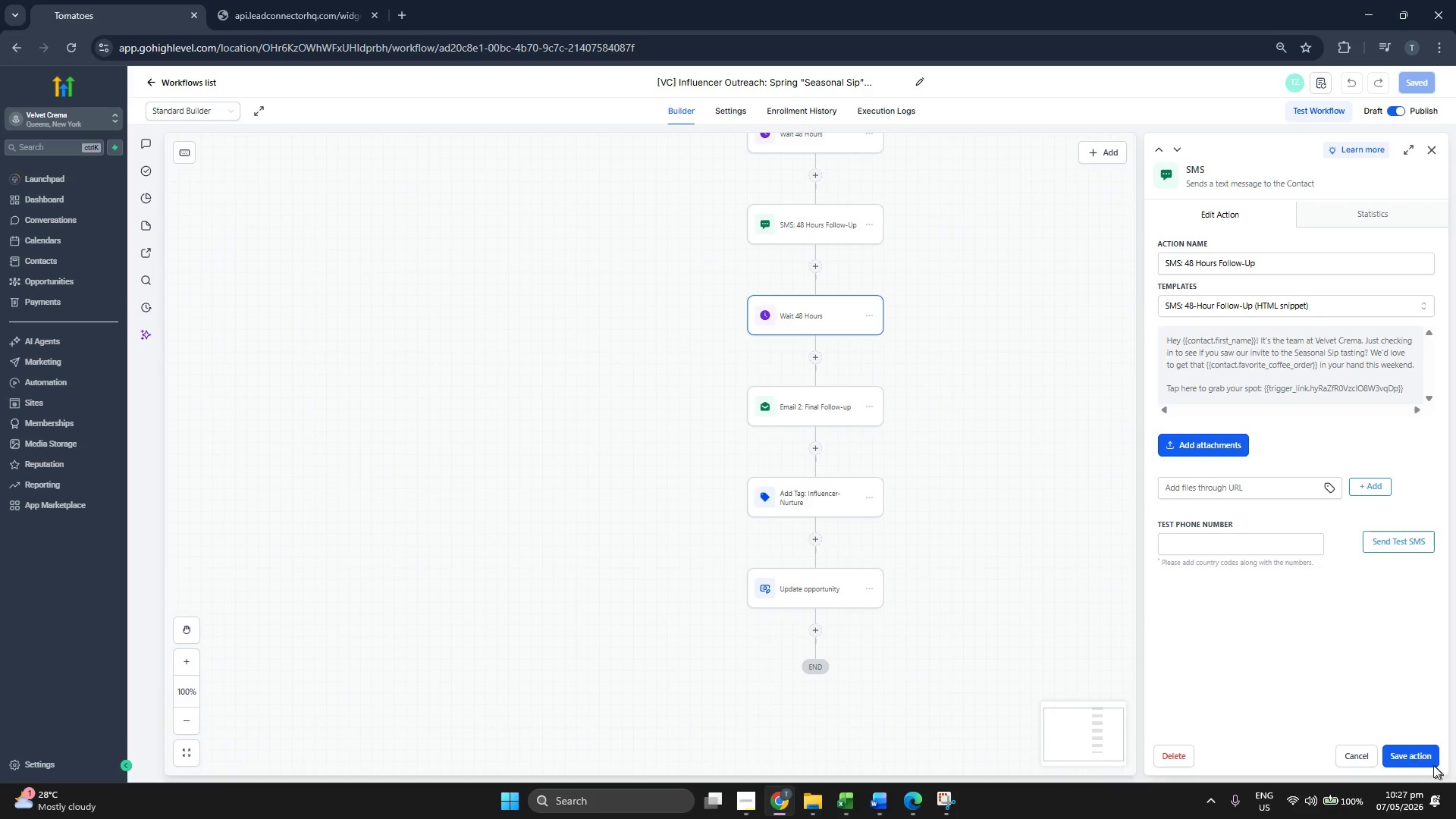 
left_click([1426, 758])
 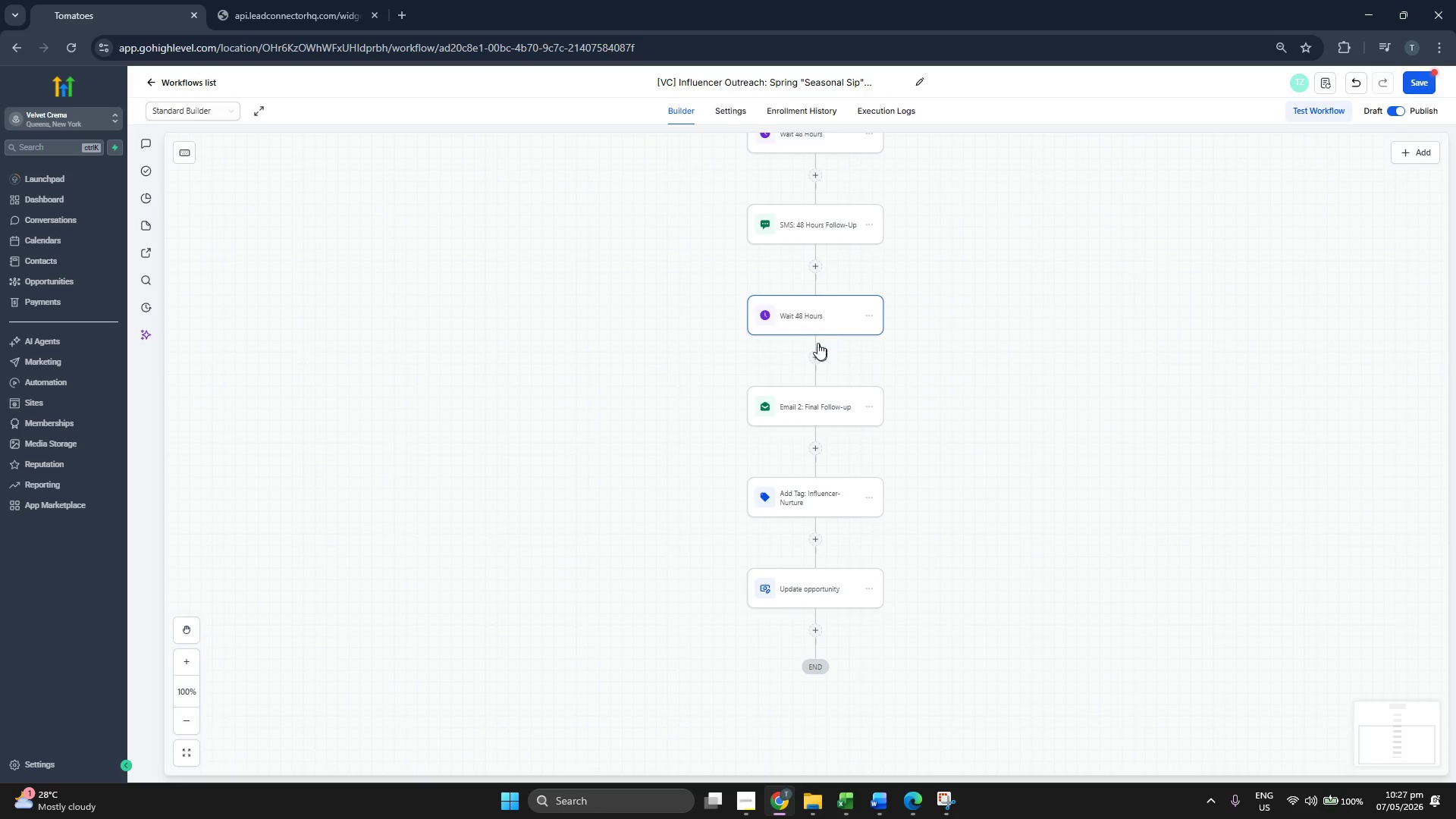 
left_click([817, 323])
 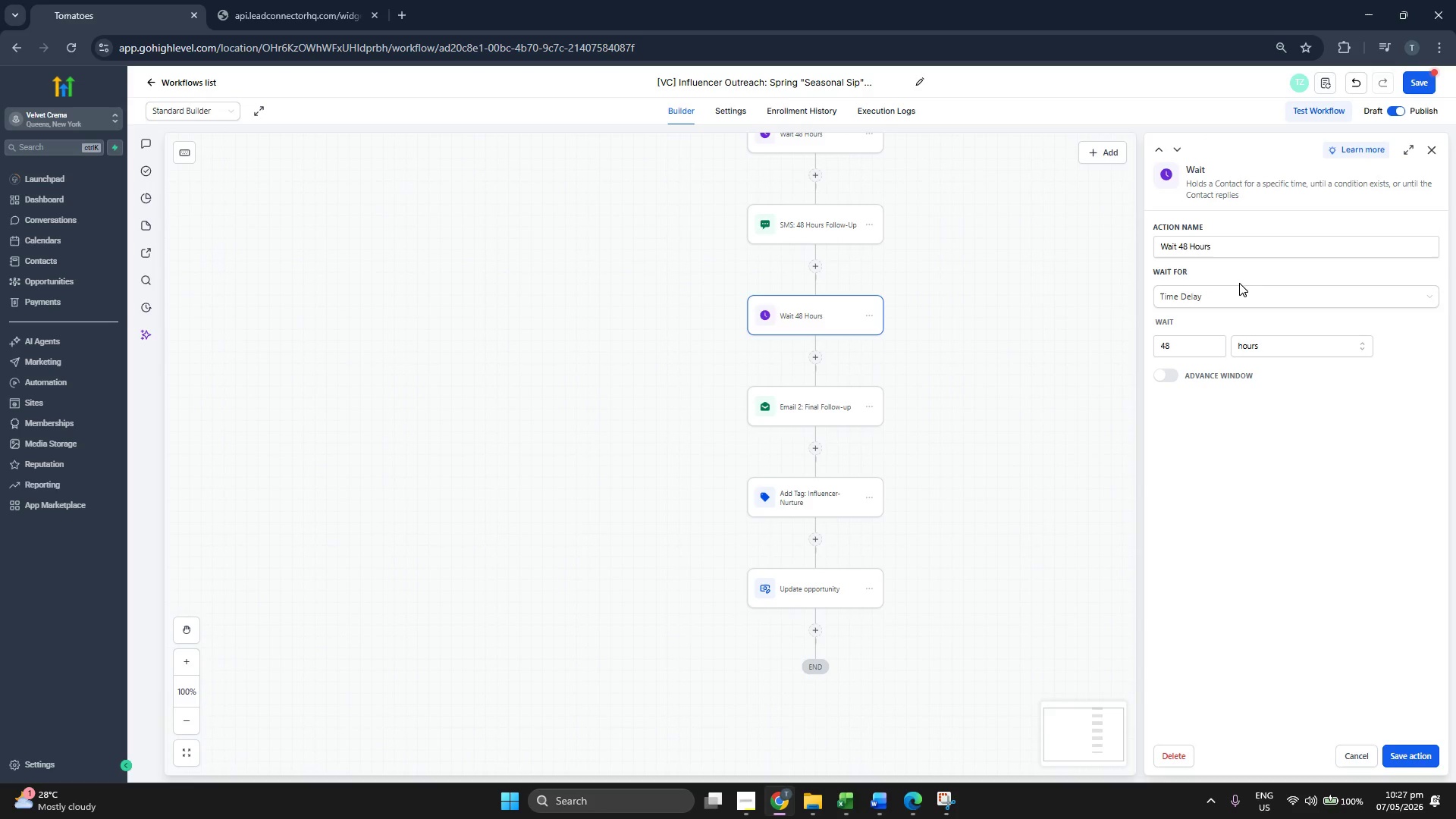 
scroll: coordinate [1005, 350], scroll_direction: up, amount: 1.0
 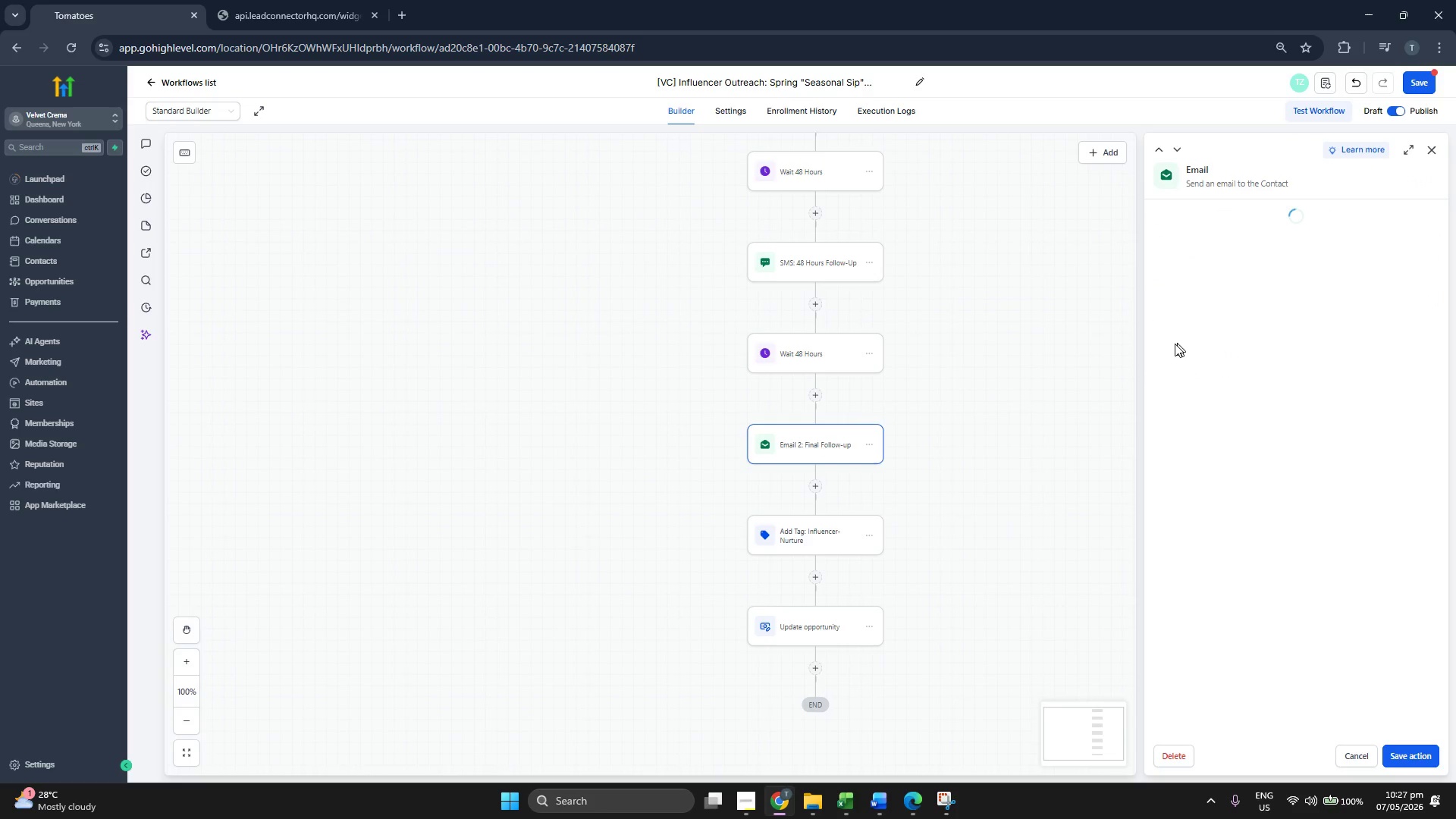 
left_click_drag(start_coordinate=[1002, 362], to_coordinate=[1021, 362])
 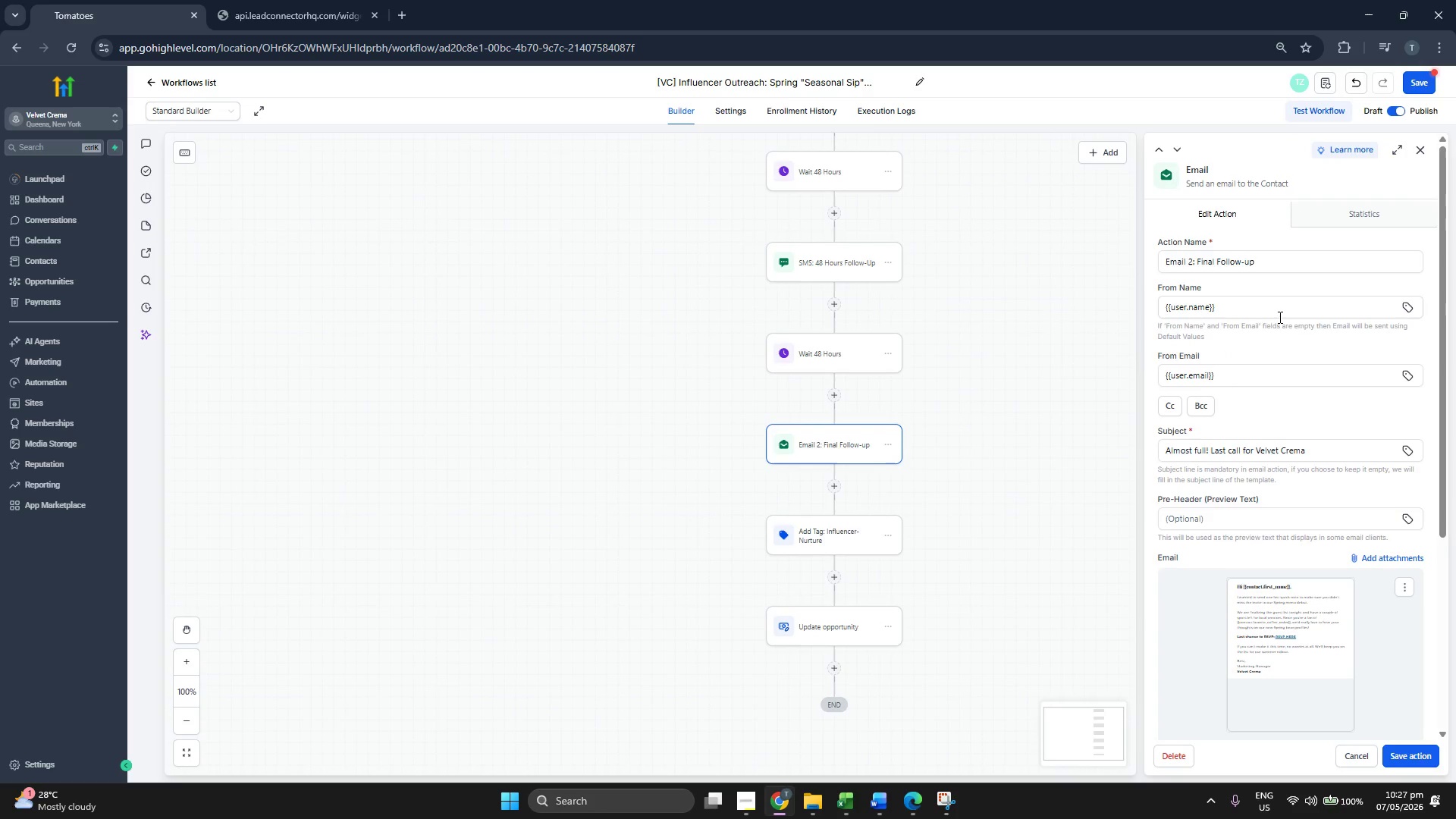 
scroll: coordinate [1279, 317], scroll_direction: down, amount: 2.0
 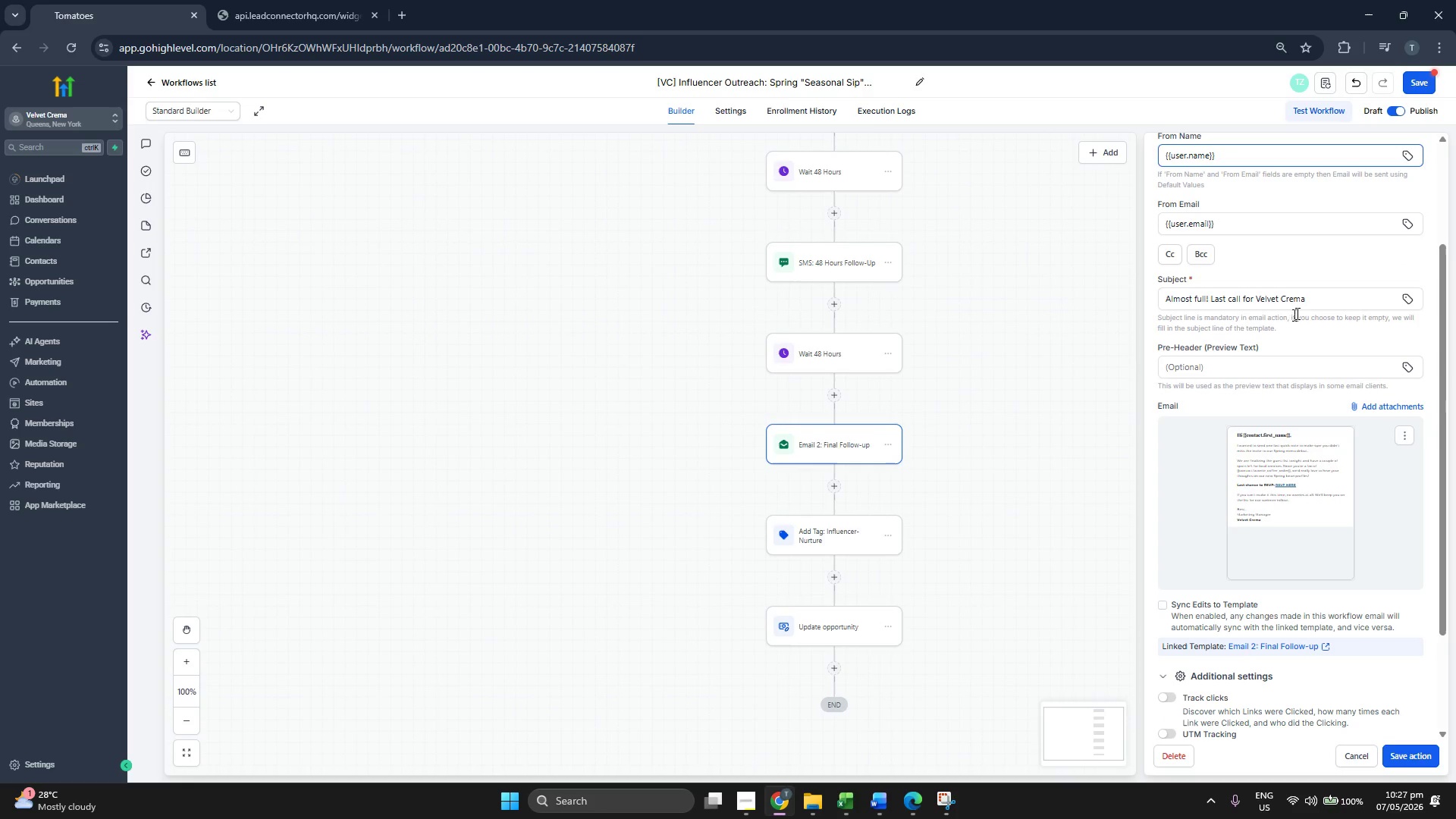 
left_click([1294, 263])
 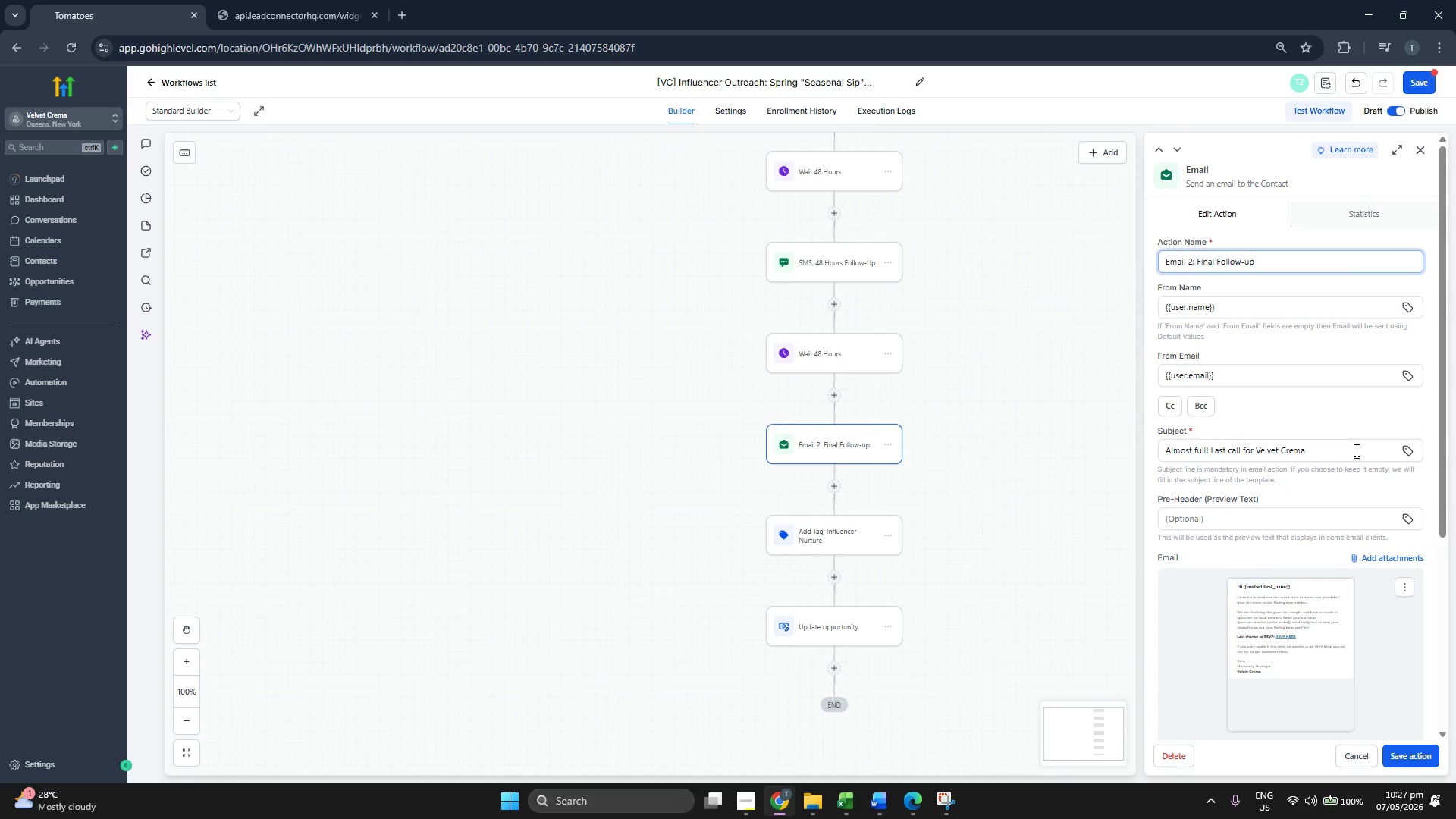 
scroll: coordinate [1336, 296], scroll_direction: up, amount: 3.0
 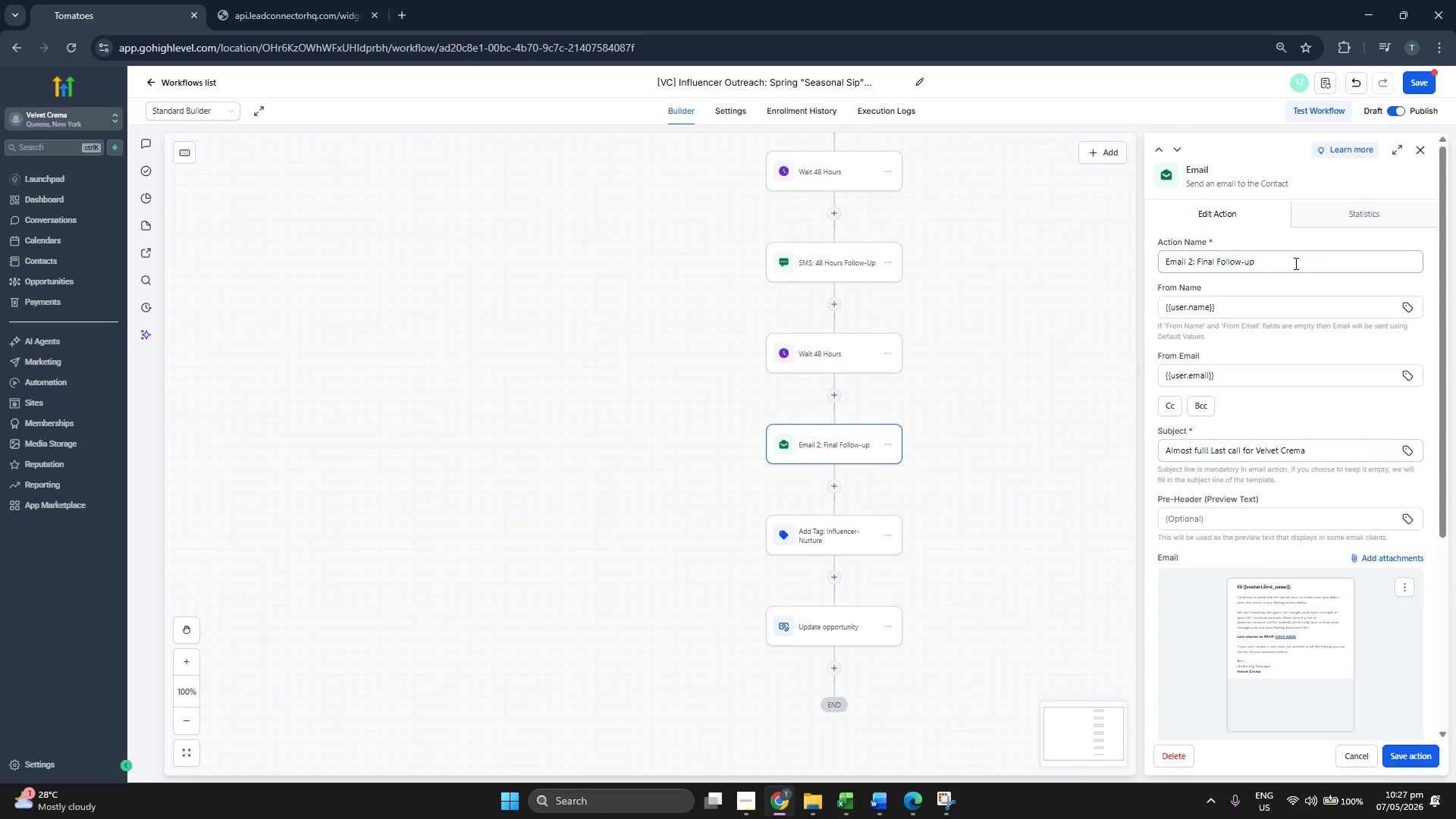 
left_click([1355, 458])
 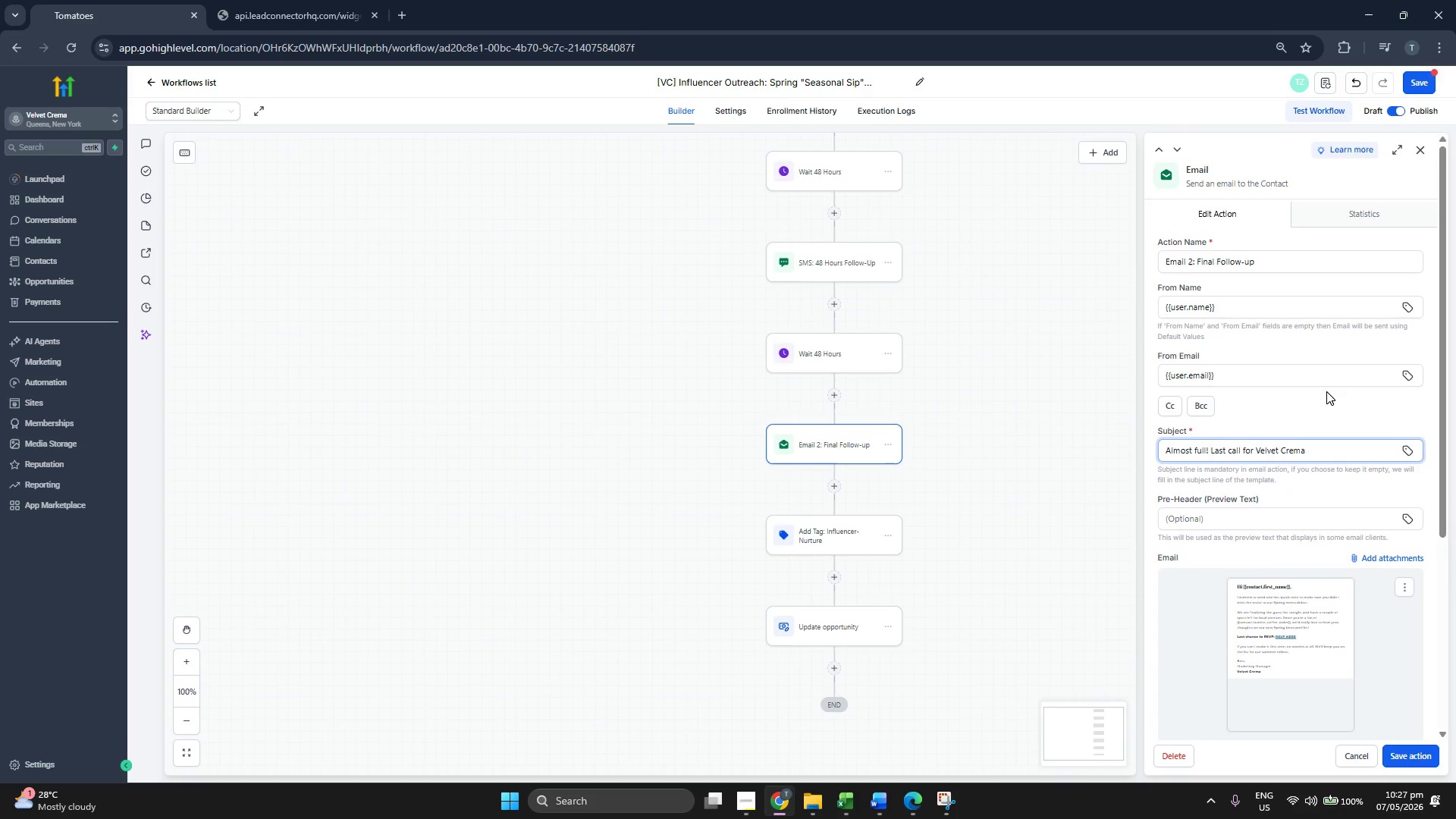 
scroll: coordinate [1326, 391], scroll_direction: down, amount: 5.0
 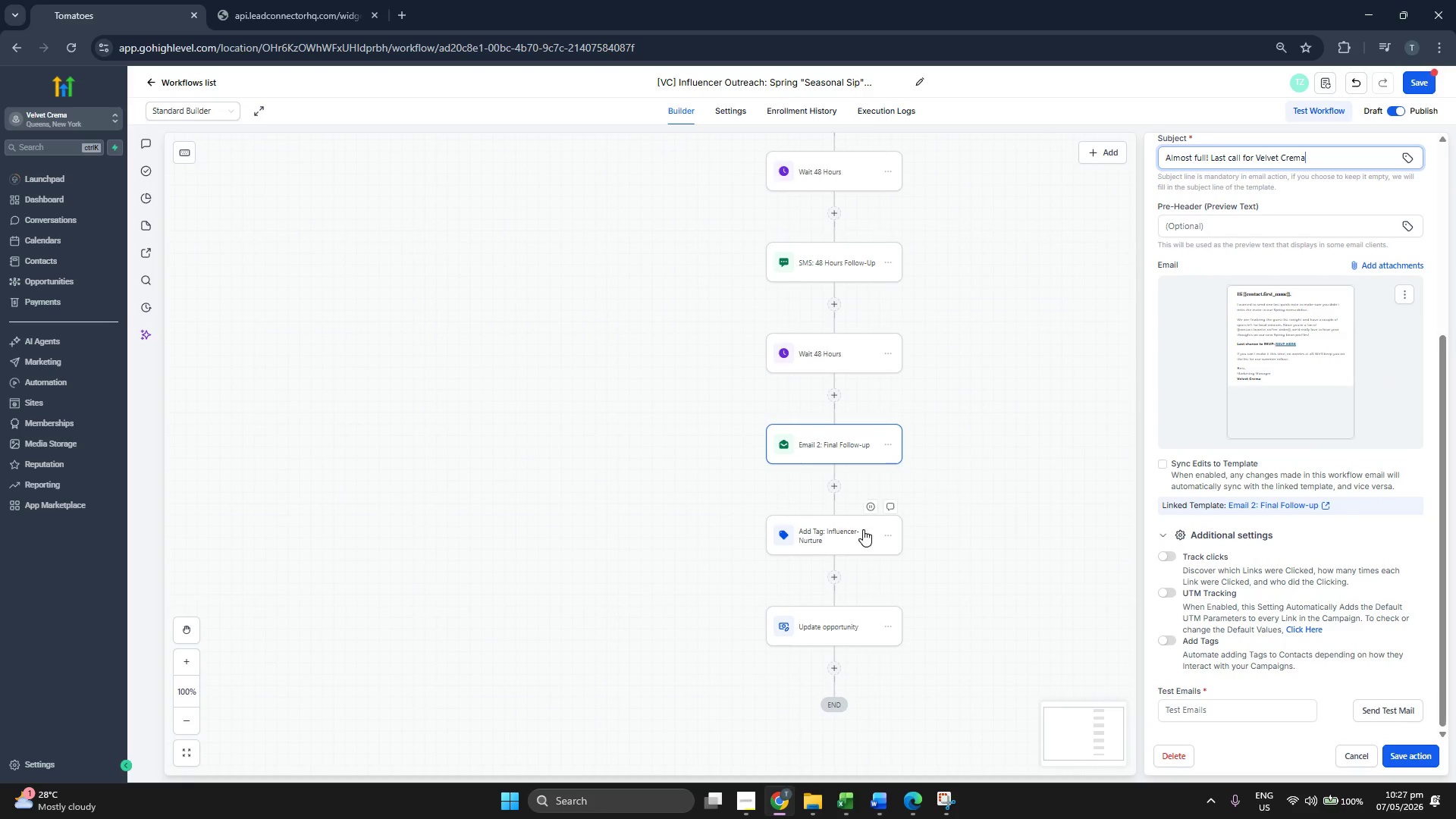 
left_click([814, 535])
 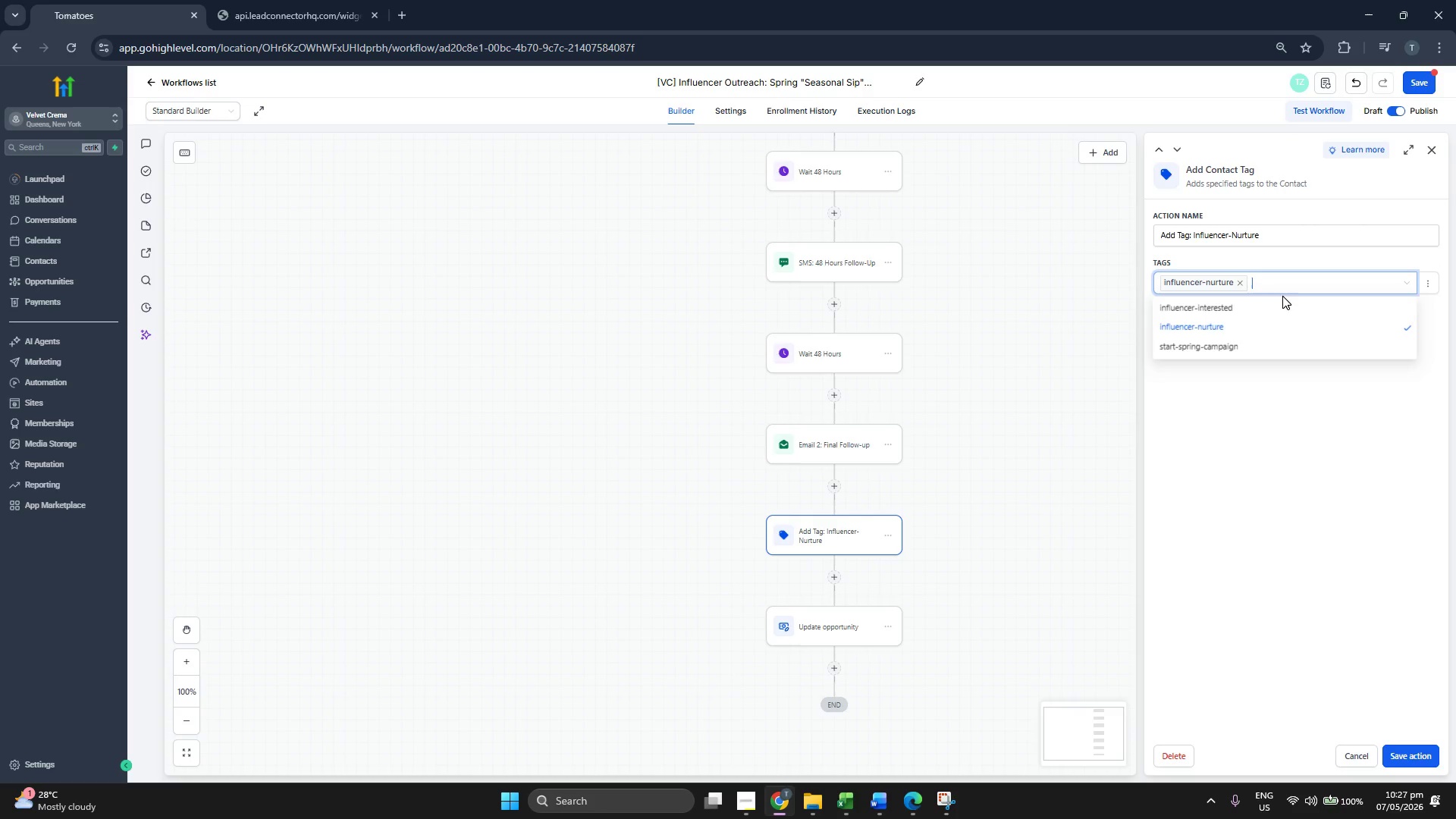 
left_click([1258, 325])
 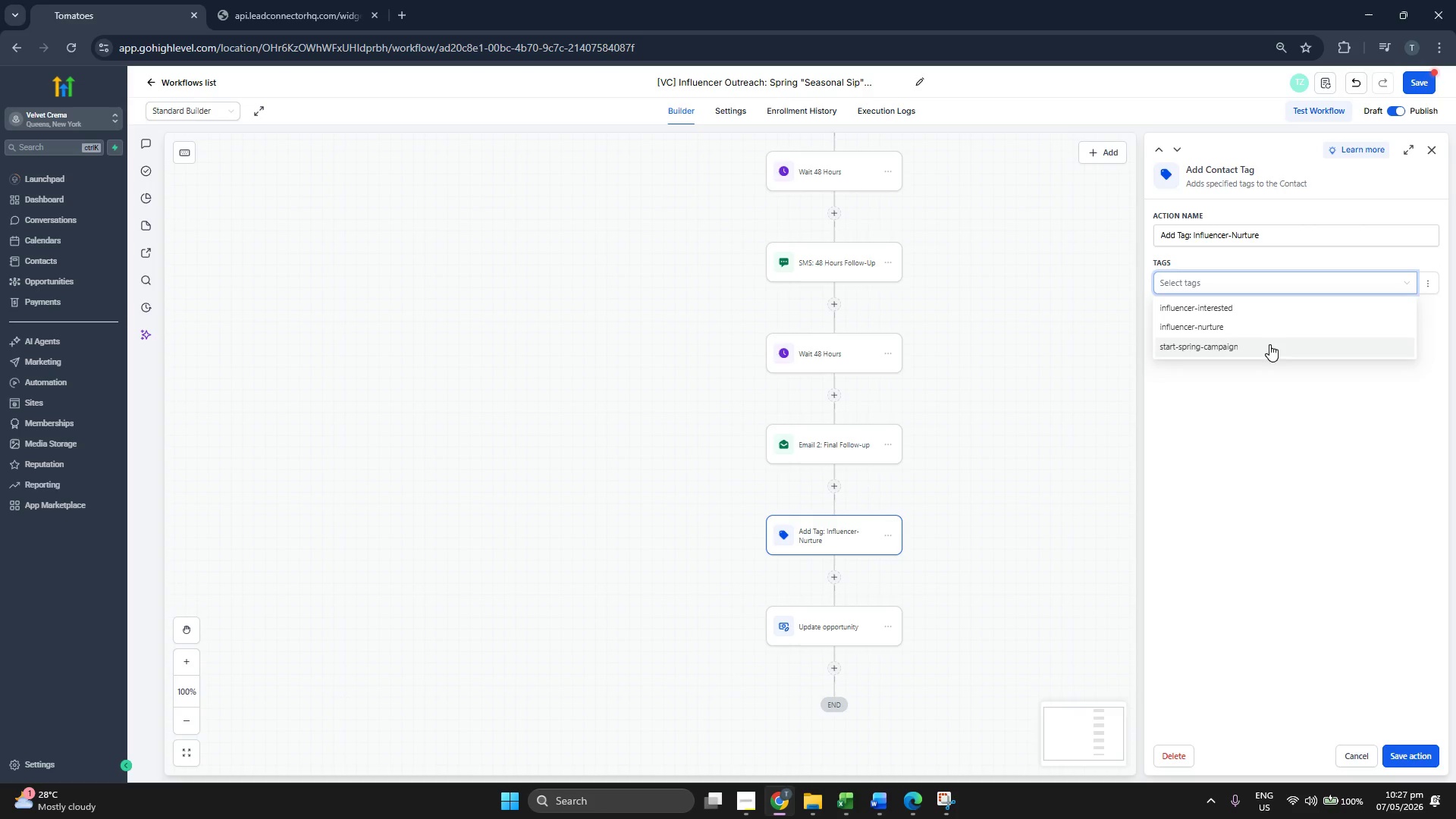 
left_click([1266, 324])
 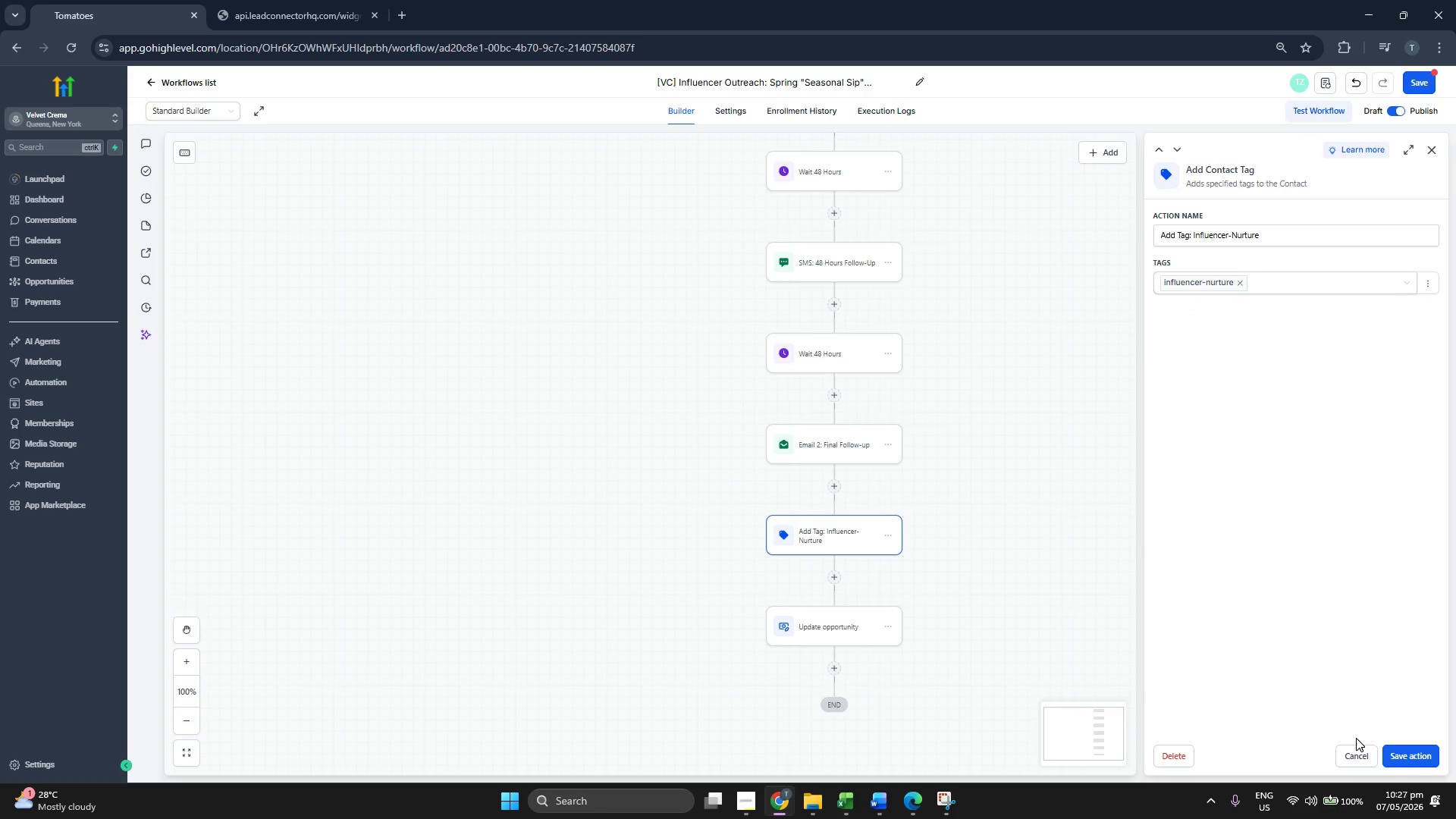 
left_click([1409, 758])
 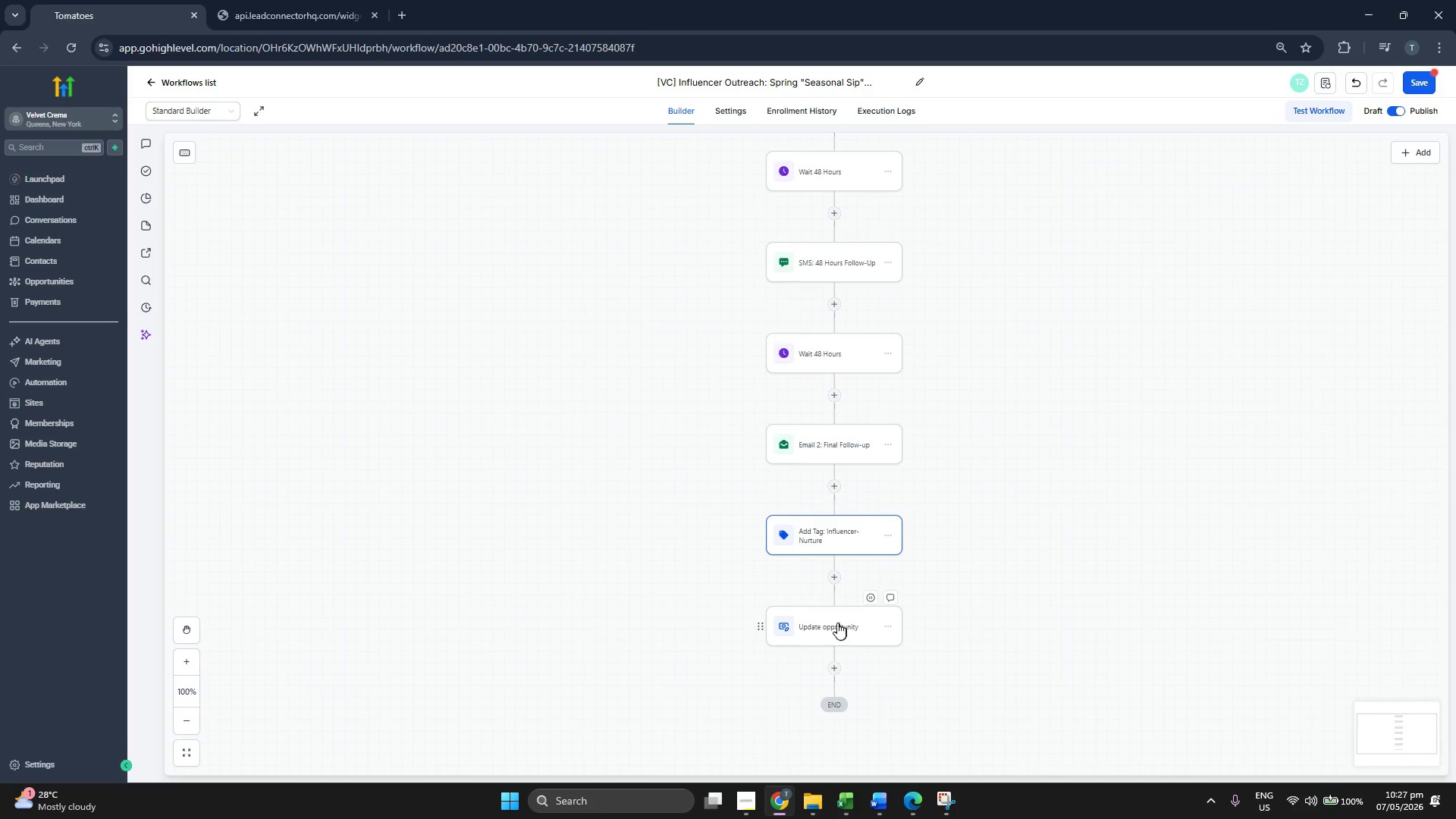 
left_click([833, 624])
 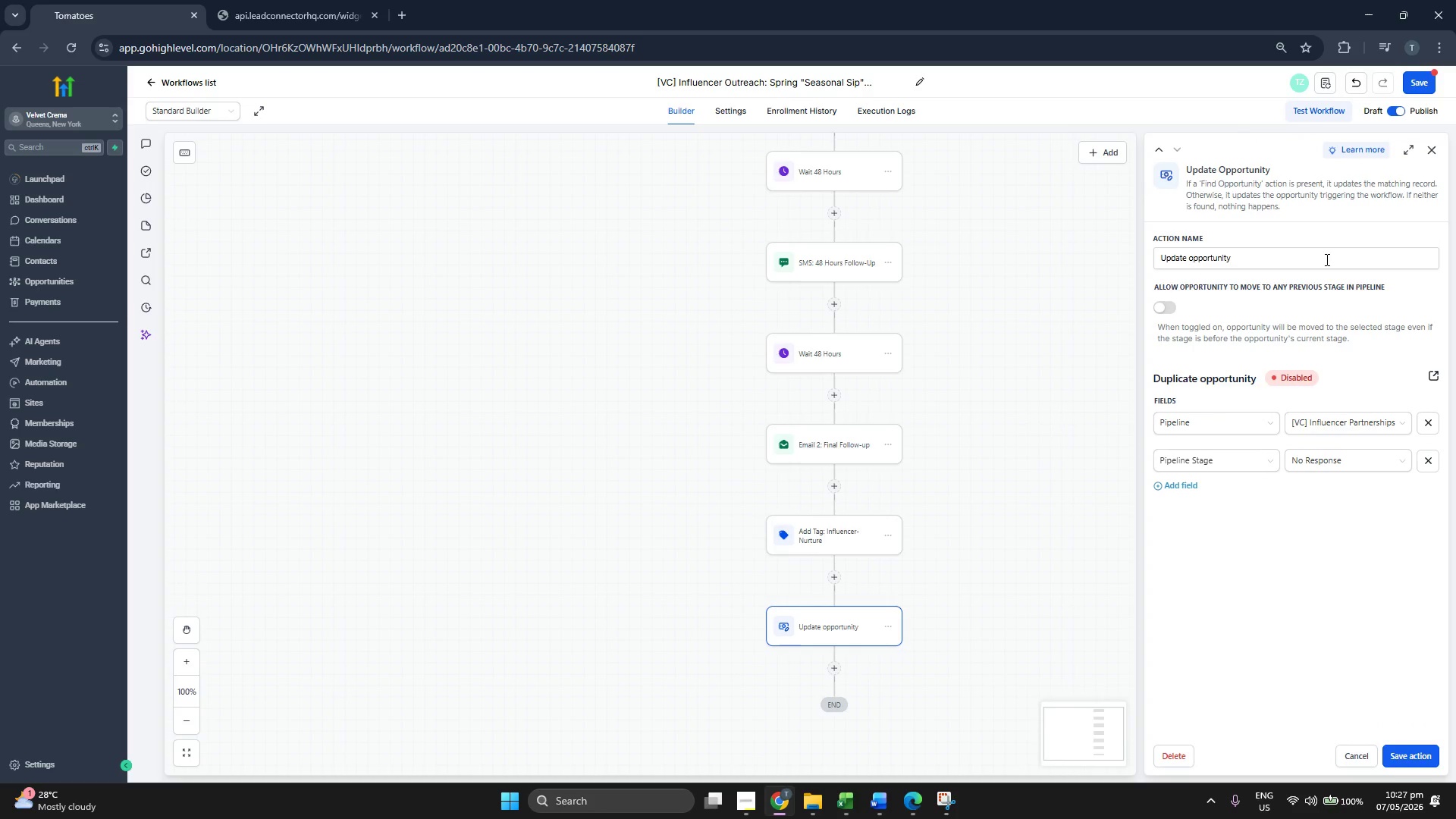 
left_click([1223, 423])
 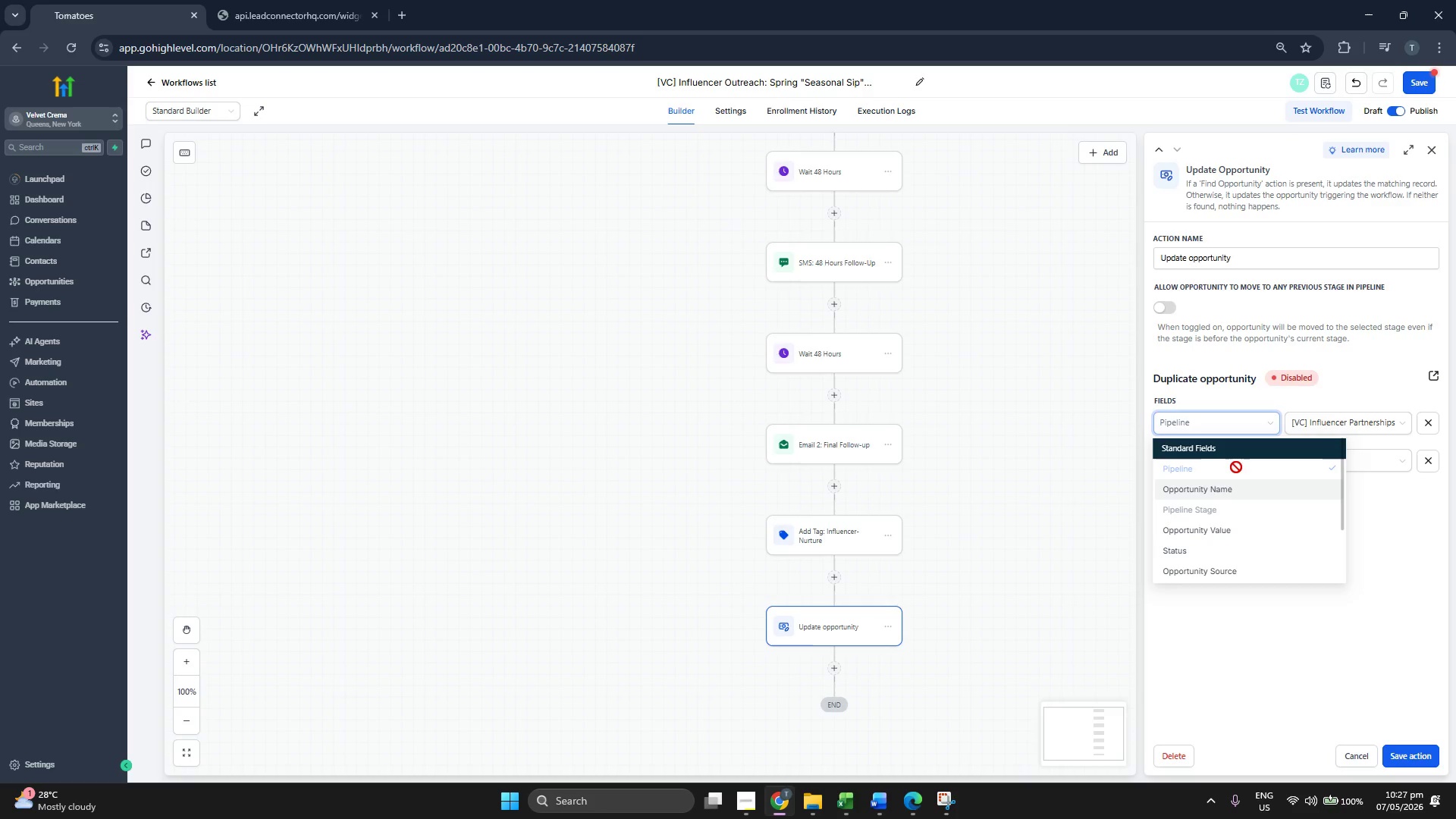 
left_click([1370, 416])
 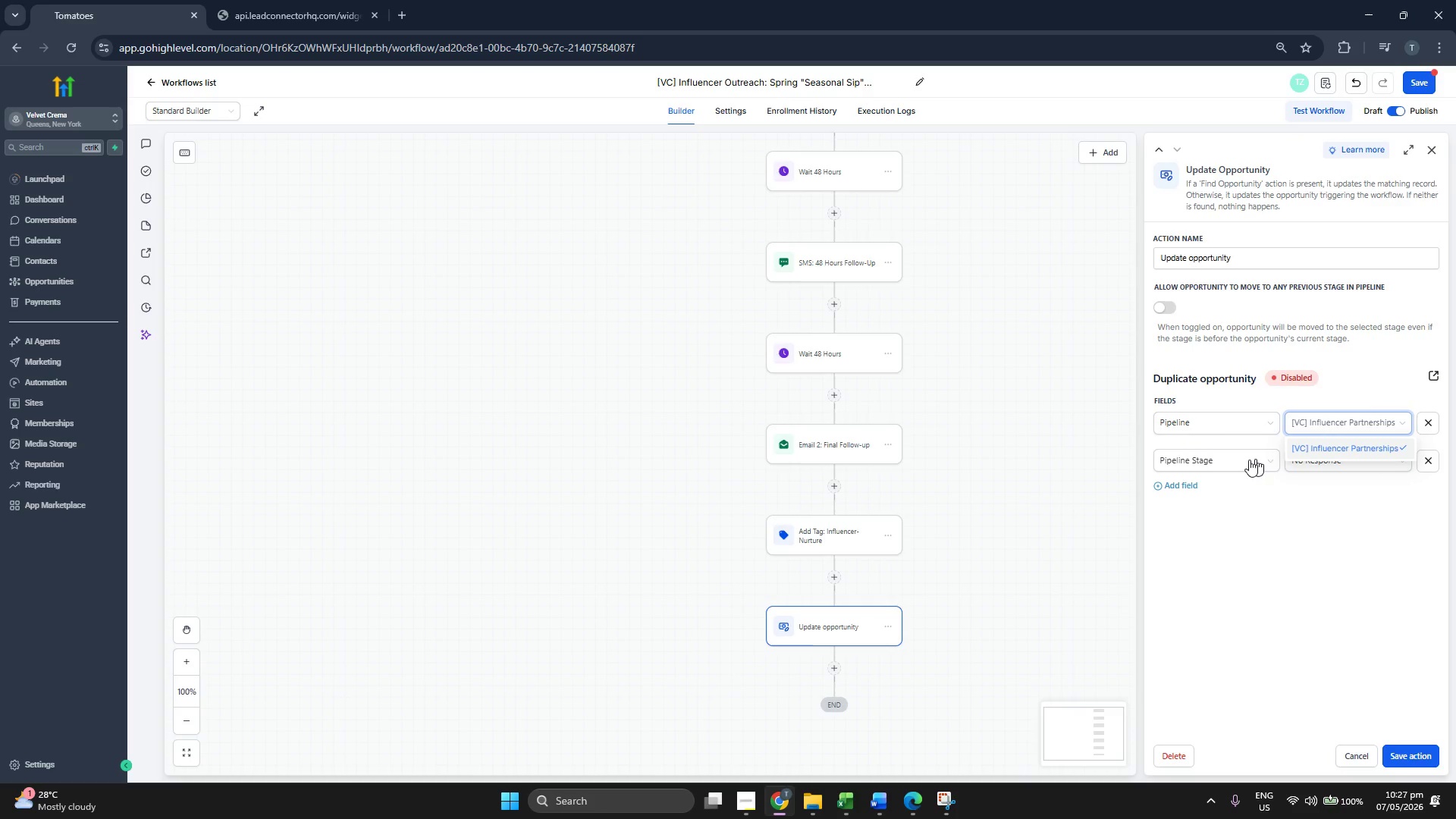 
left_click([1228, 460])
 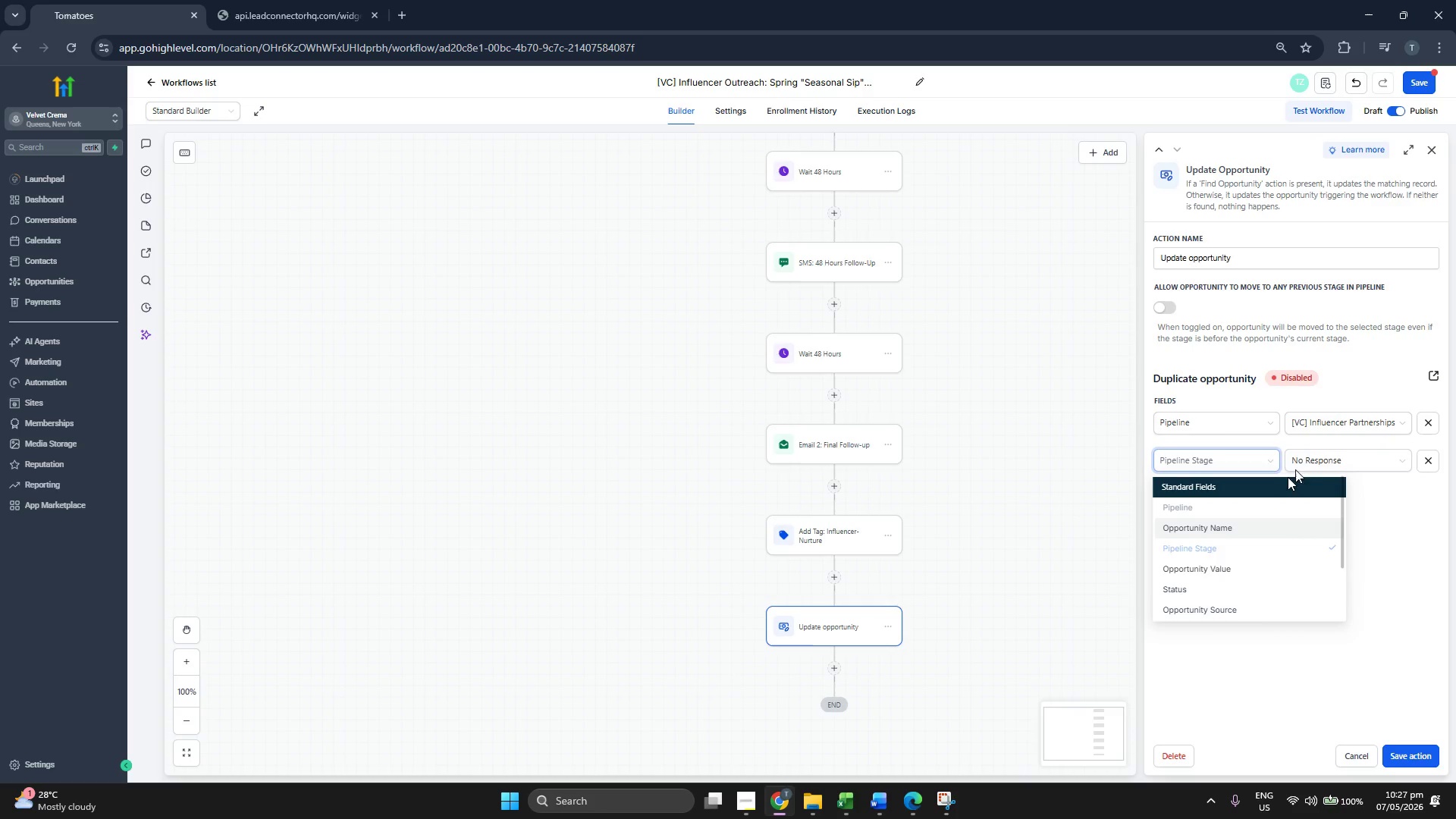 
left_click([1325, 451])
 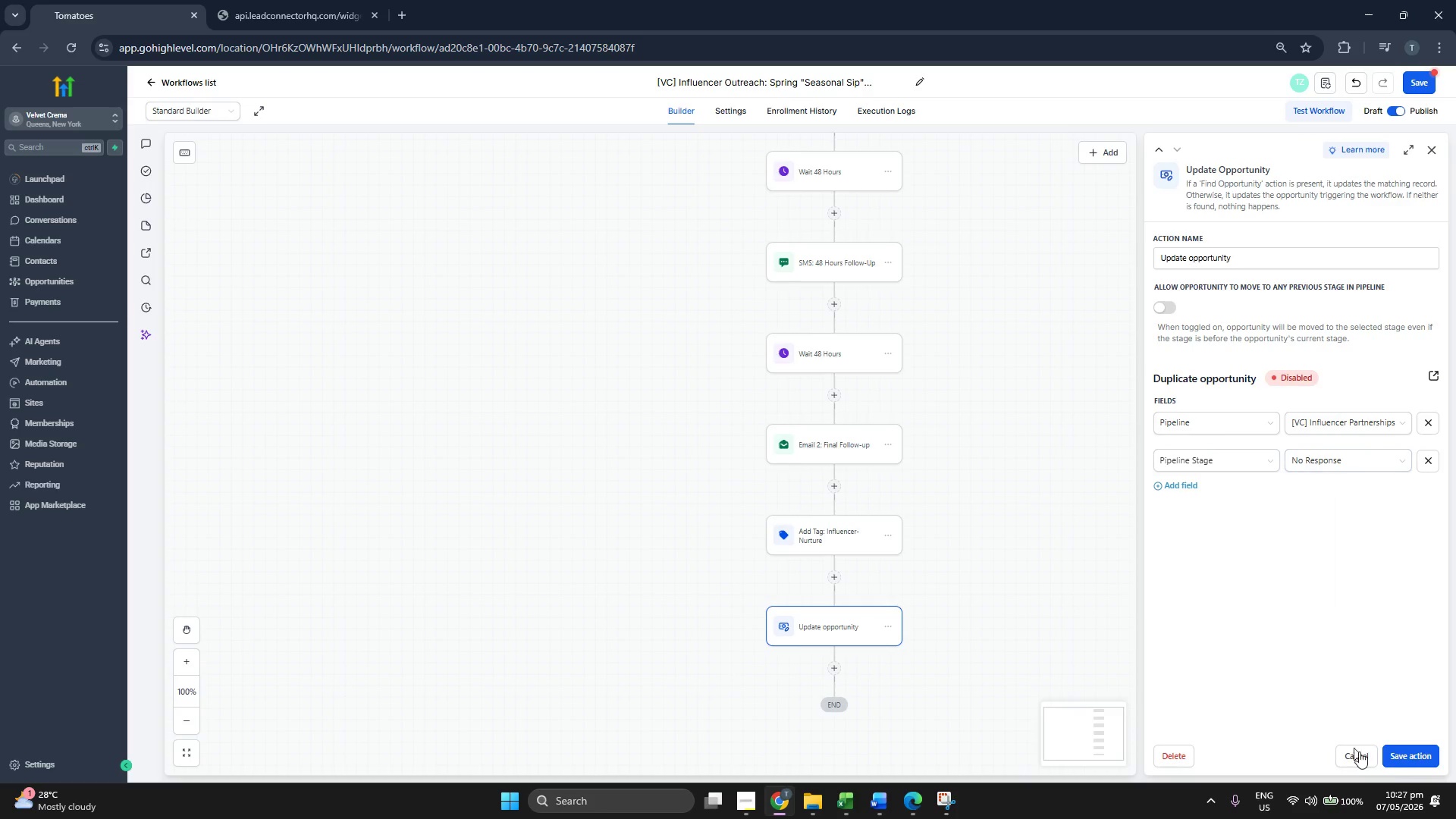 
left_click([1416, 758])
 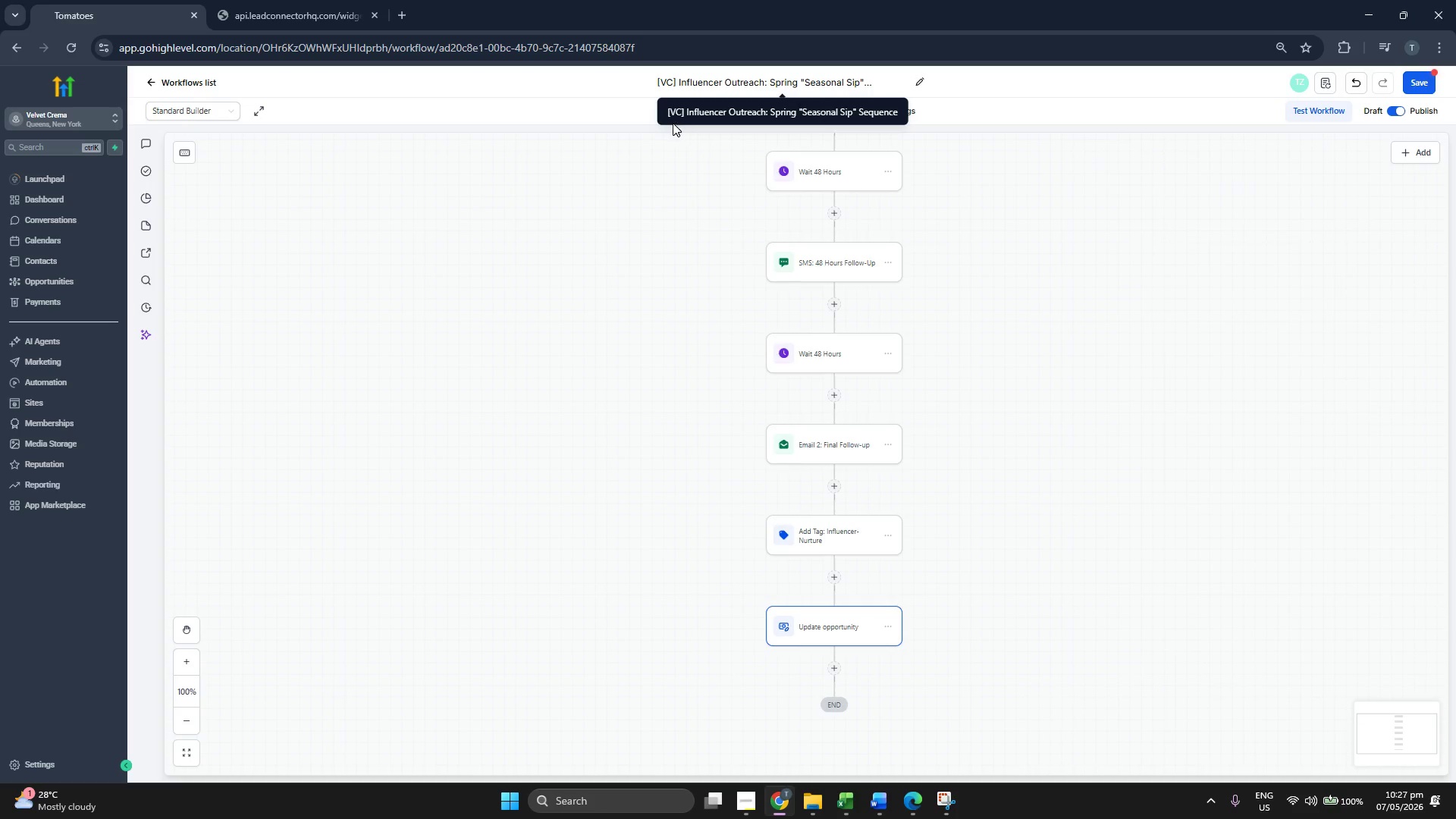 
left_click([734, 113])
 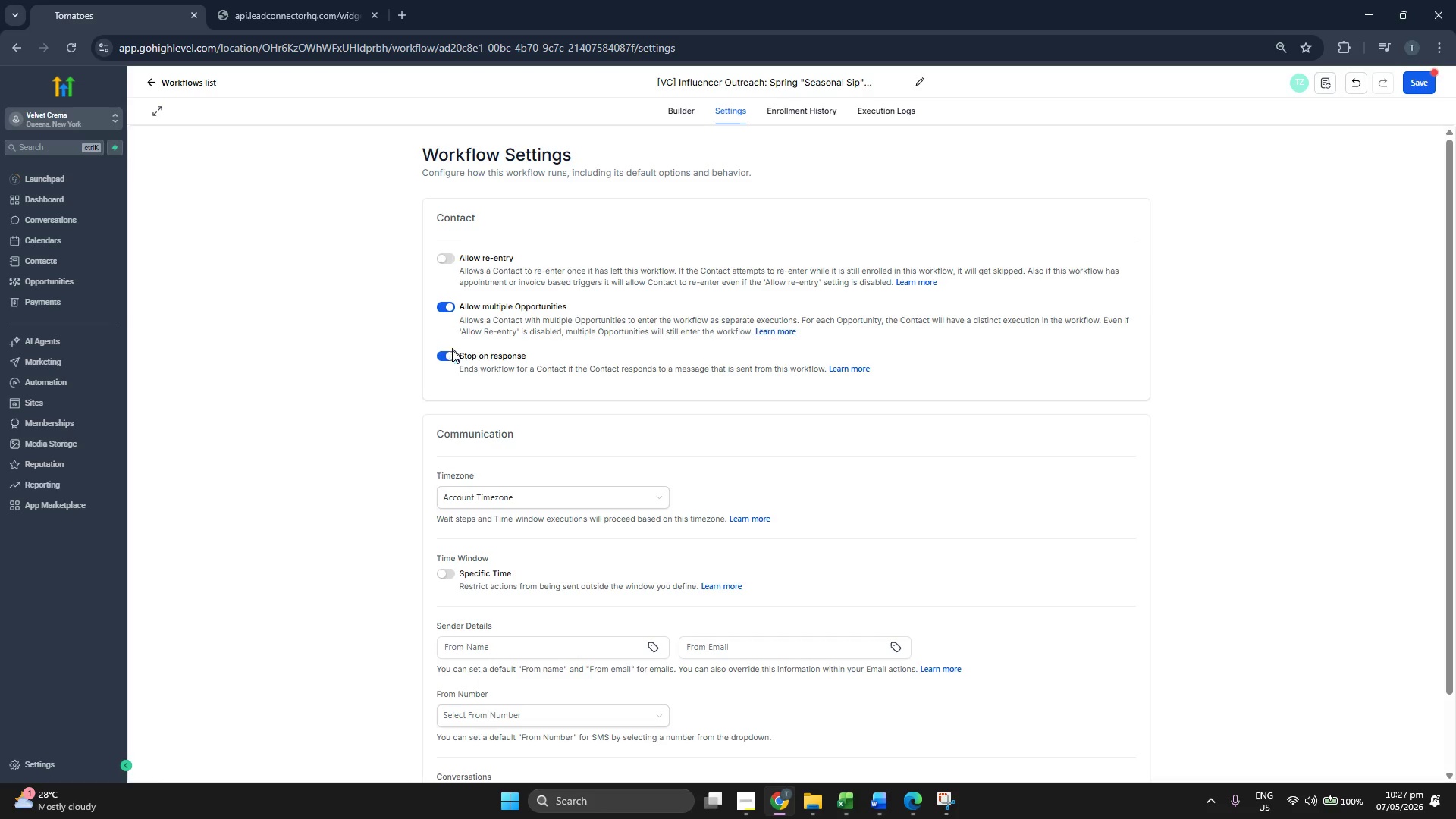 
scroll: coordinate [497, 356], scroll_direction: down, amount: 3.0
 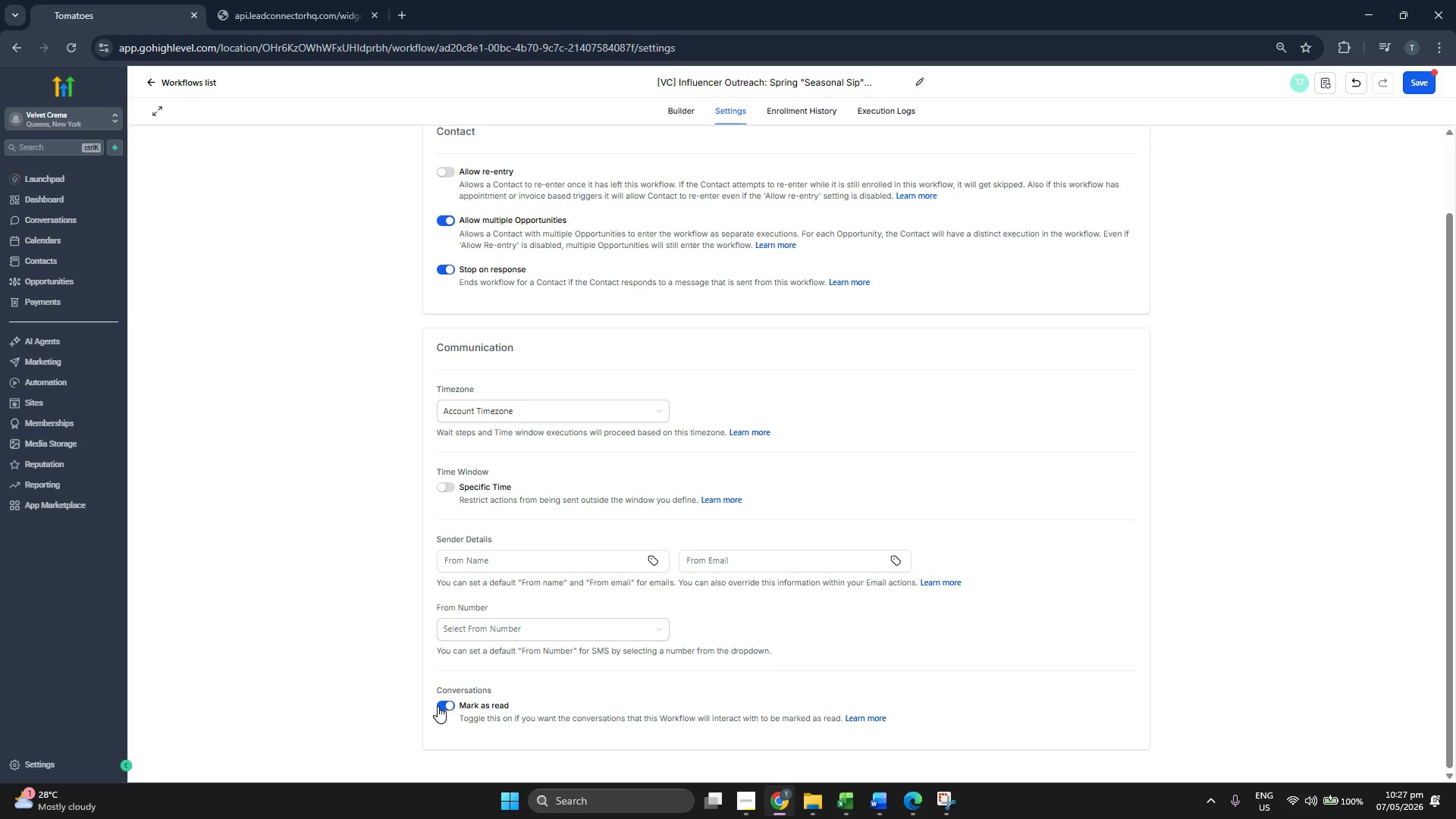 
scroll: coordinate [635, 362], scroll_direction: up, amount: 2.0
 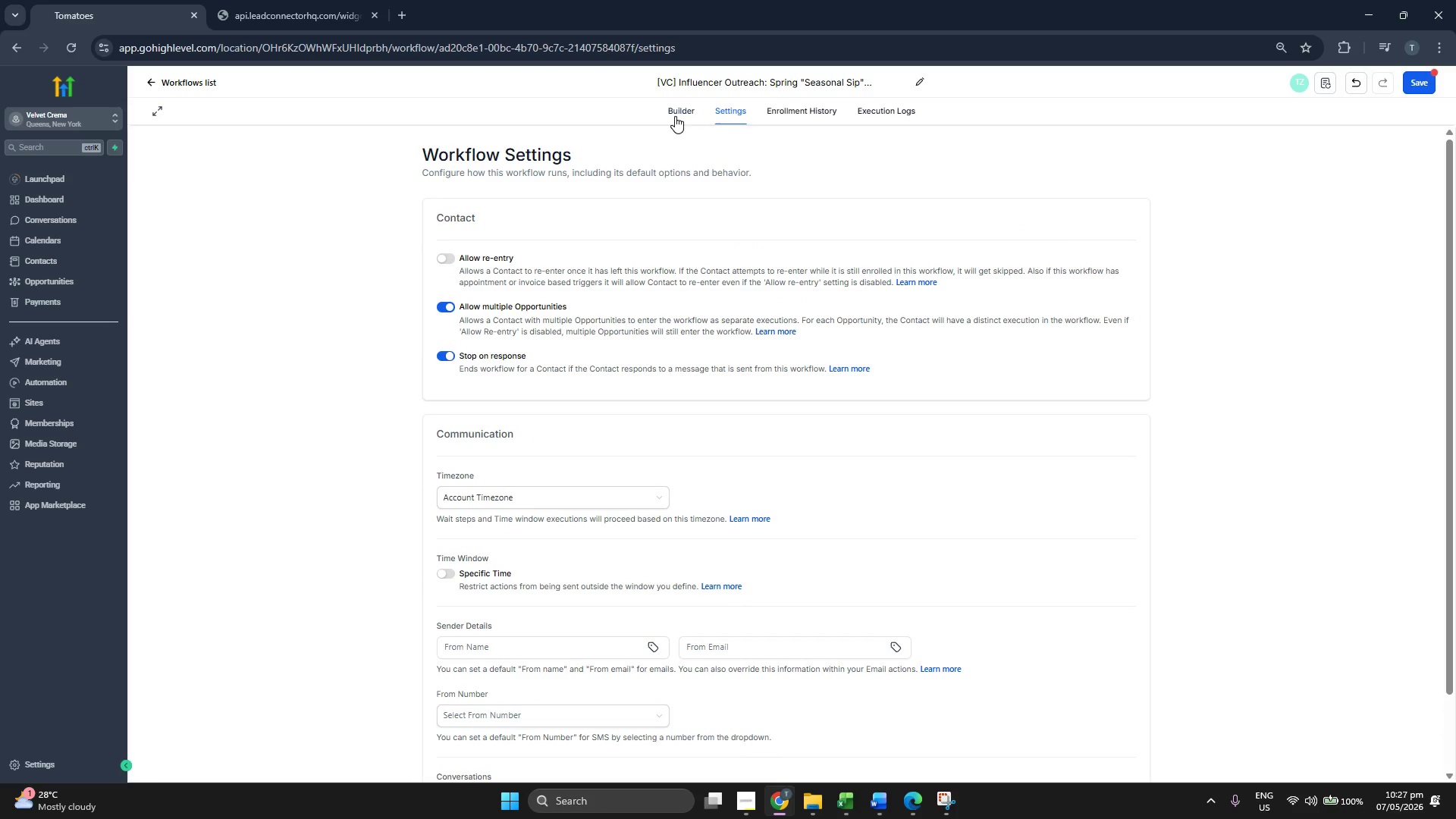 
left_click([674, 115])
 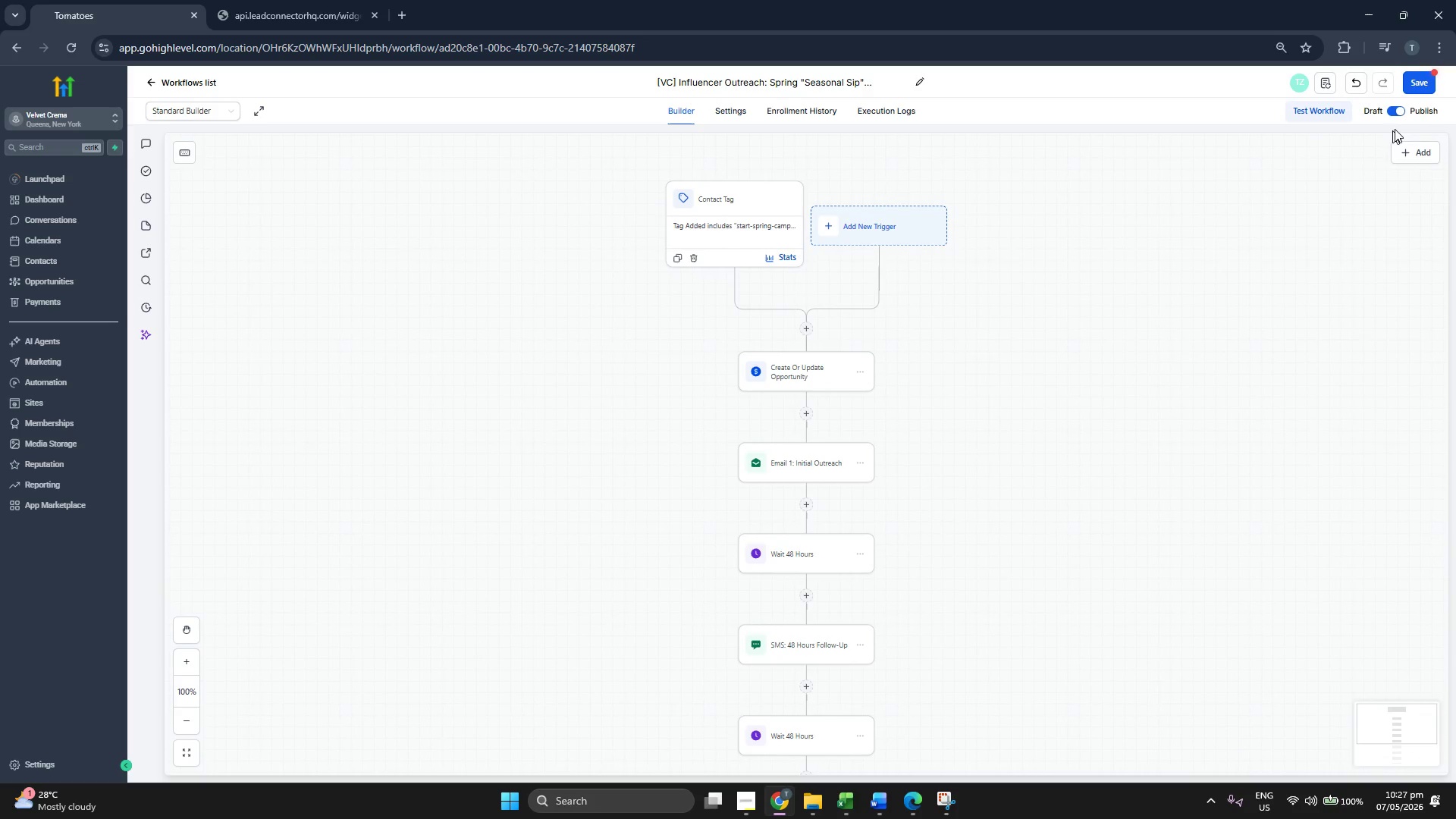 
left_click([1427, 89])
 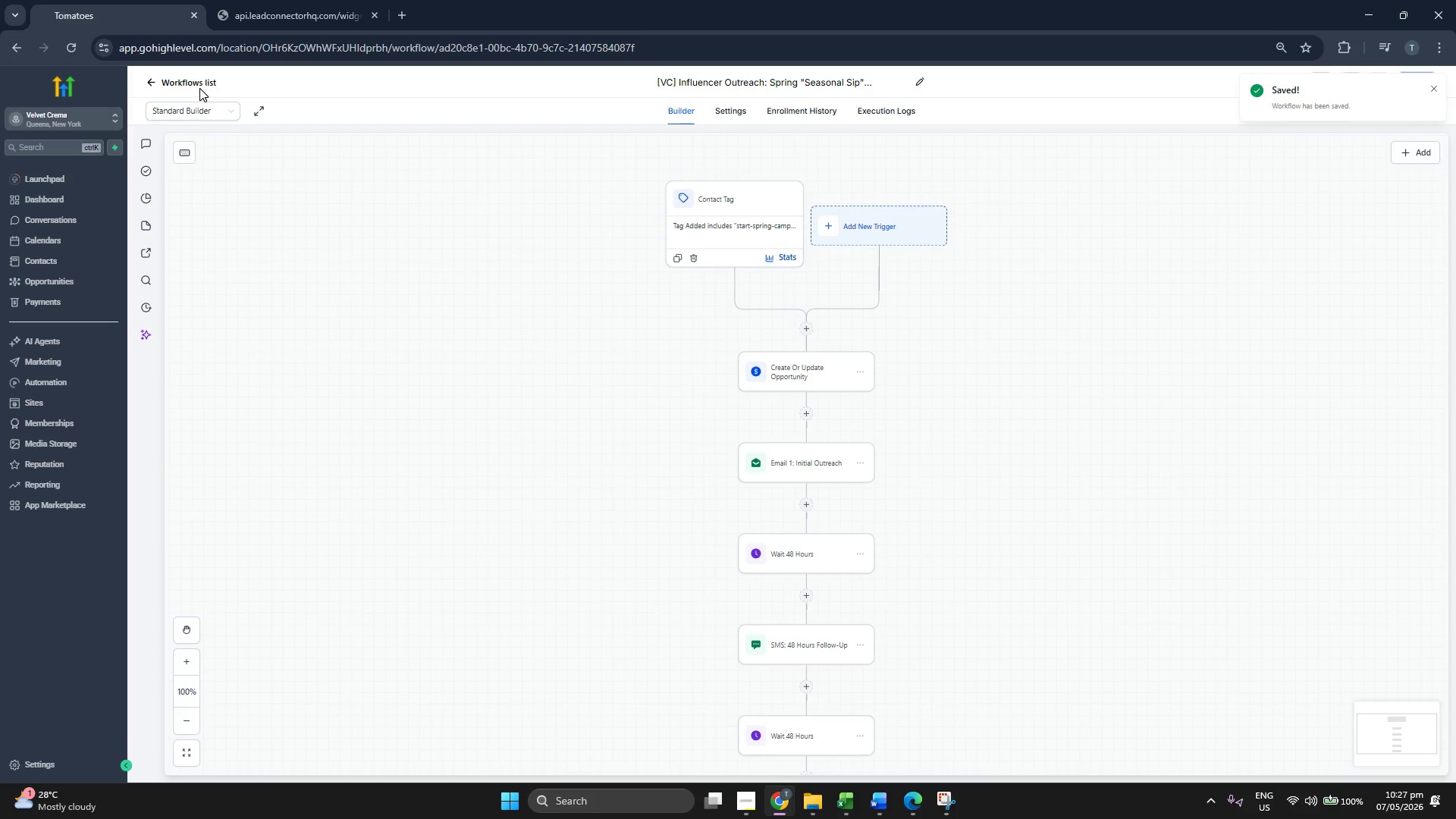 
left_click([198, 86])
 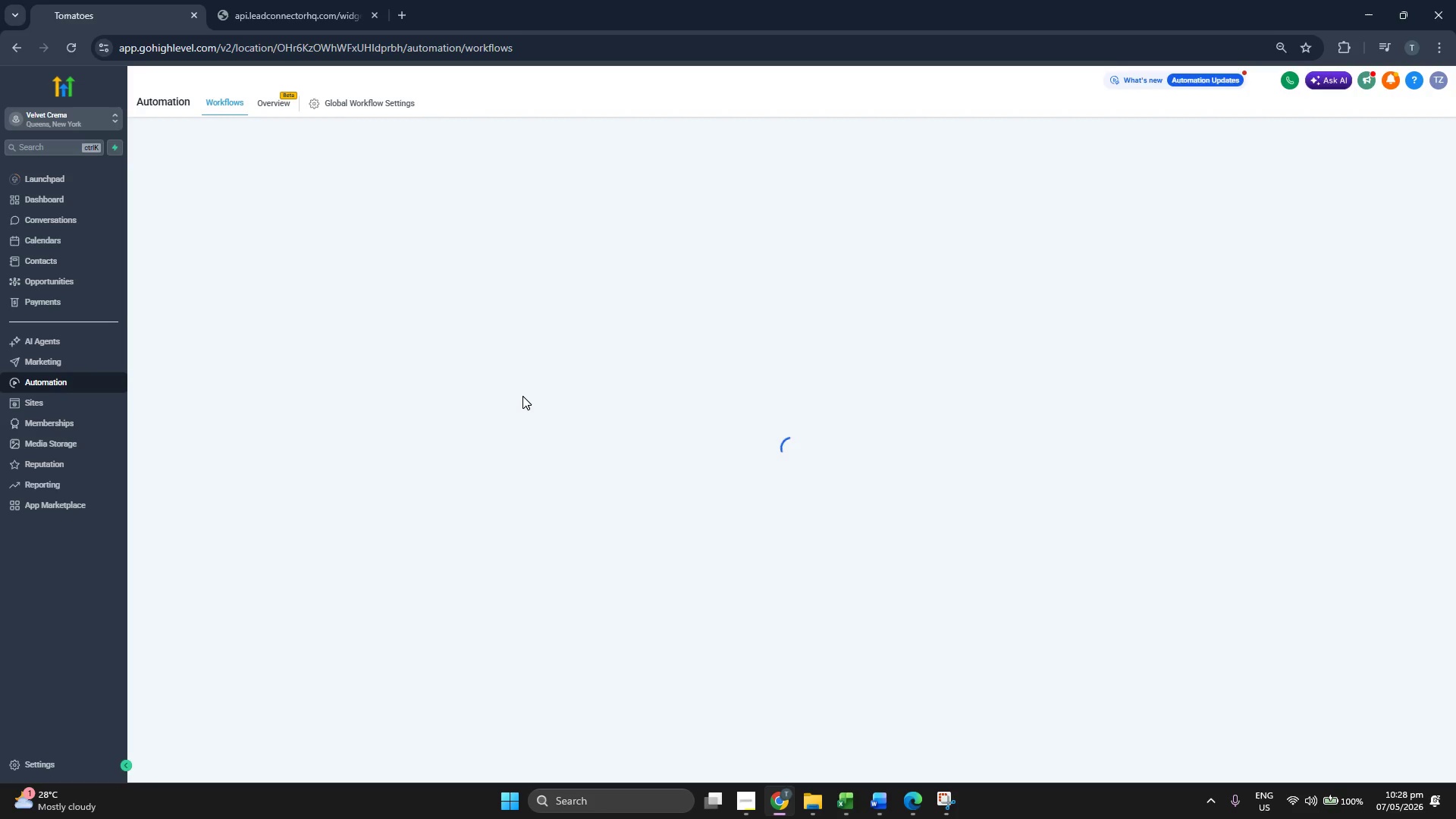 
wait(9.53)
 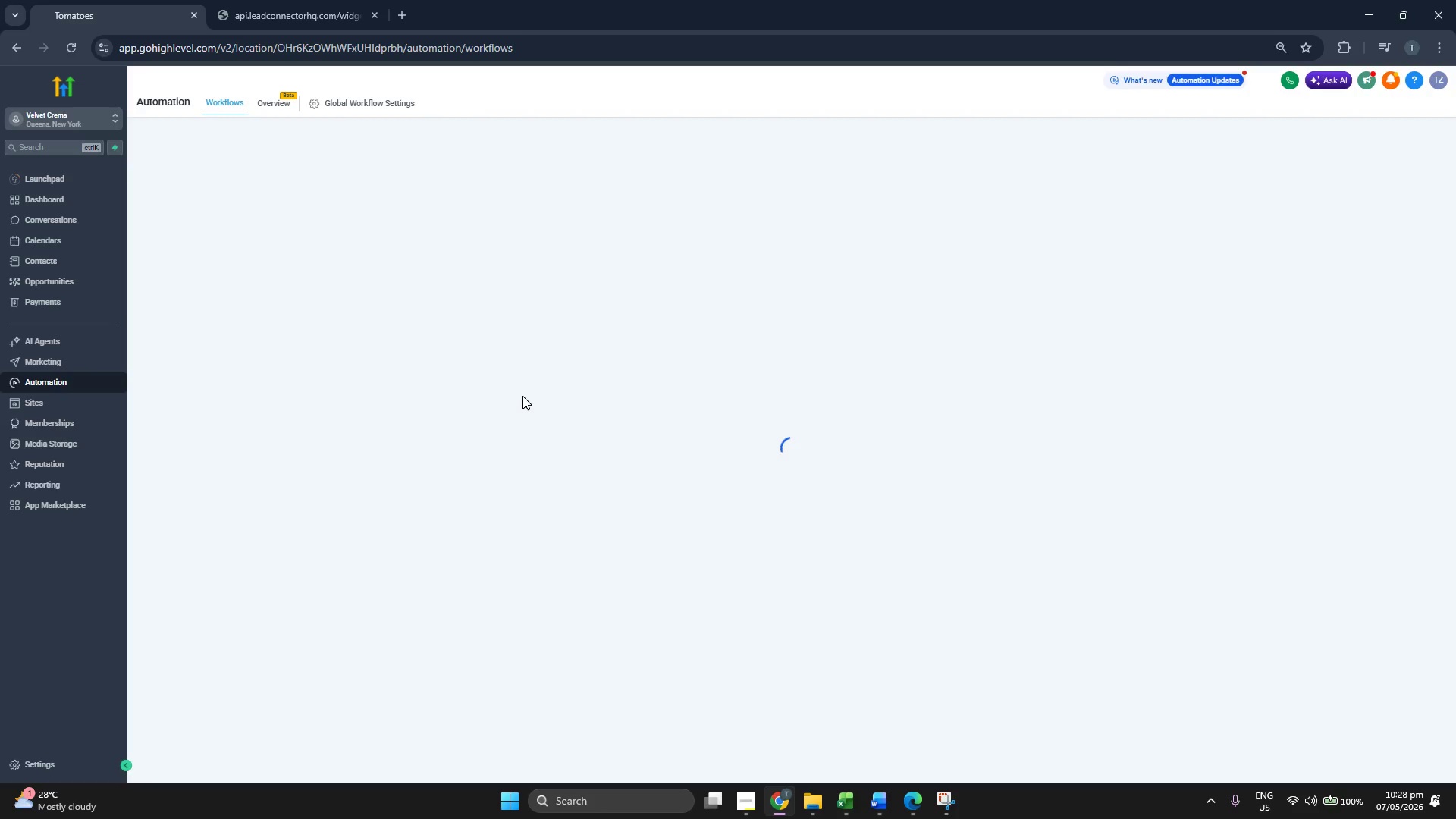 
left_click([470, 281])
 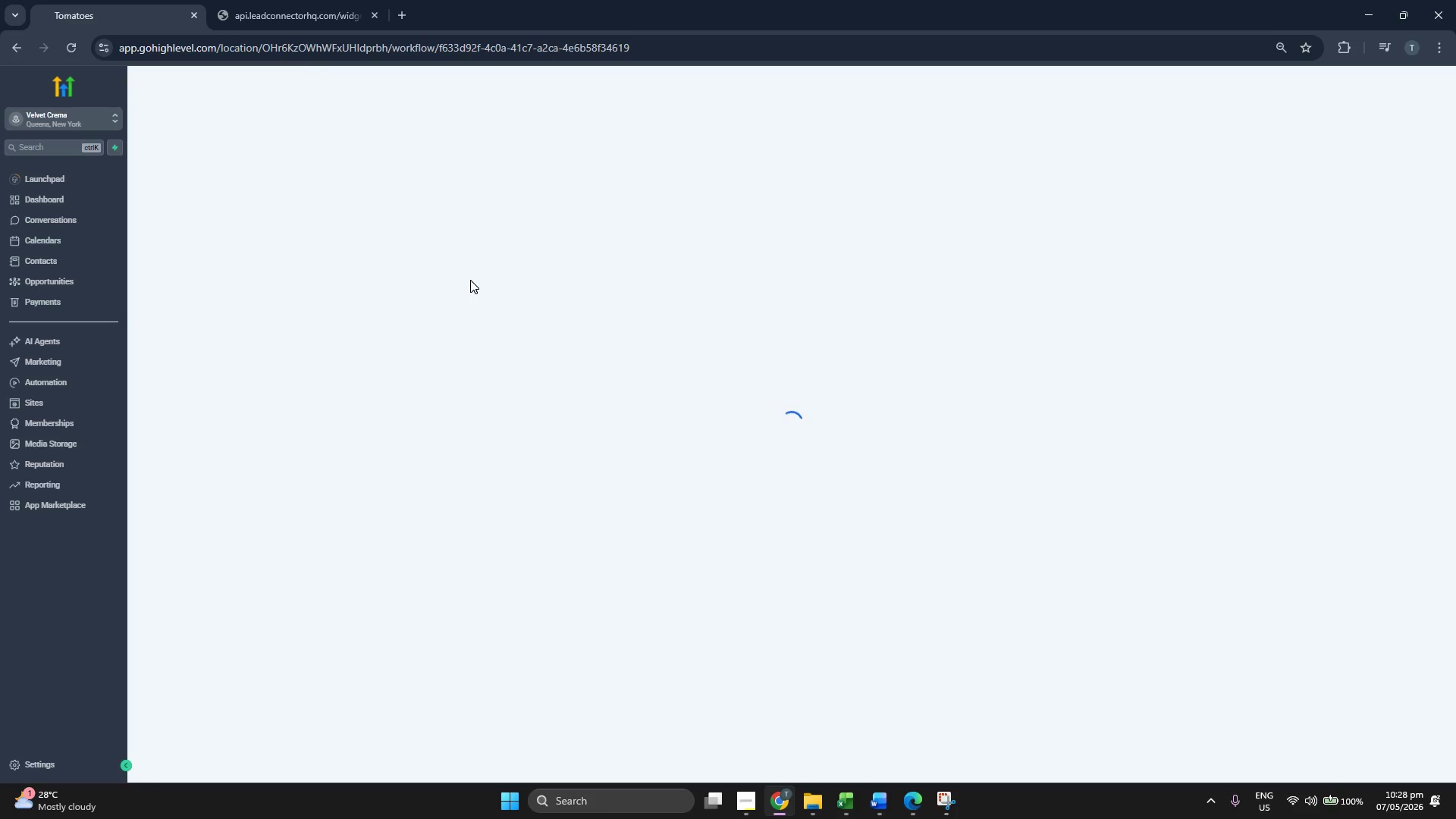 
wait(9.48)
 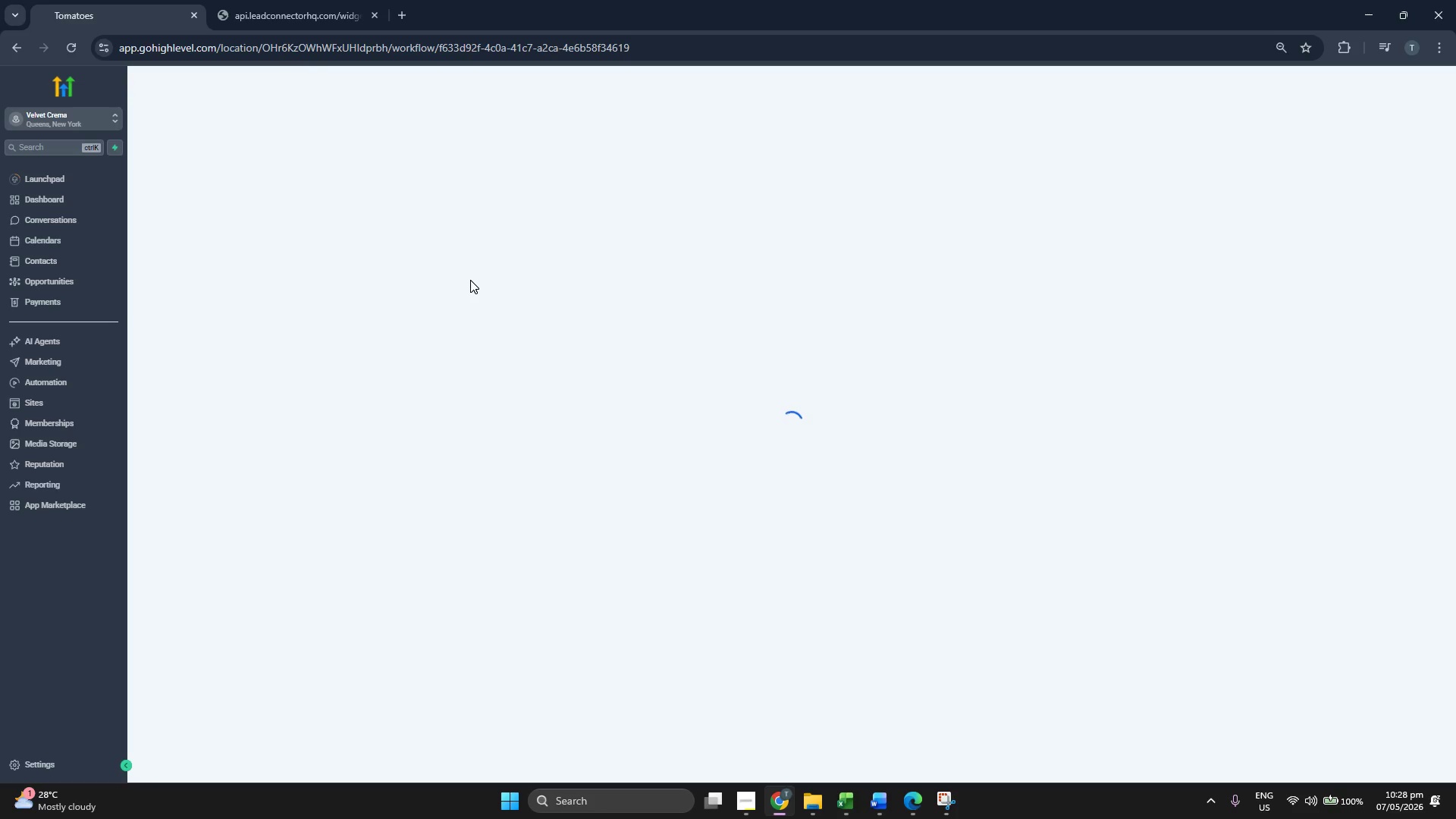 
left_click([739, 226])
 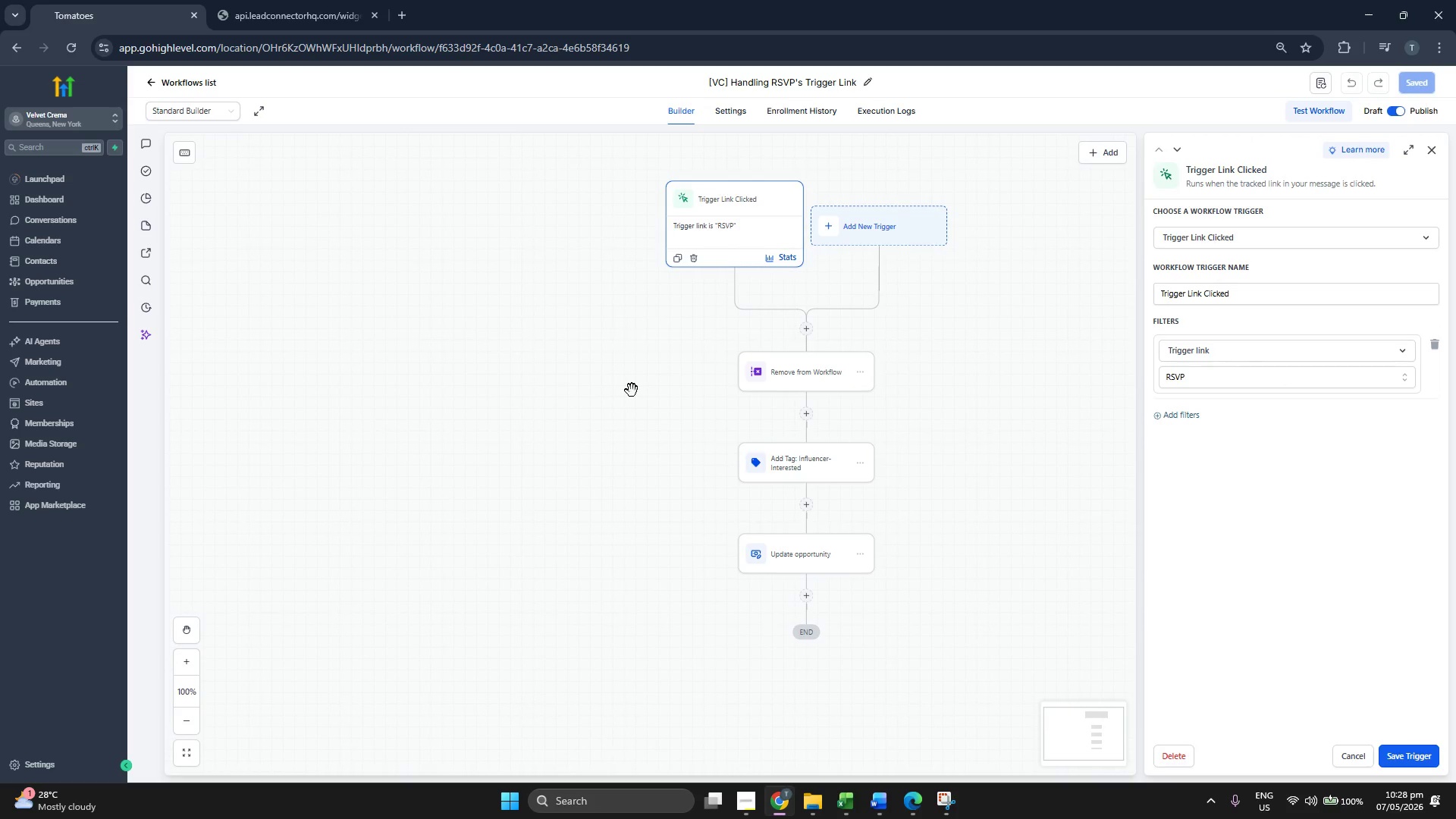 
left_click_drag(start_coordinate=[629, 393], to_coordinate=[606, 386])
 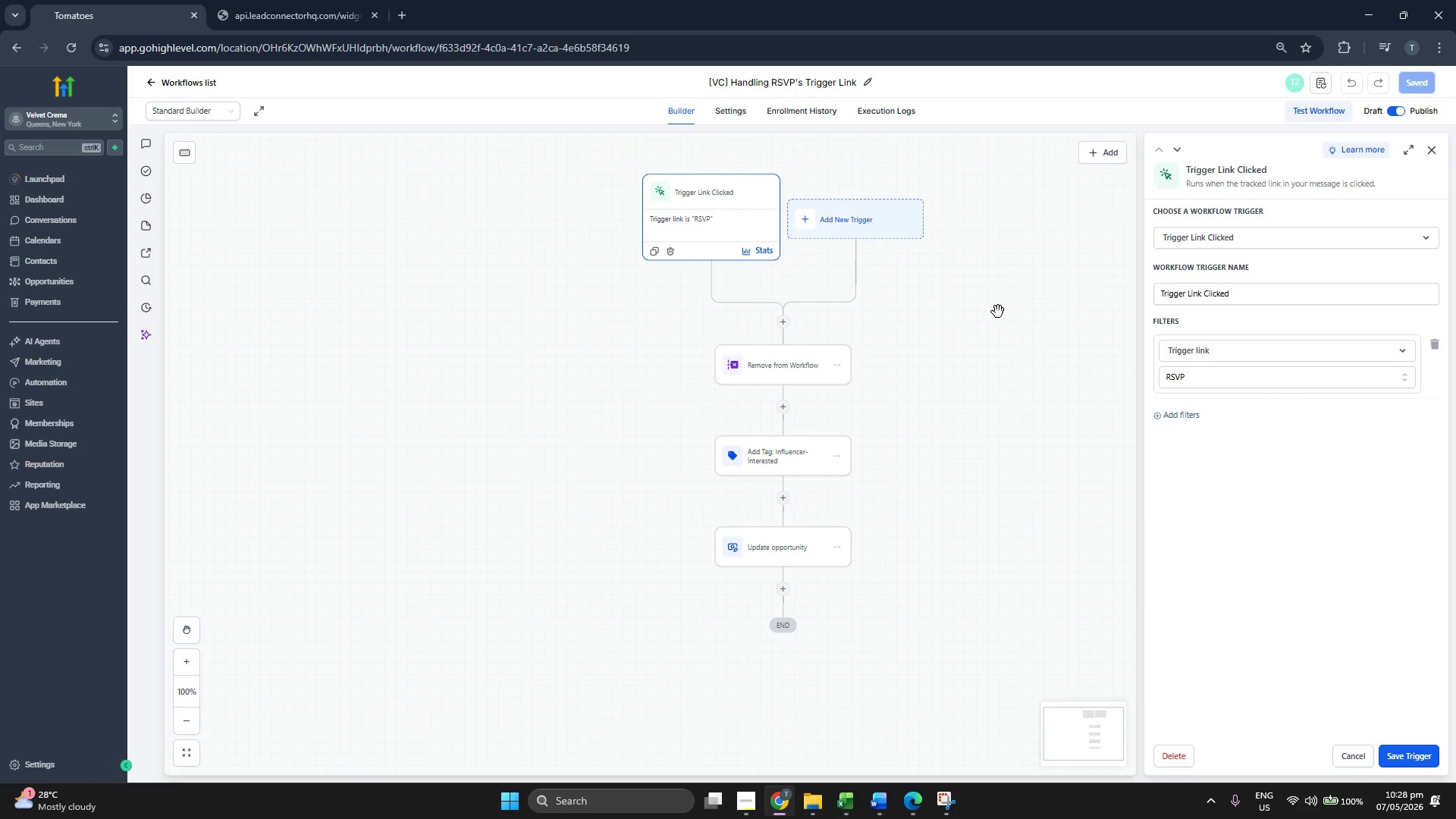 
wait(5.28)
 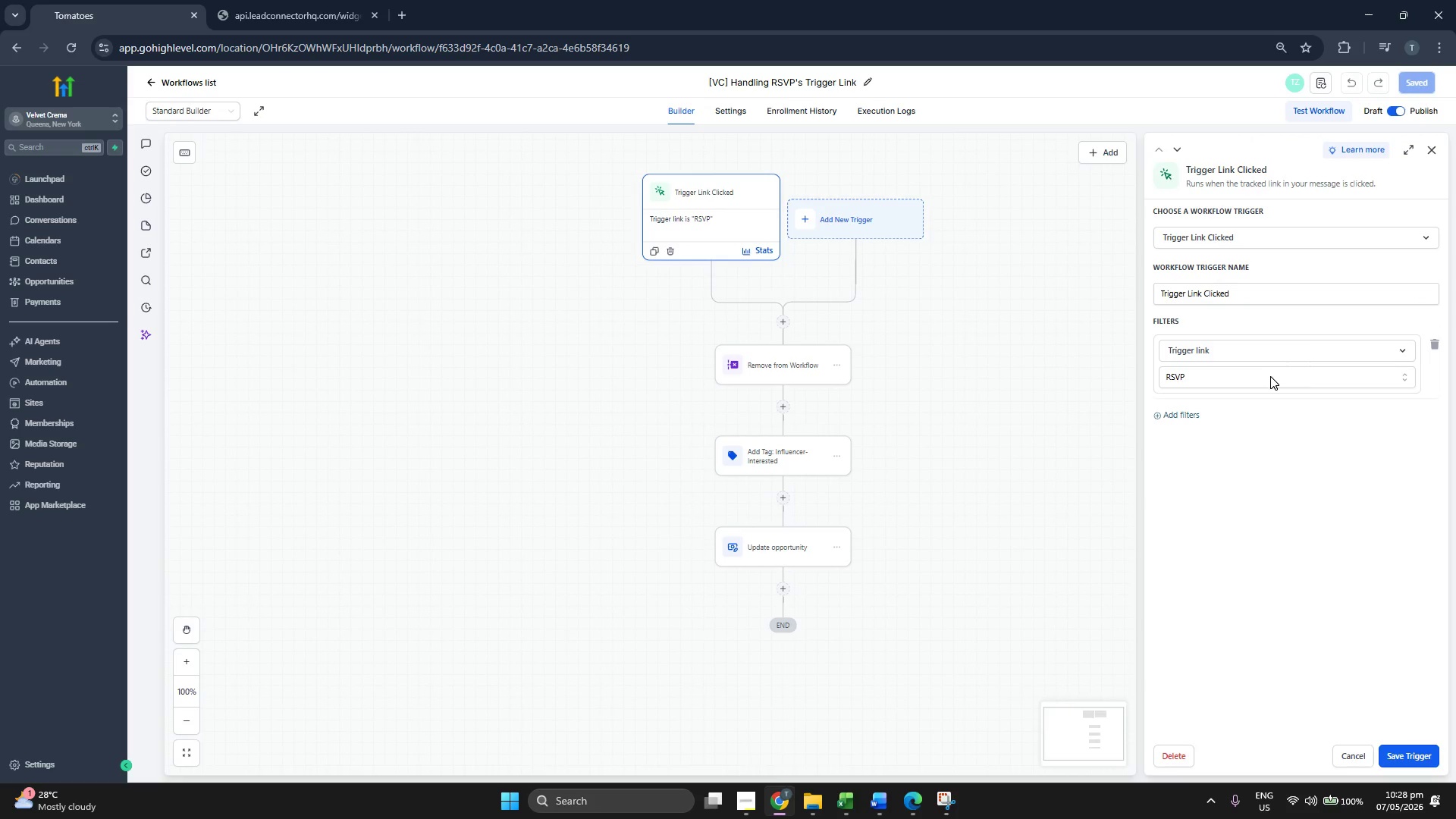 
left_click([791, 359])
 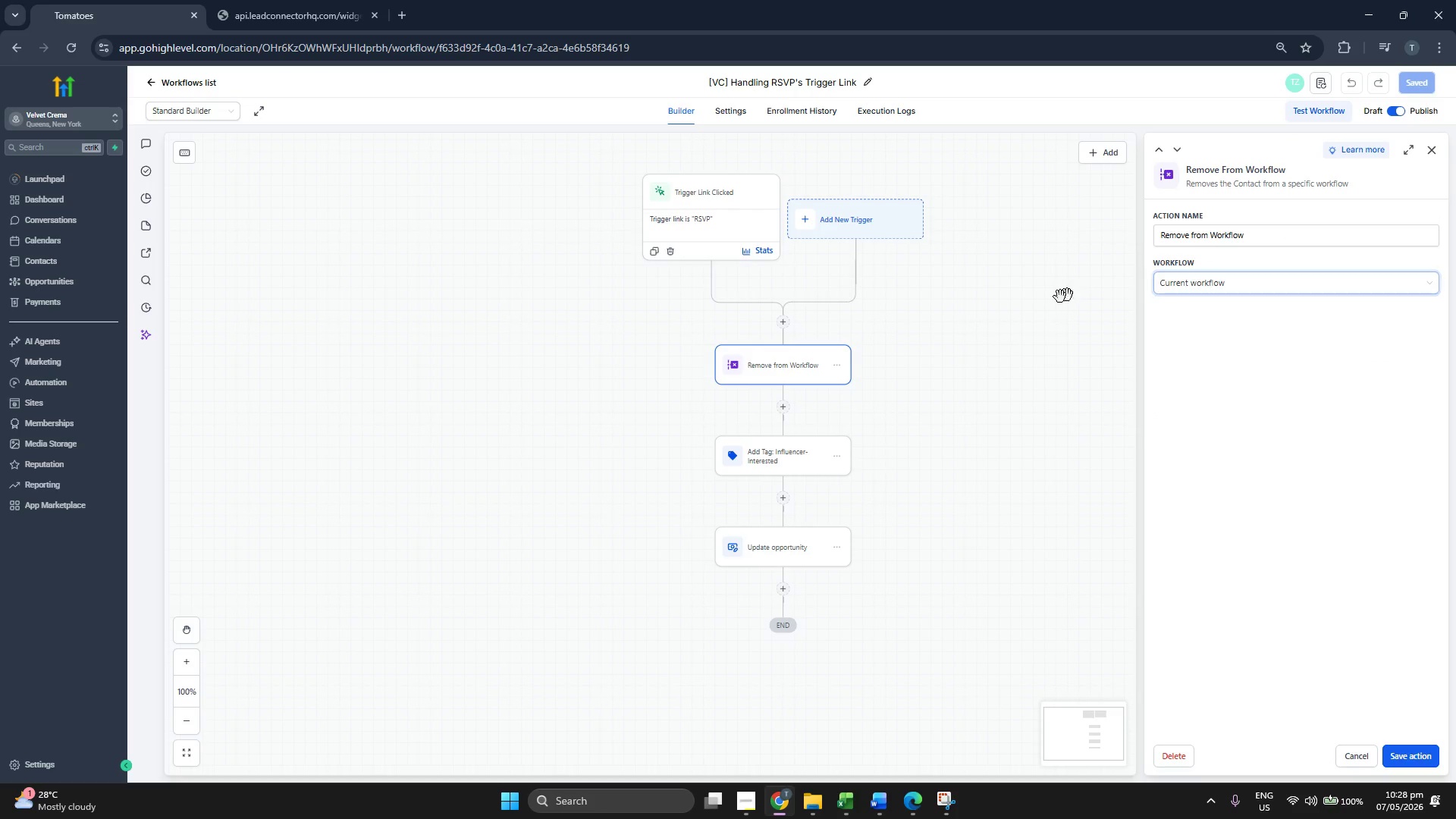 
left_click([787, 465])
 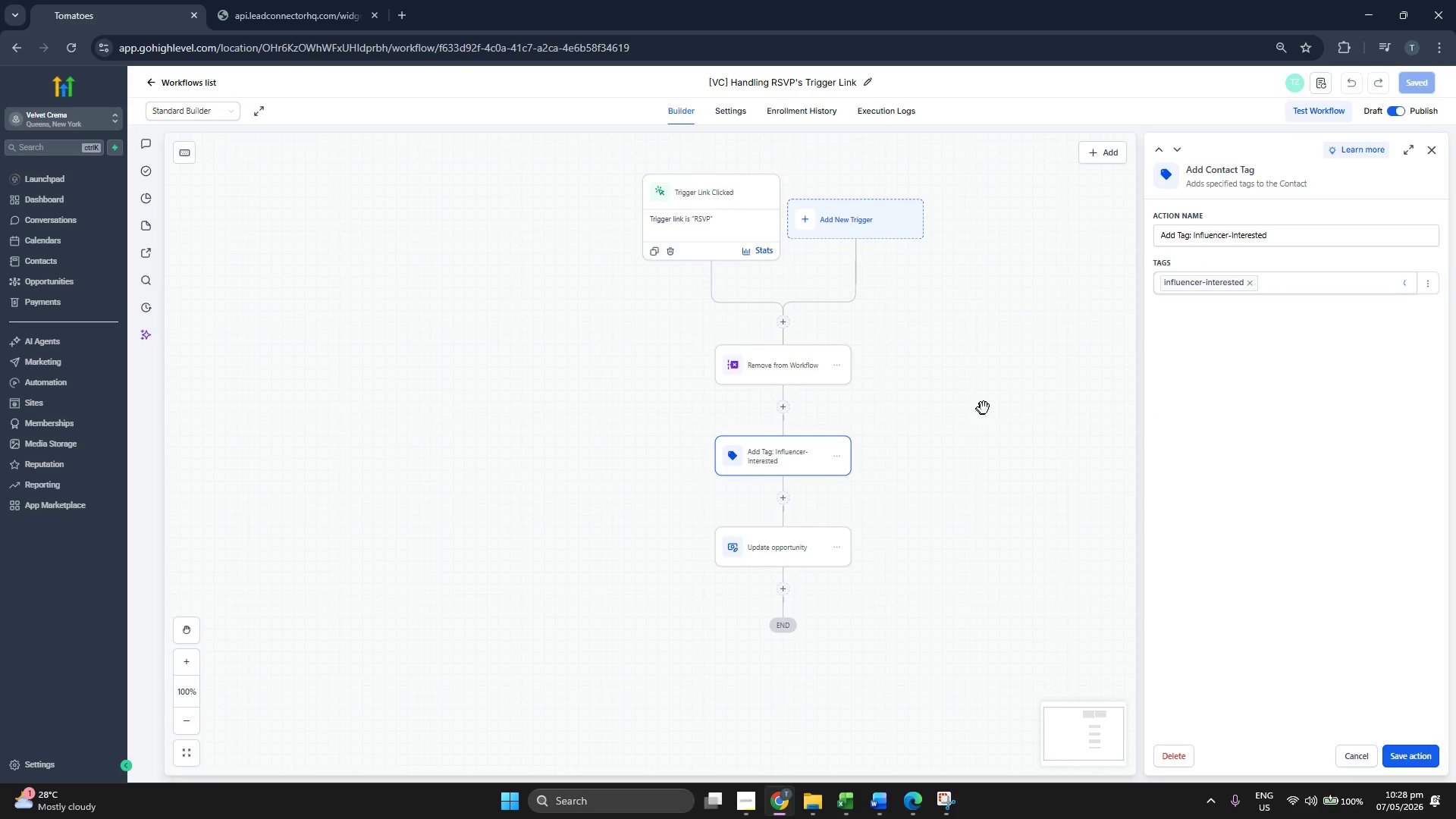 
left_click_drag(start_coordinate=[988, 404], to_coordinate=[1001, 404])
 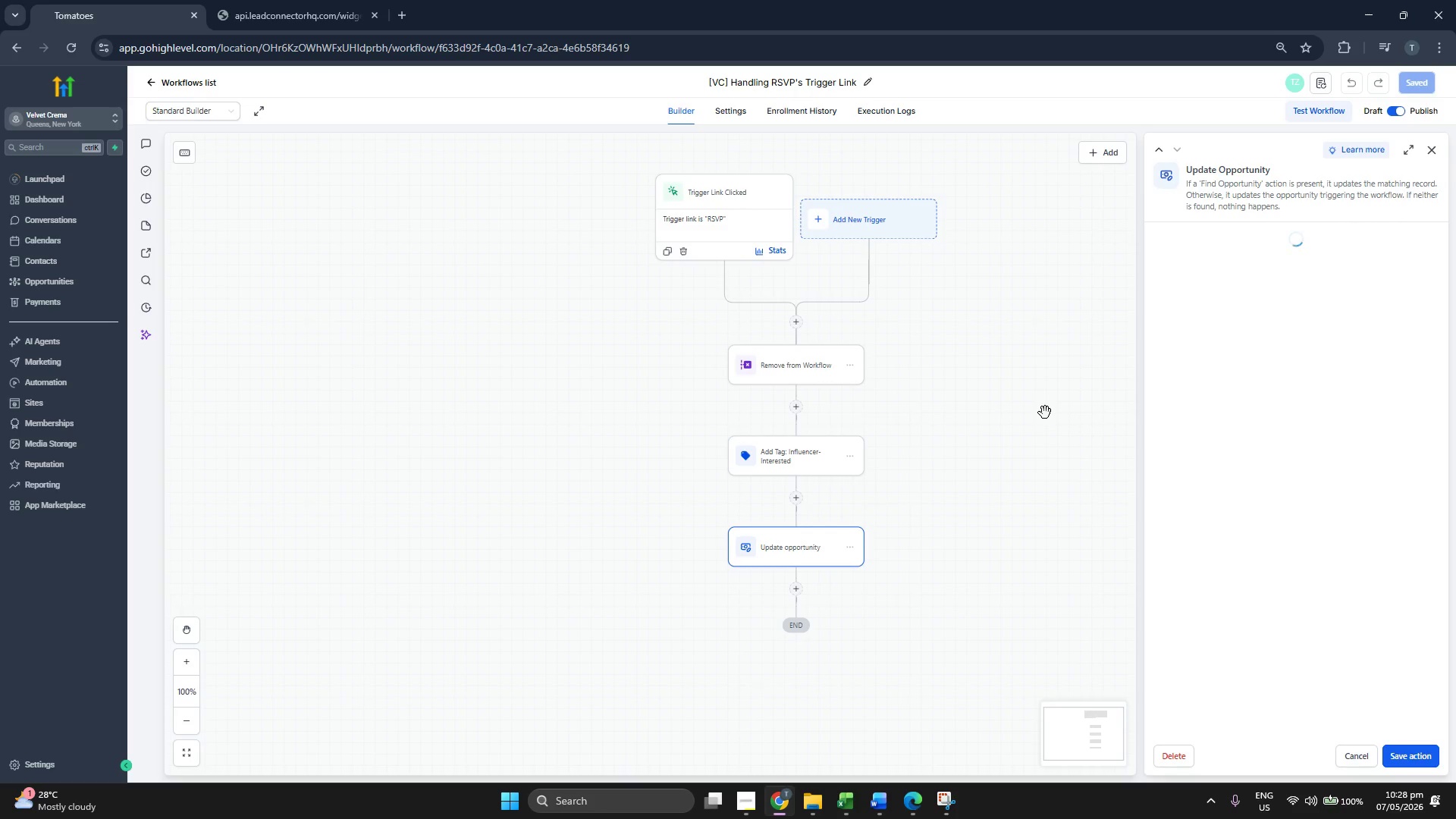 
wait(6.05)
 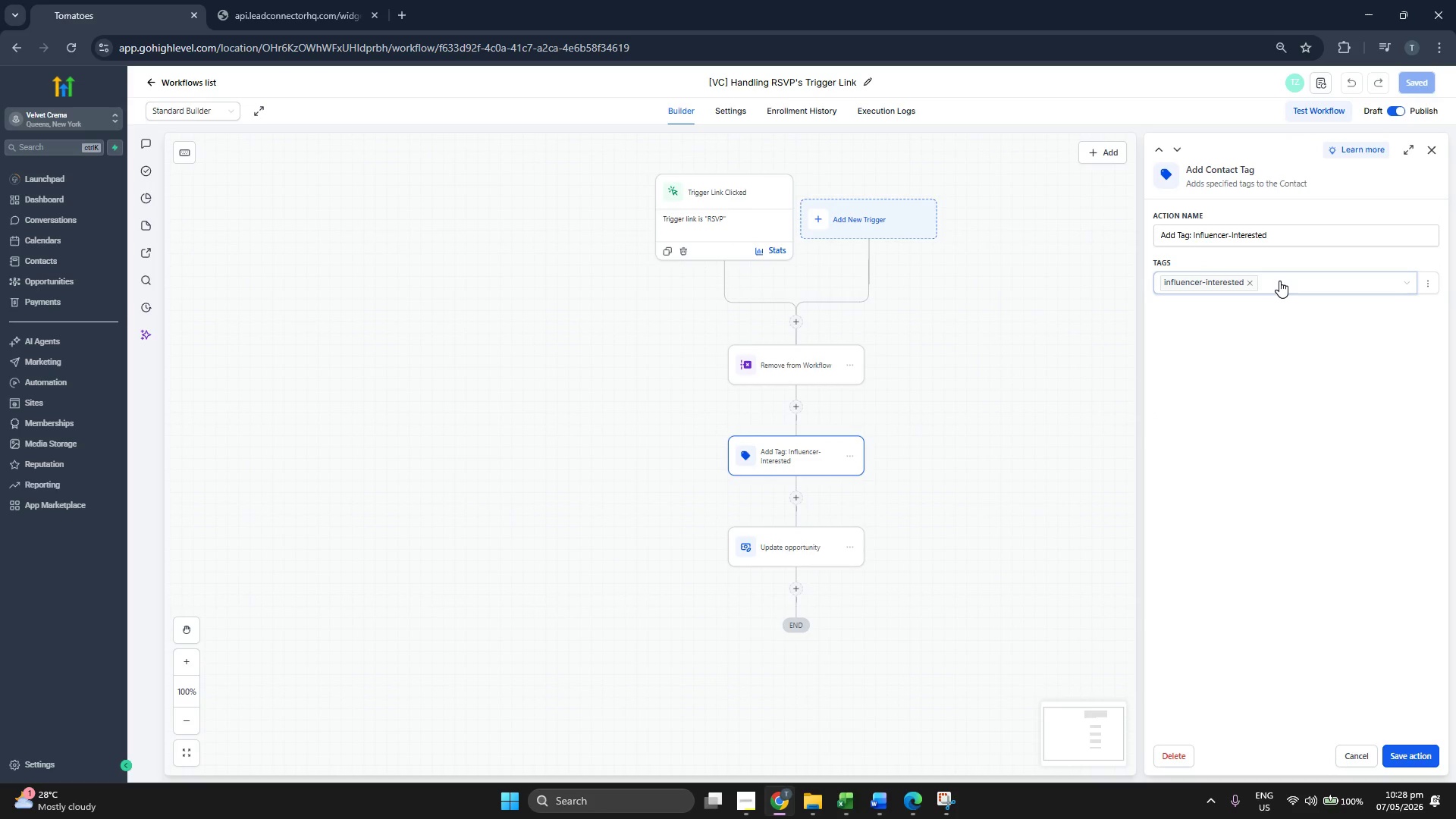 
left_click([1213, 432])
 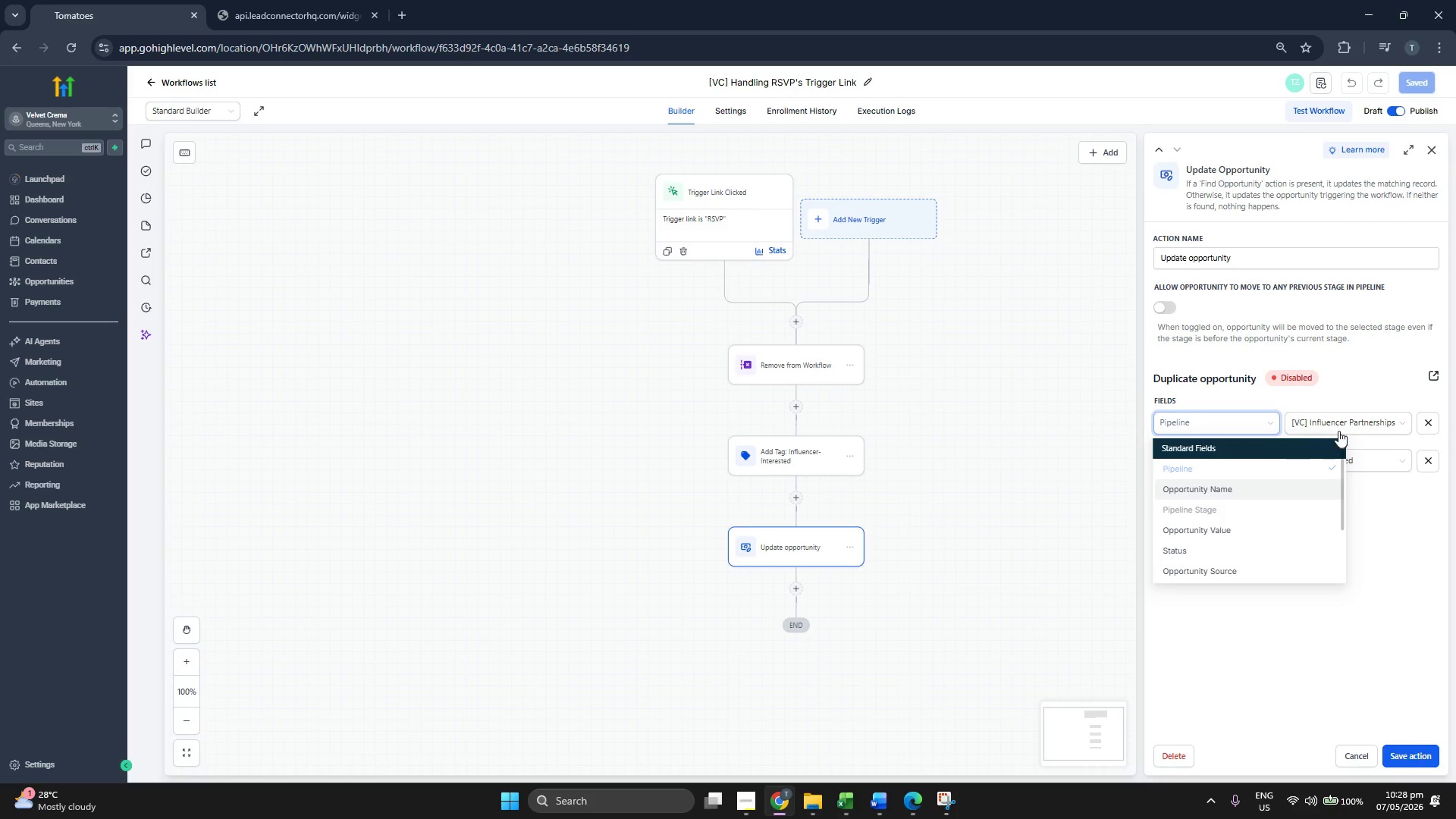 
left_click([1344, 424])
 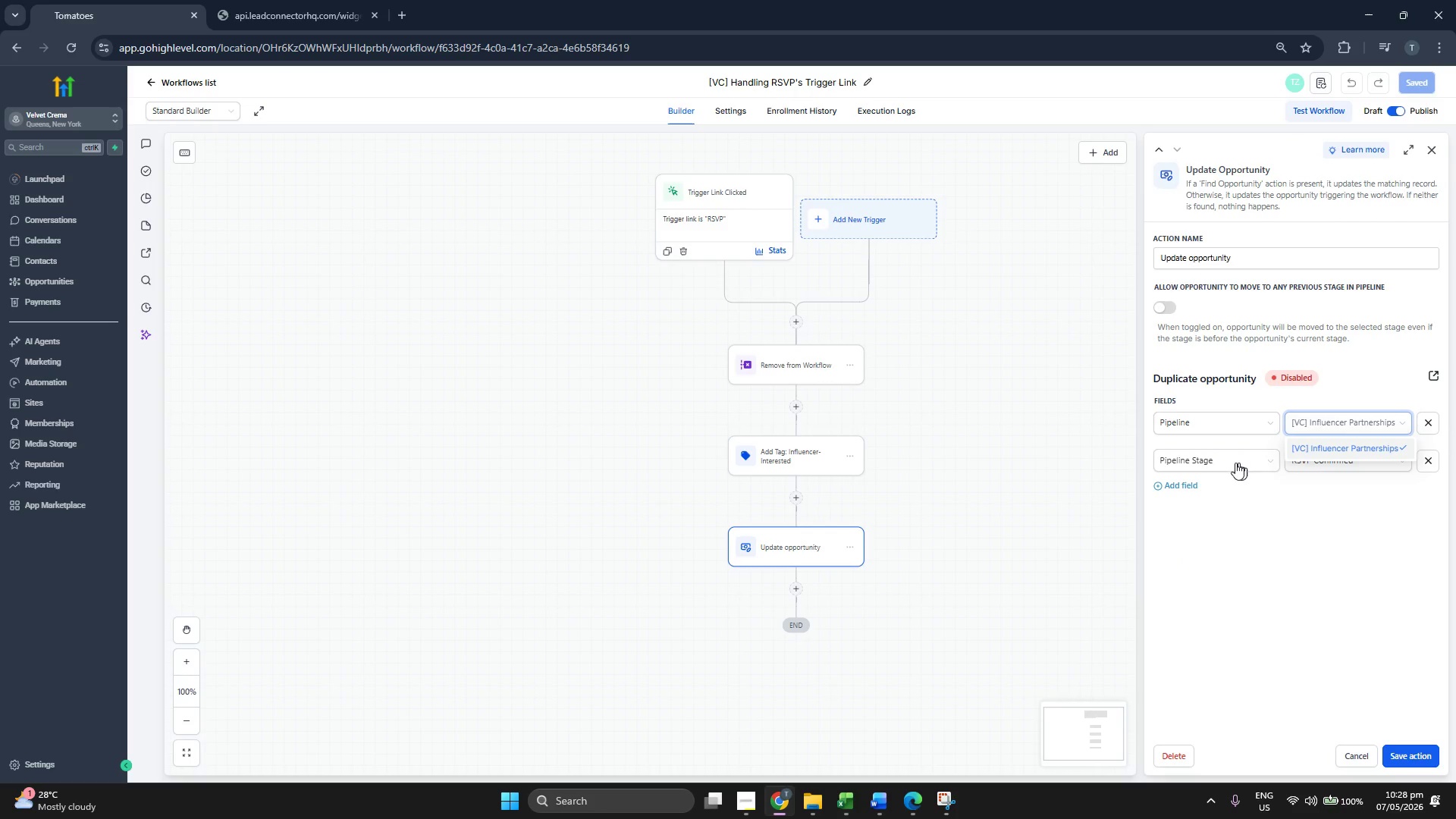 
left_click([1219, 463])
 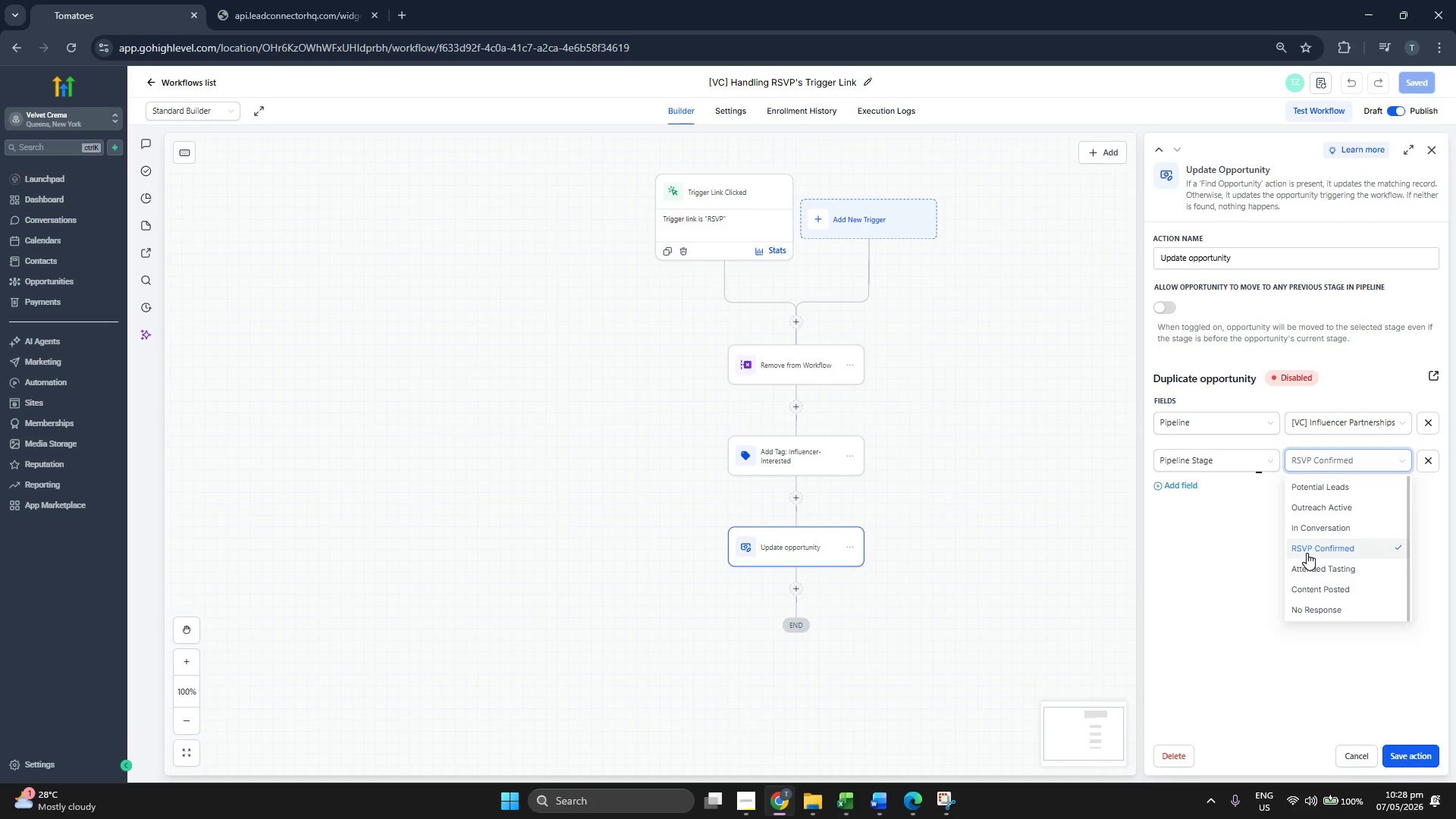 
double_click([1246, 544])
 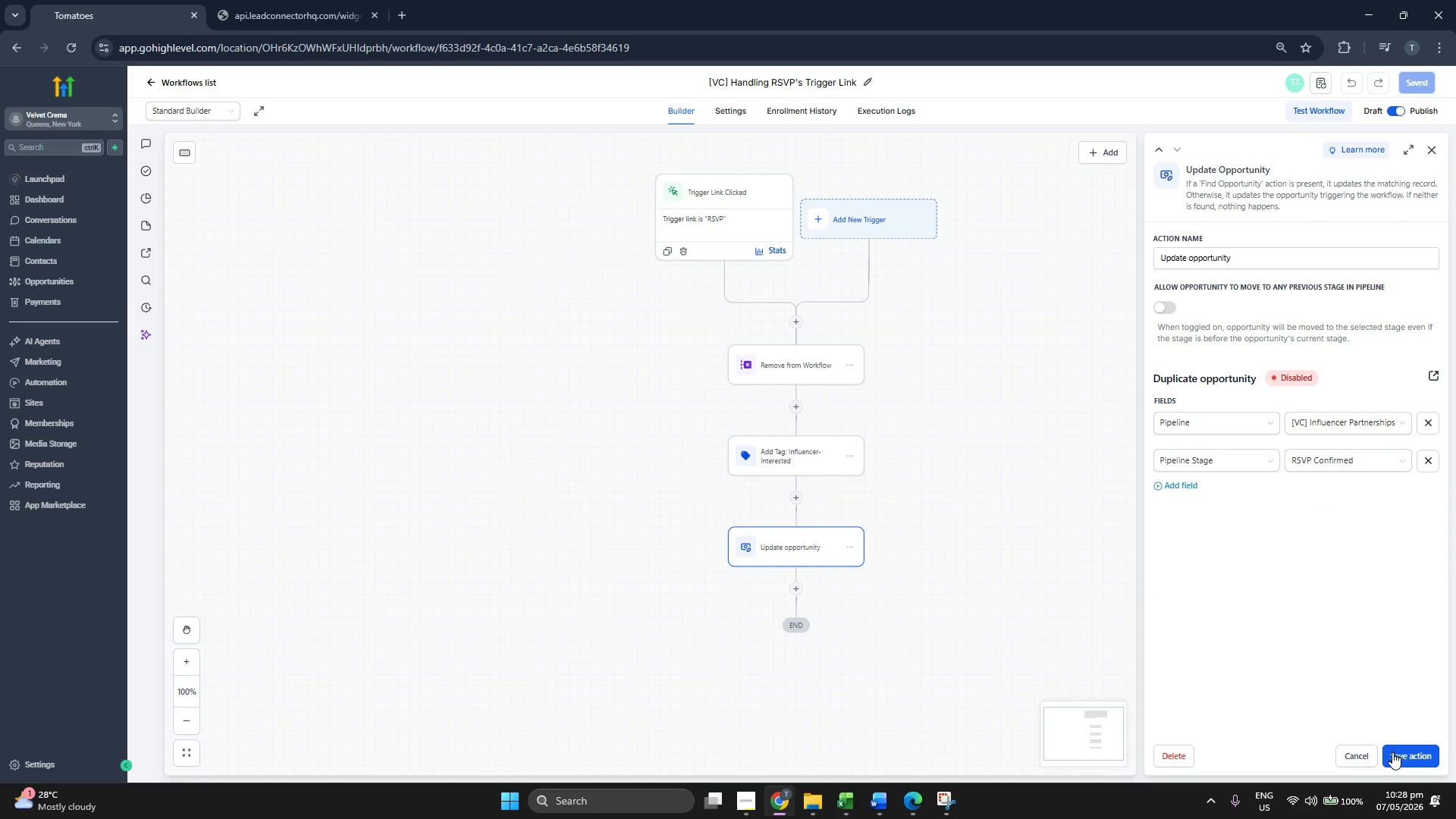 
left_click([1397, 755])
 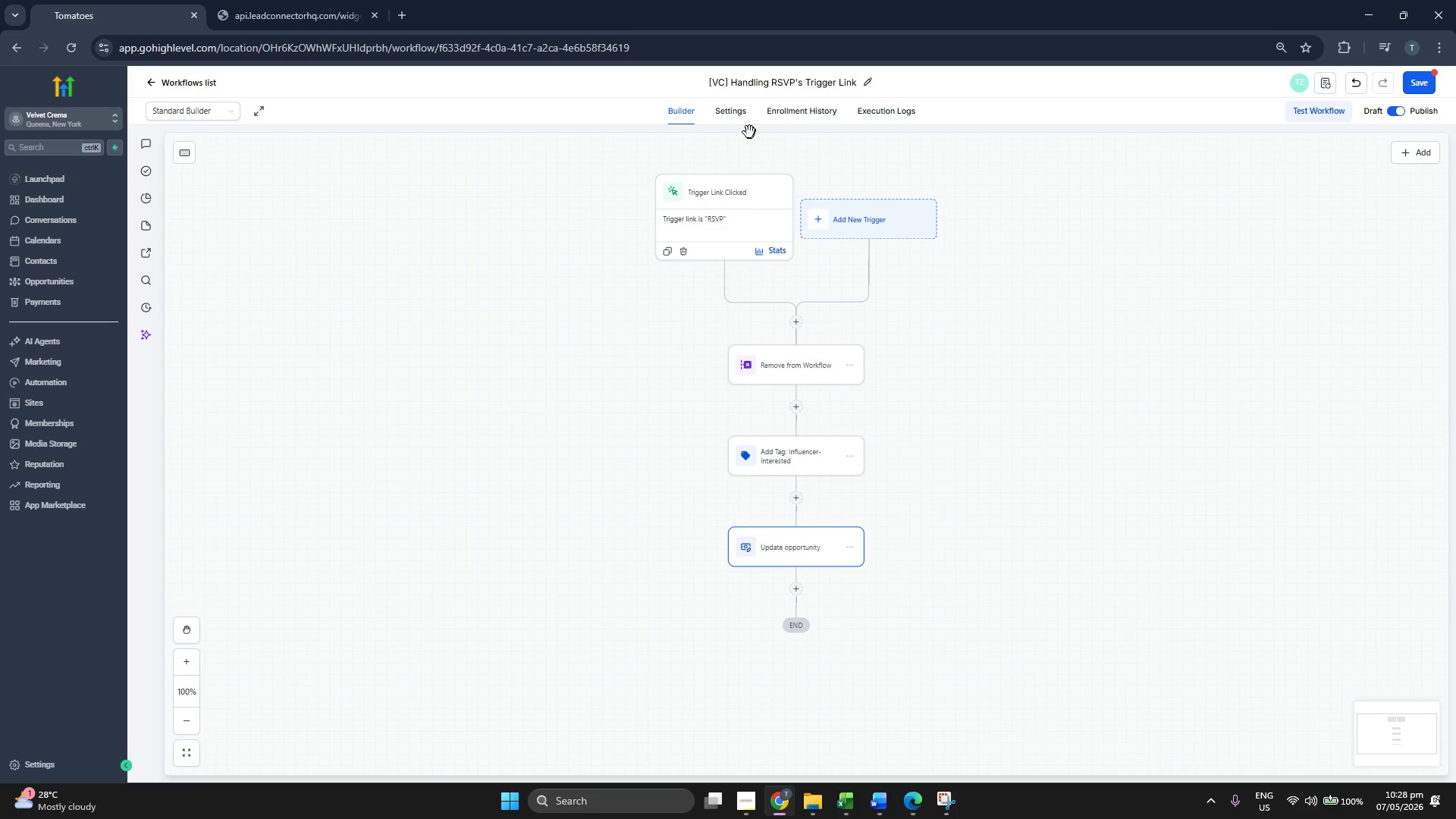 
left_click([730, 116])
 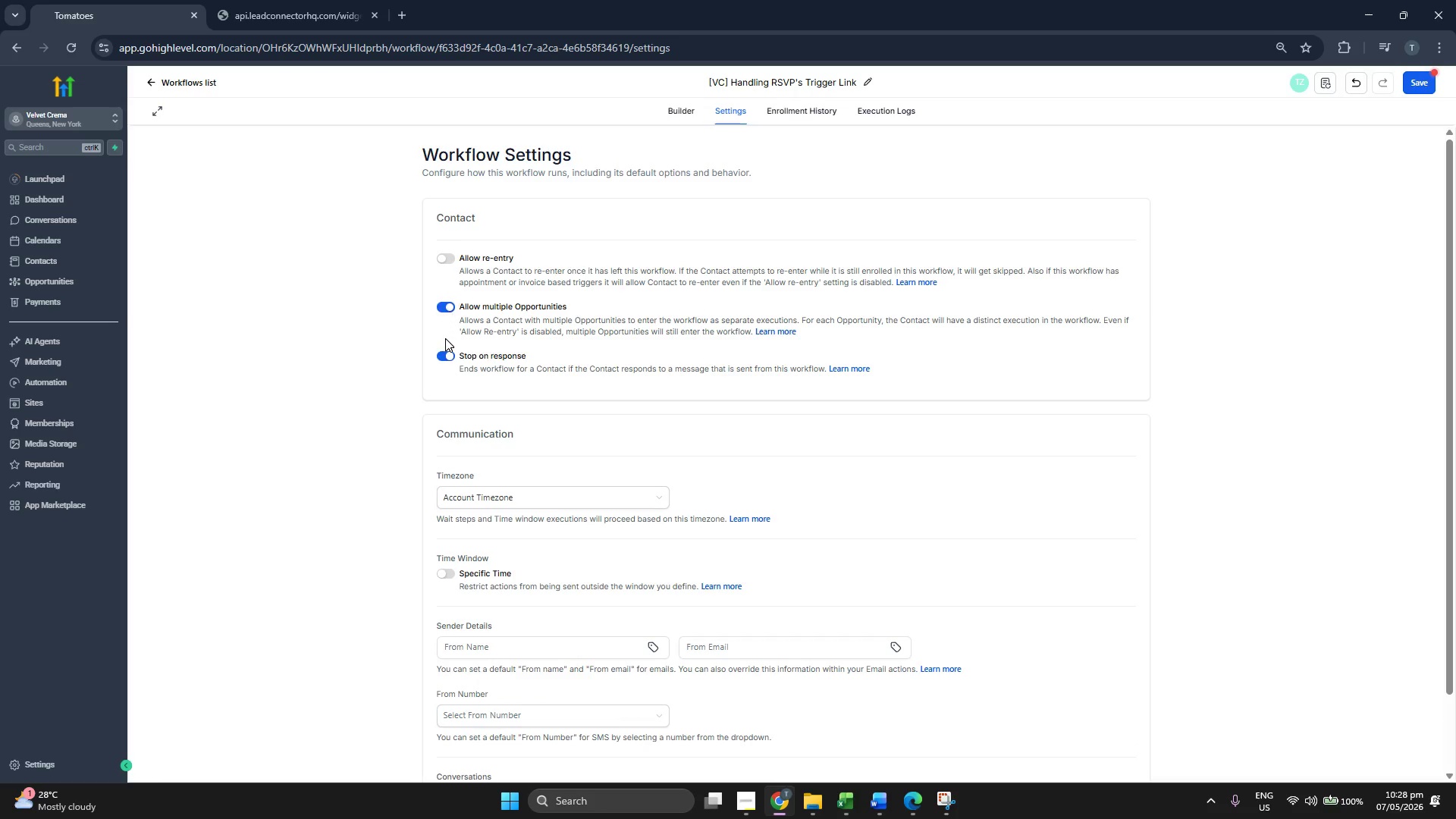 
scroll: coordinate [354, 342], scroll_direction: down, amount: 3.0
 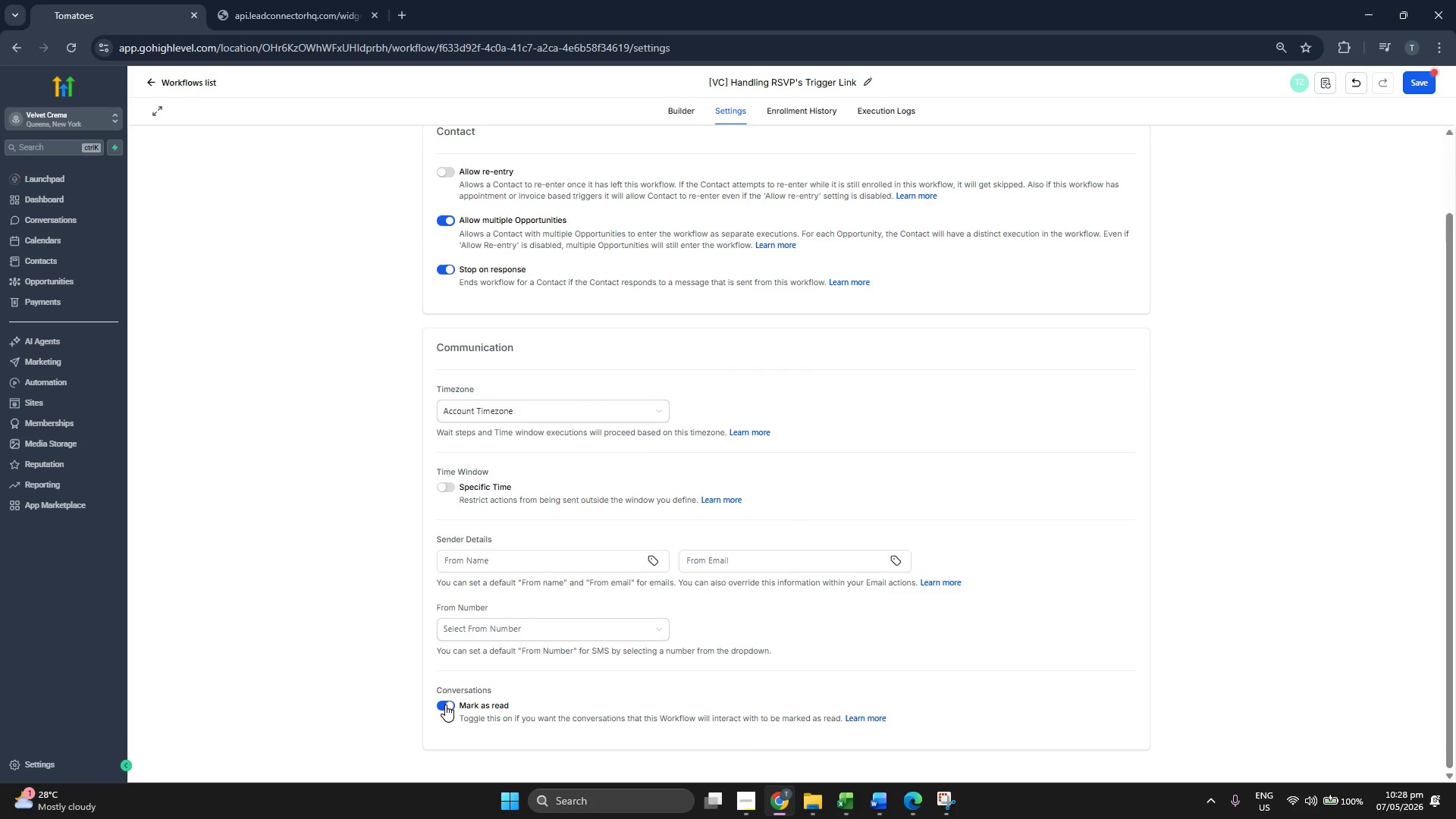 
scroll: coordinate [648, 375], scroll_direction: up, amount: 2.0
 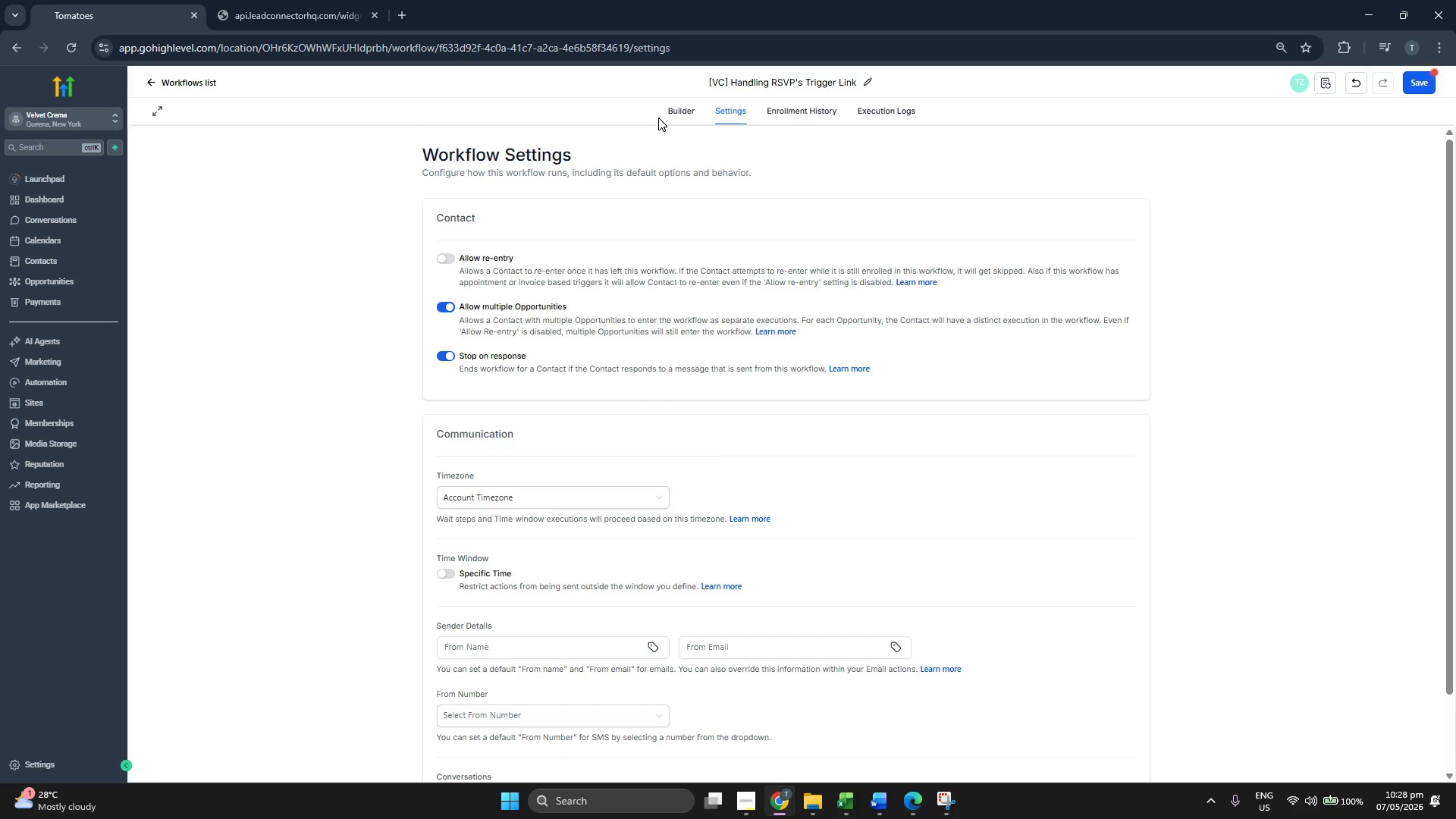 
left_click([667, 111])
 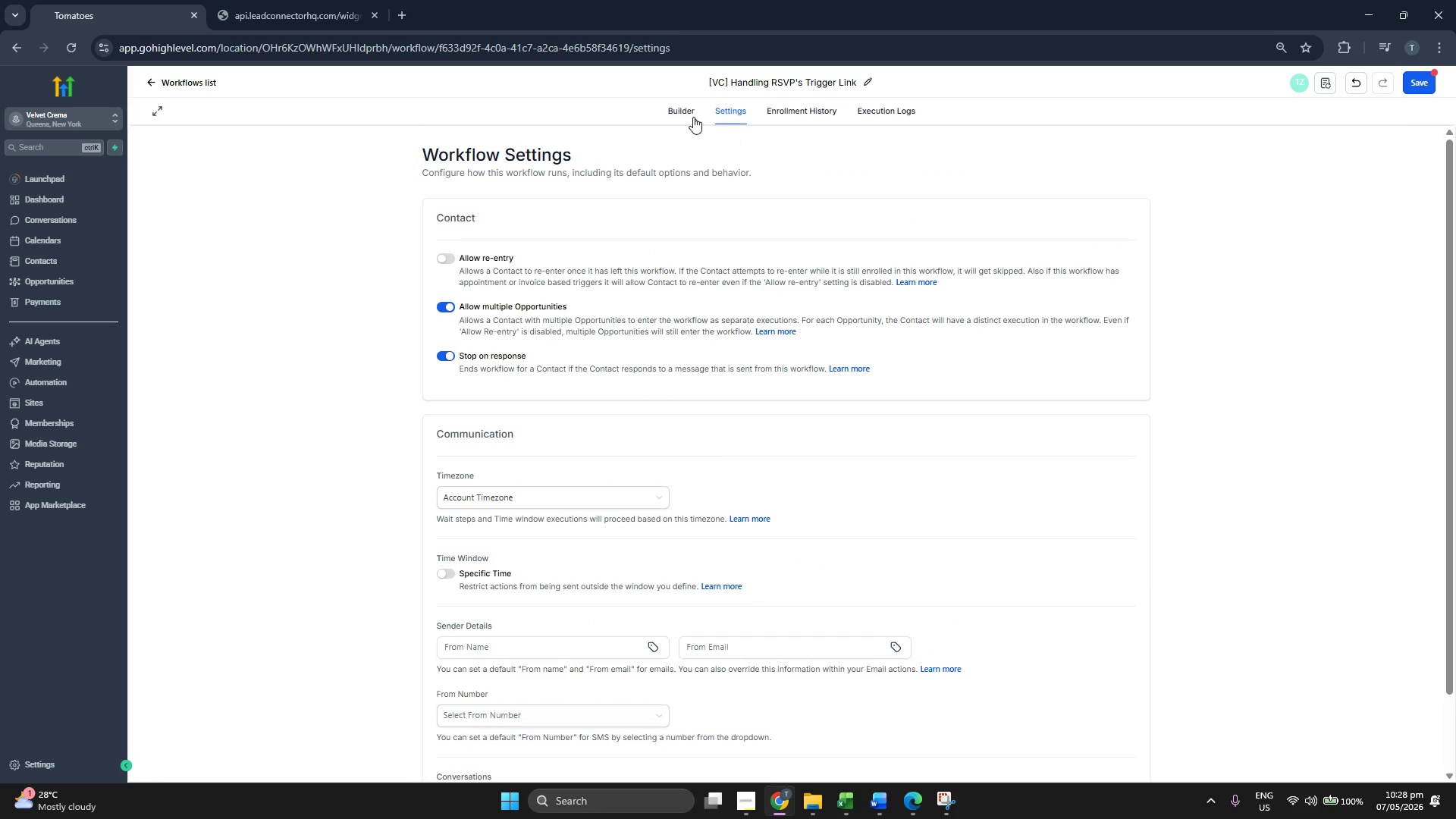 
left_click([684, 111])
 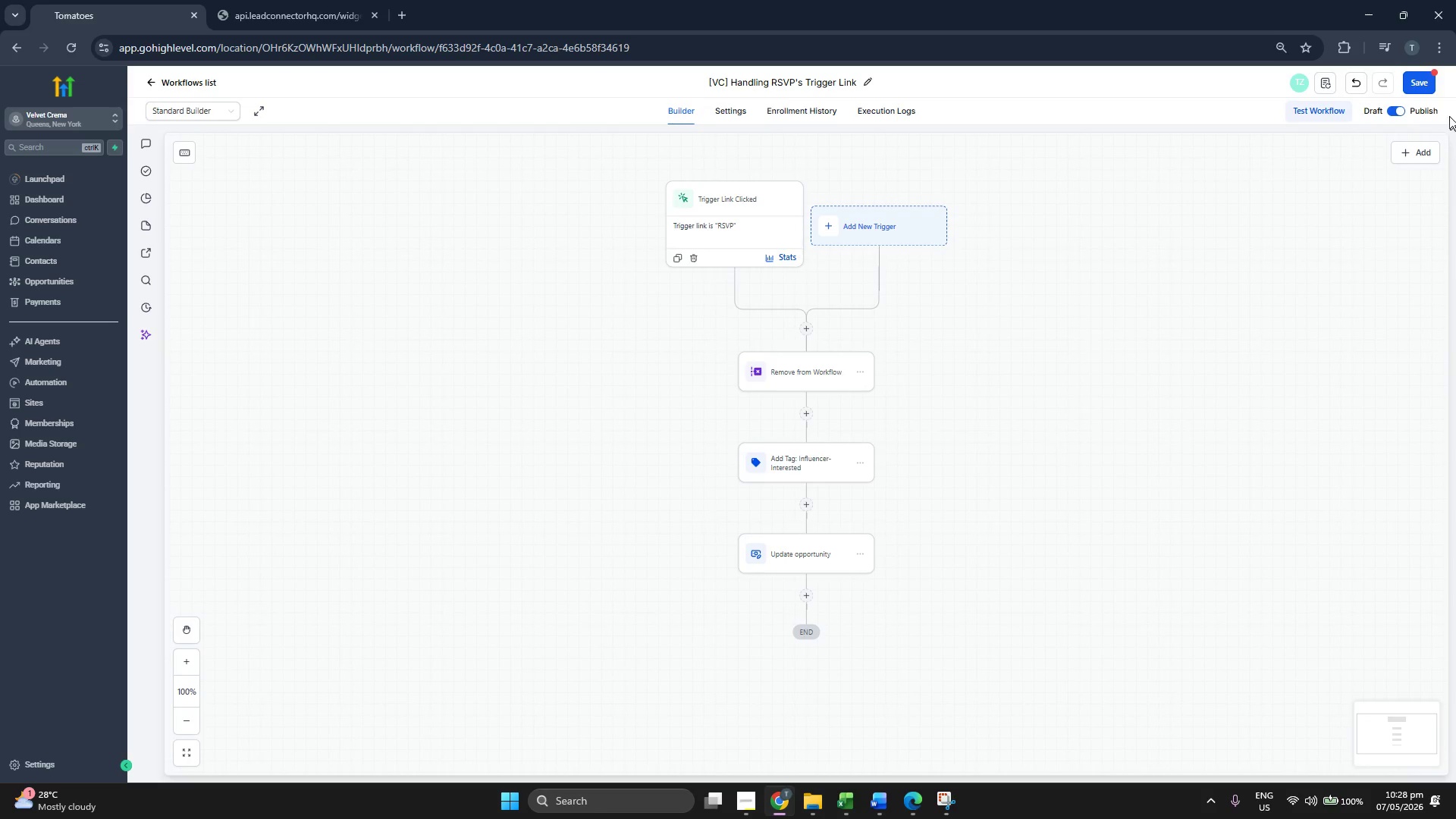 
left_click([1420, 87])
 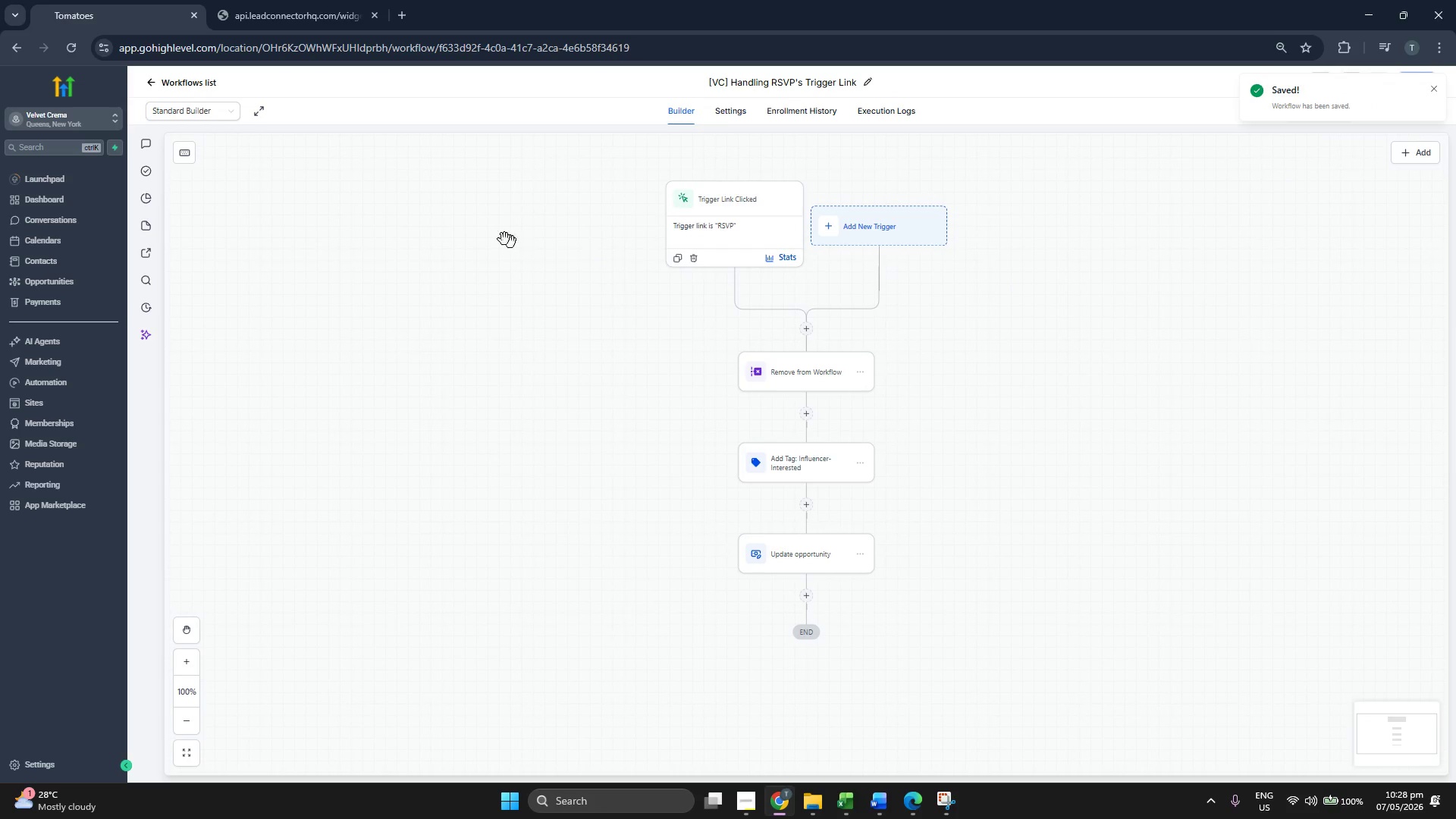 
left_click([177, 83])
 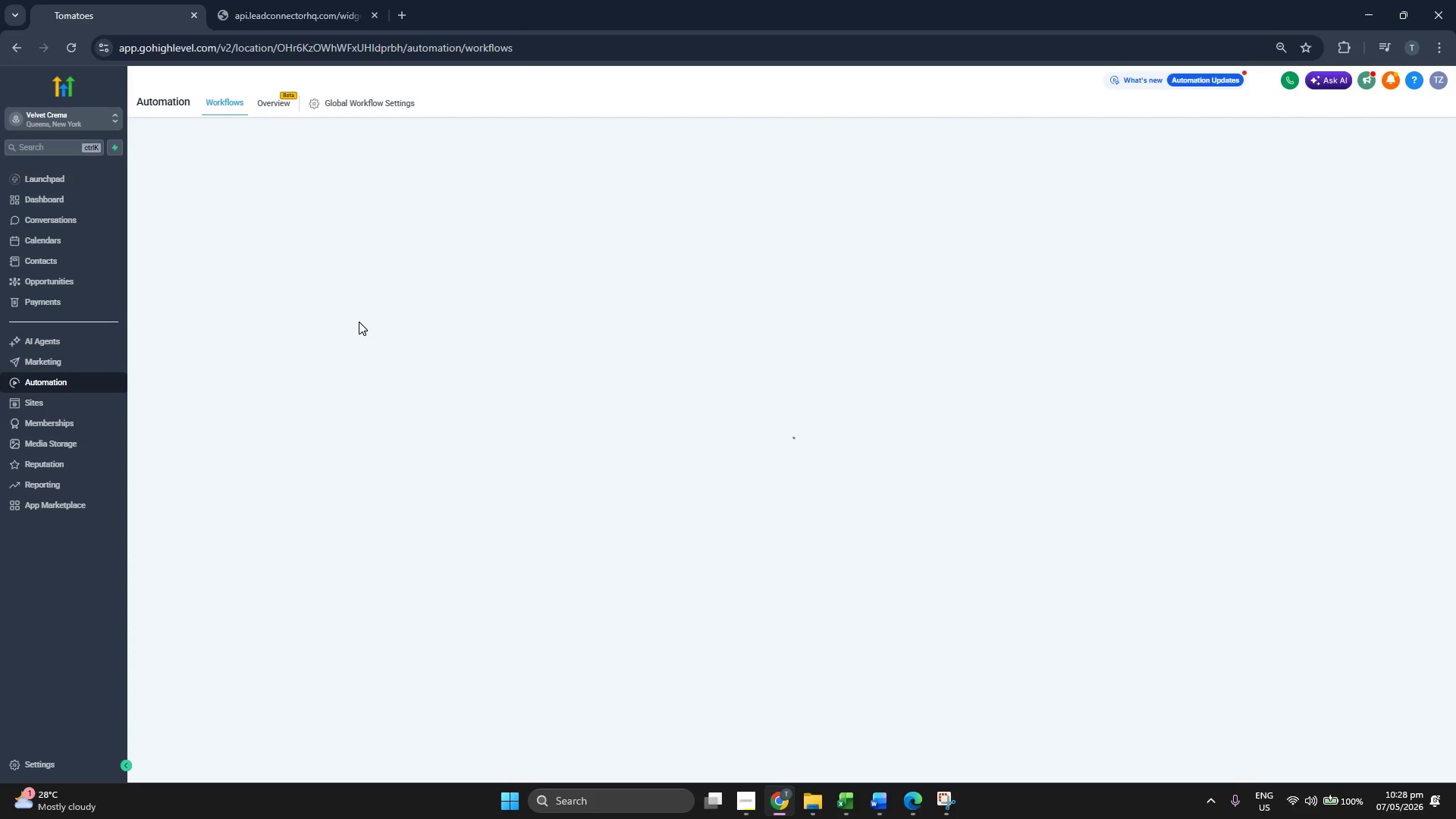 
wait(8.97)
 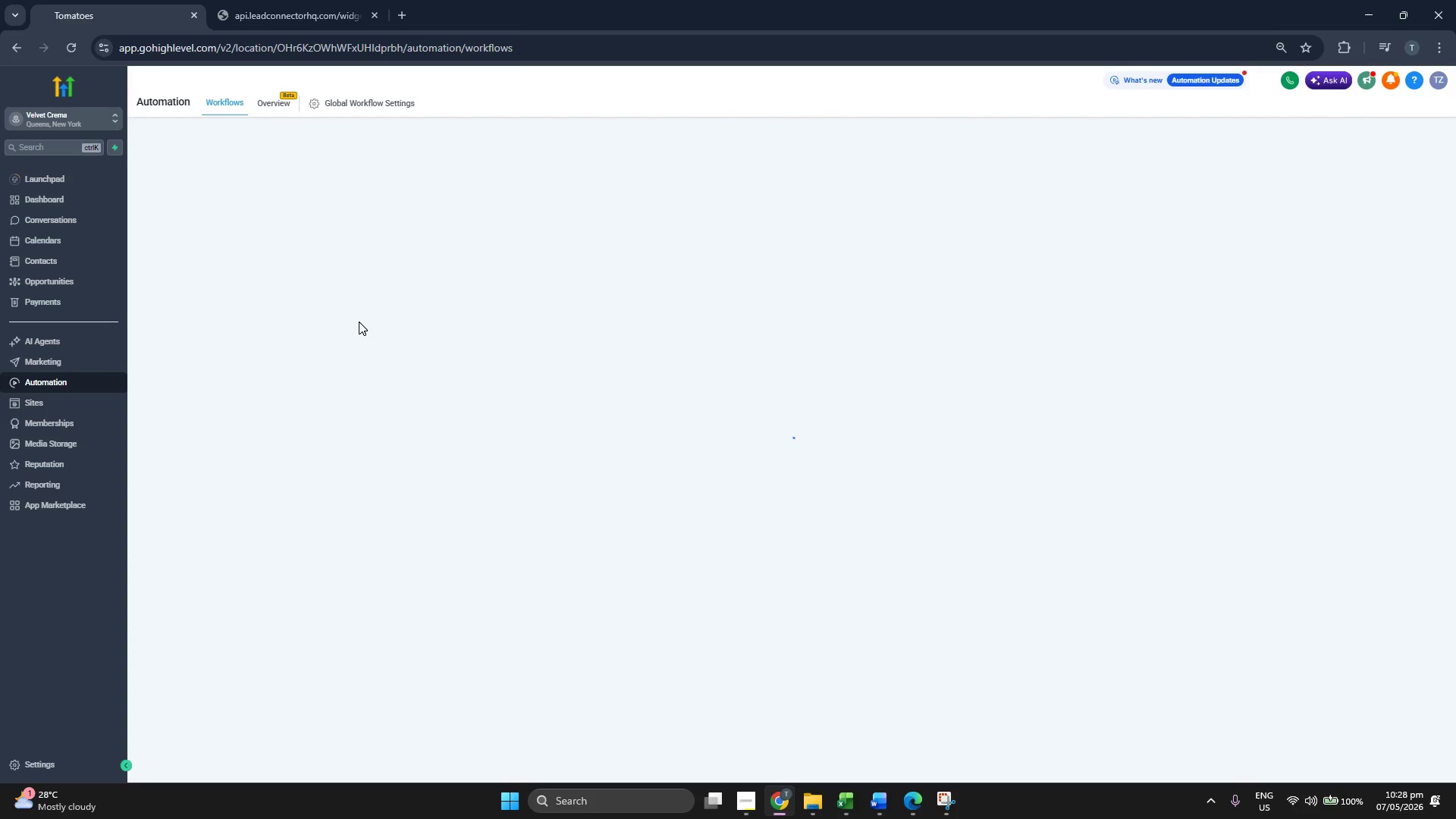 
left_click([94, 263])
 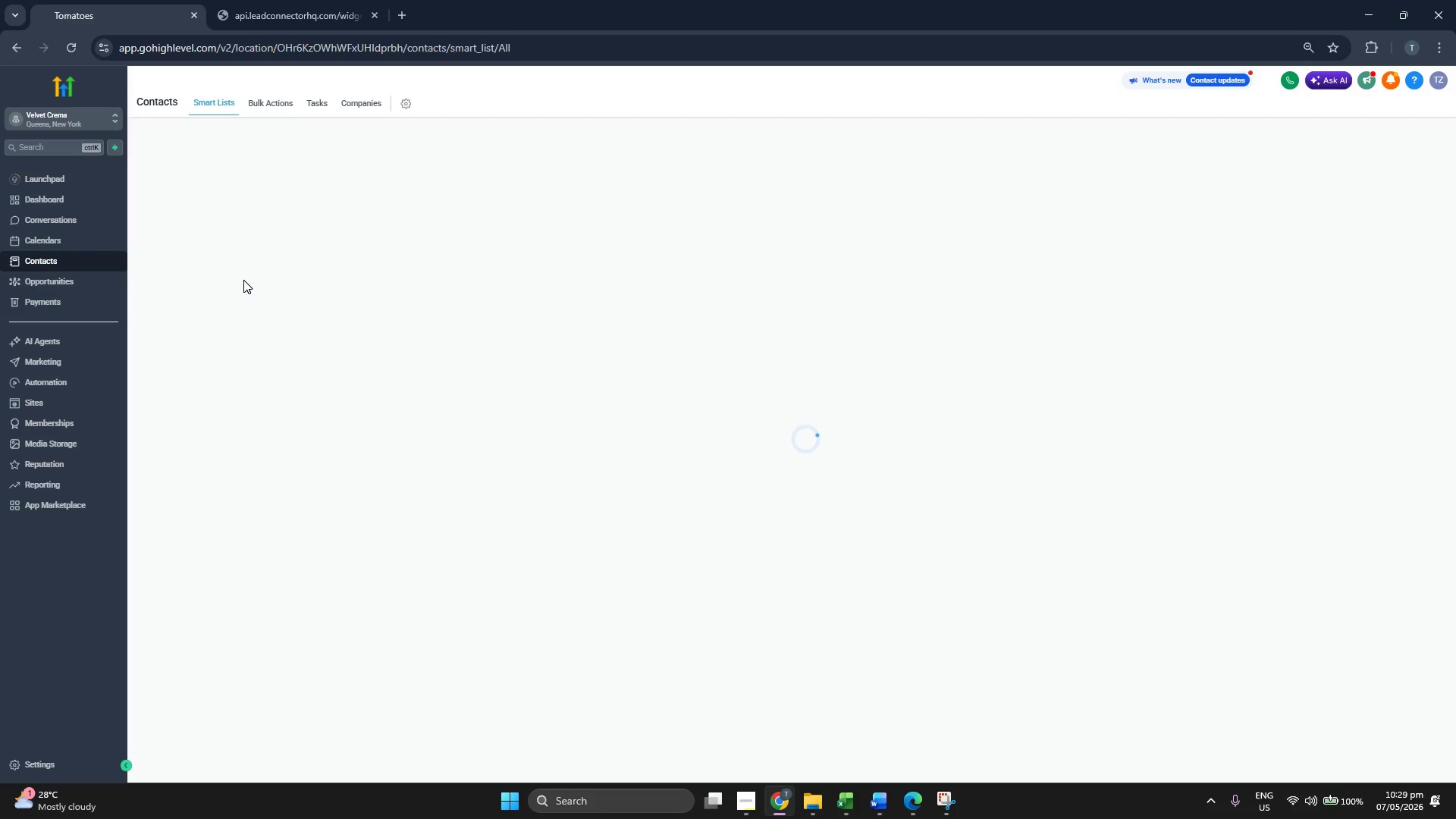 
wait(8.75)
 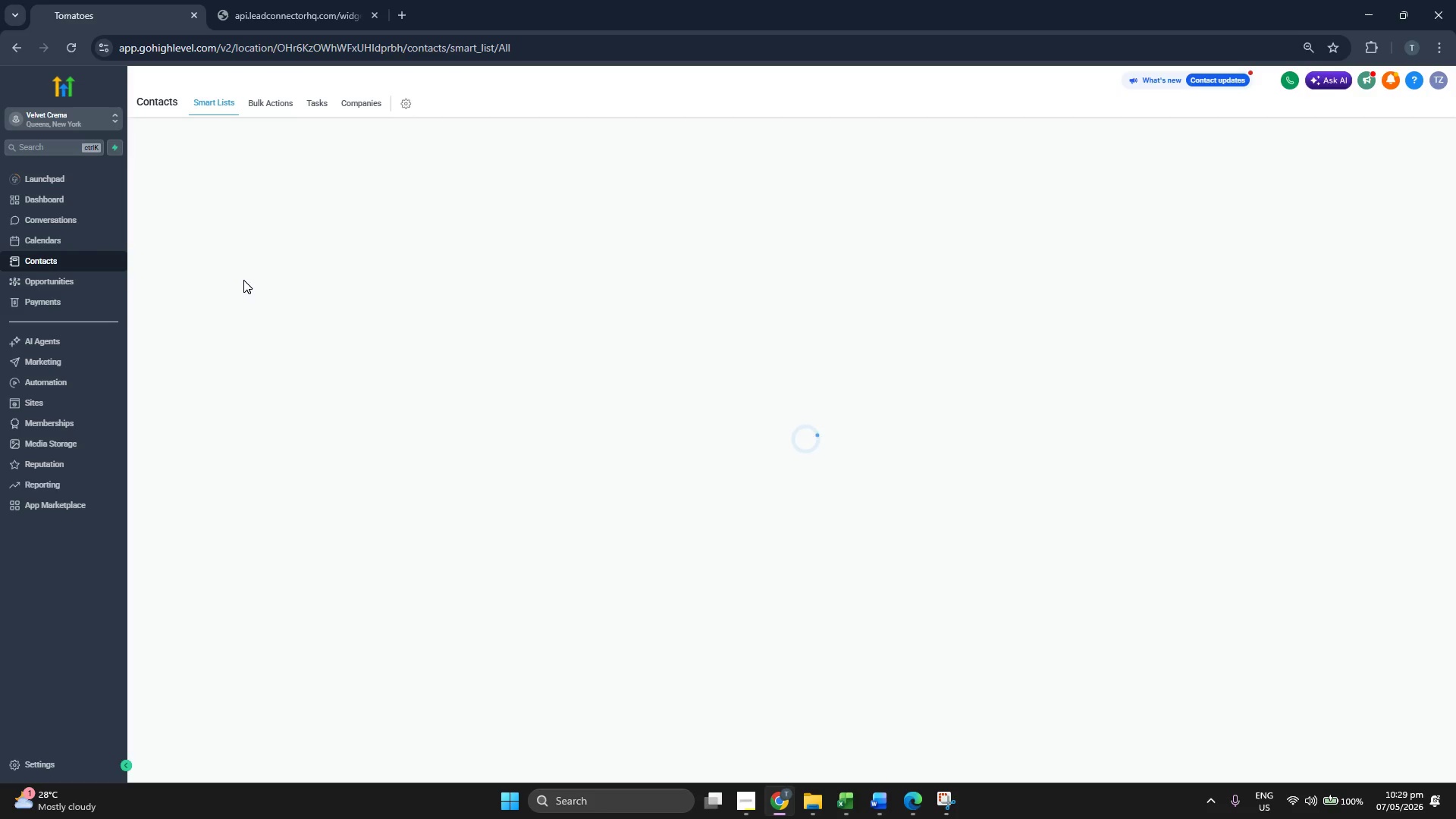 
left_click([1411, 189])
 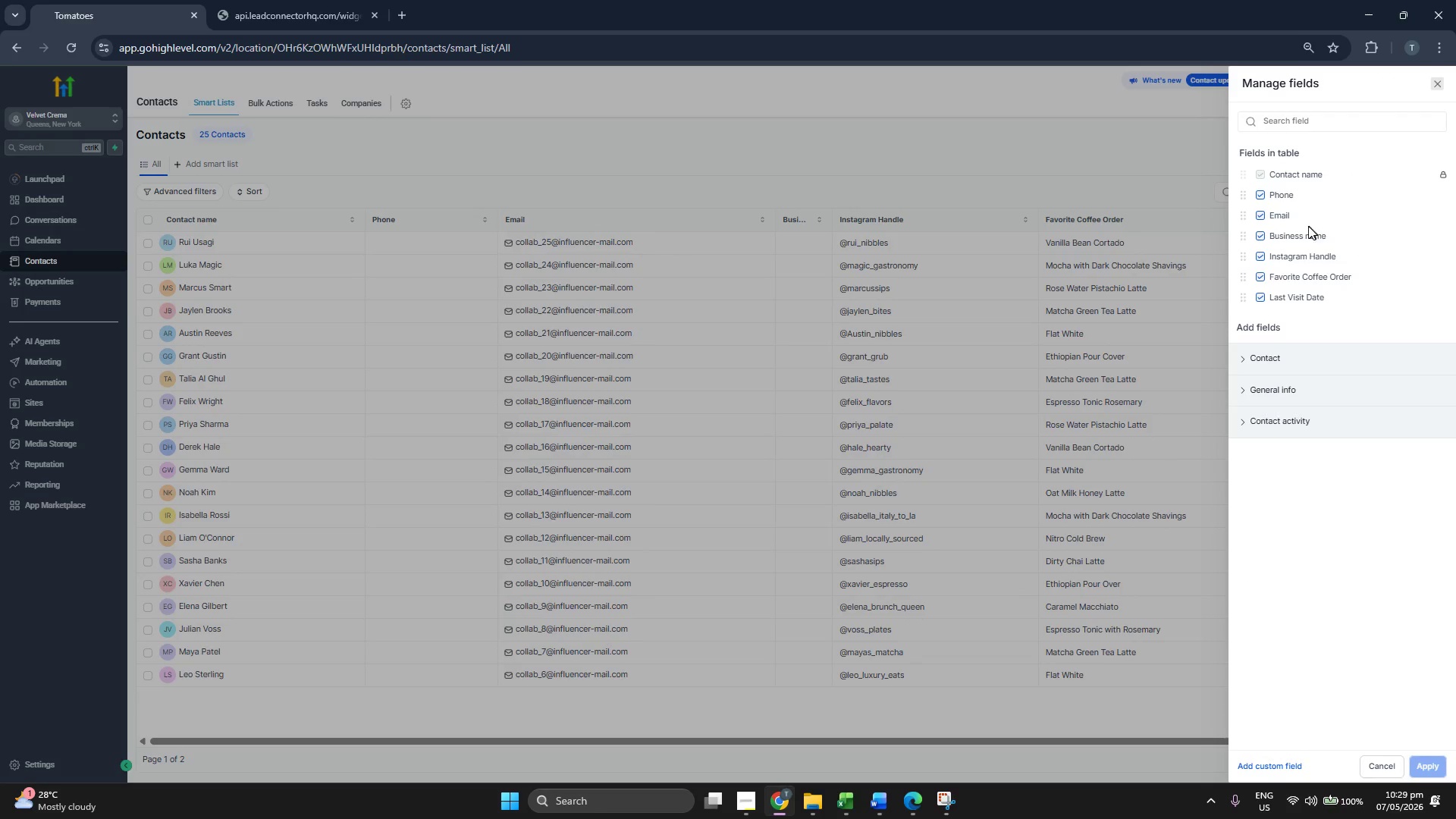 
left_click([1298, 233])
 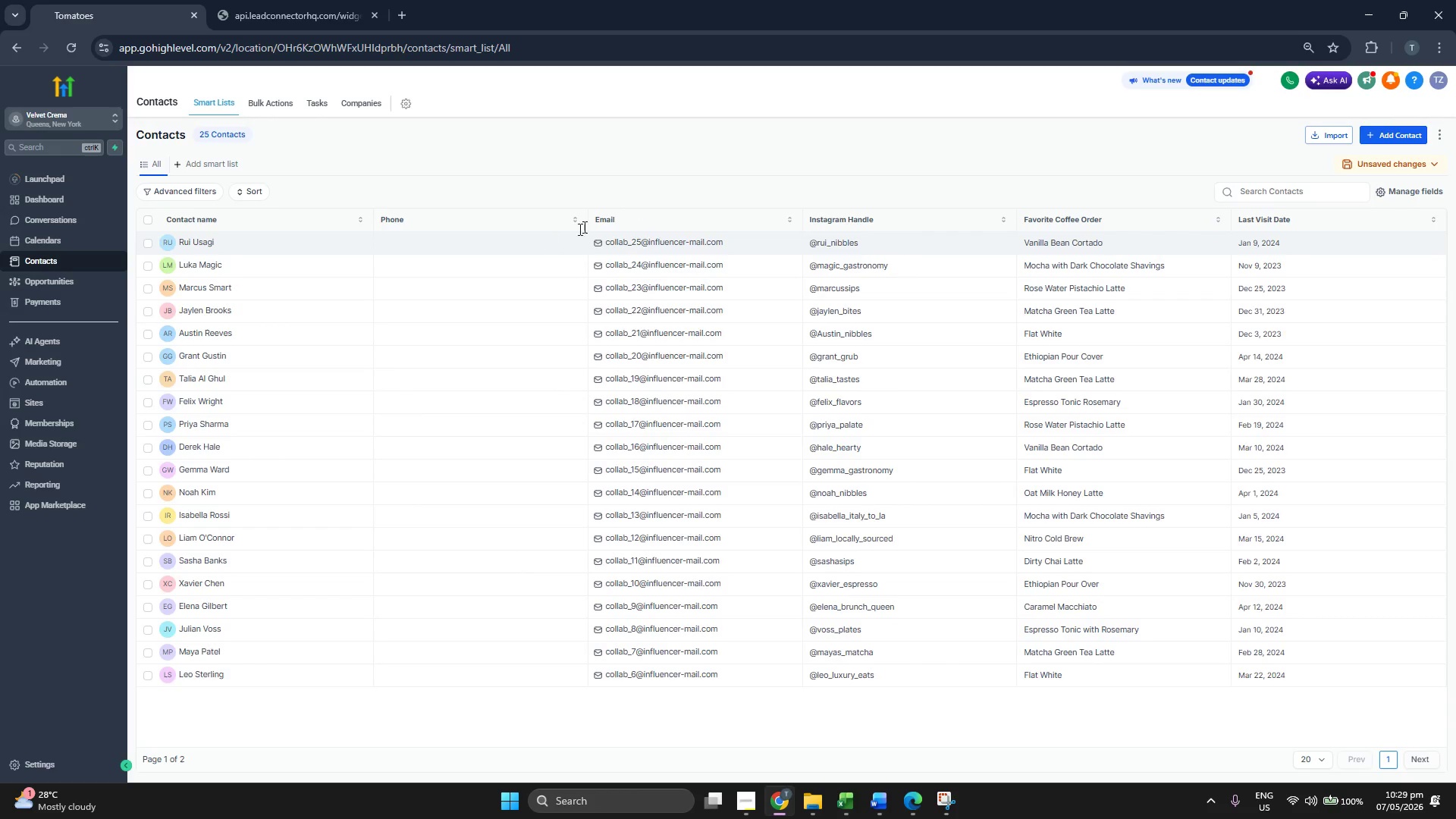 
left_click_drag(start_coordinate=[588, 217], to_coordinate=[499, 215])
 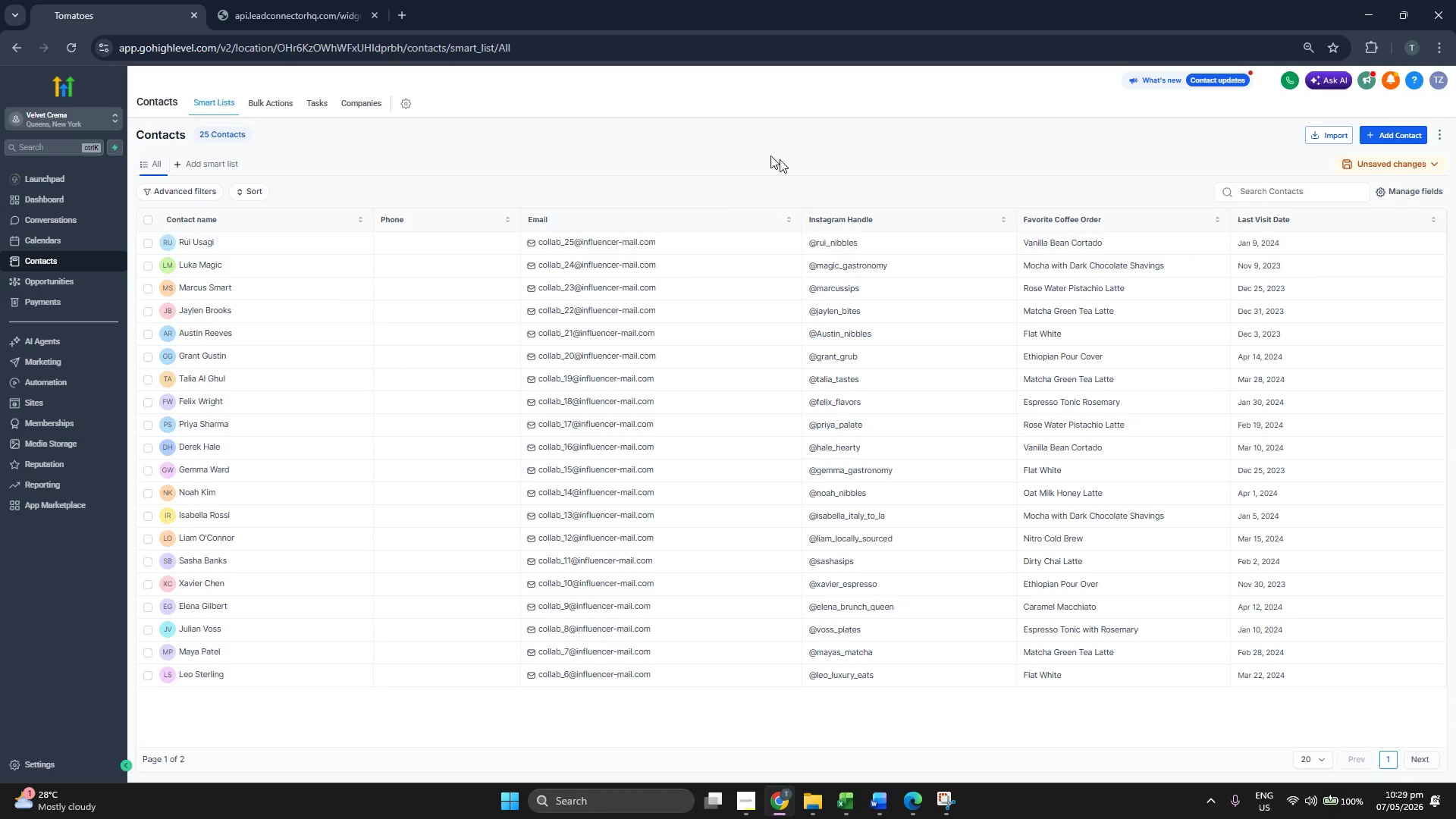 
wait(7.14)
 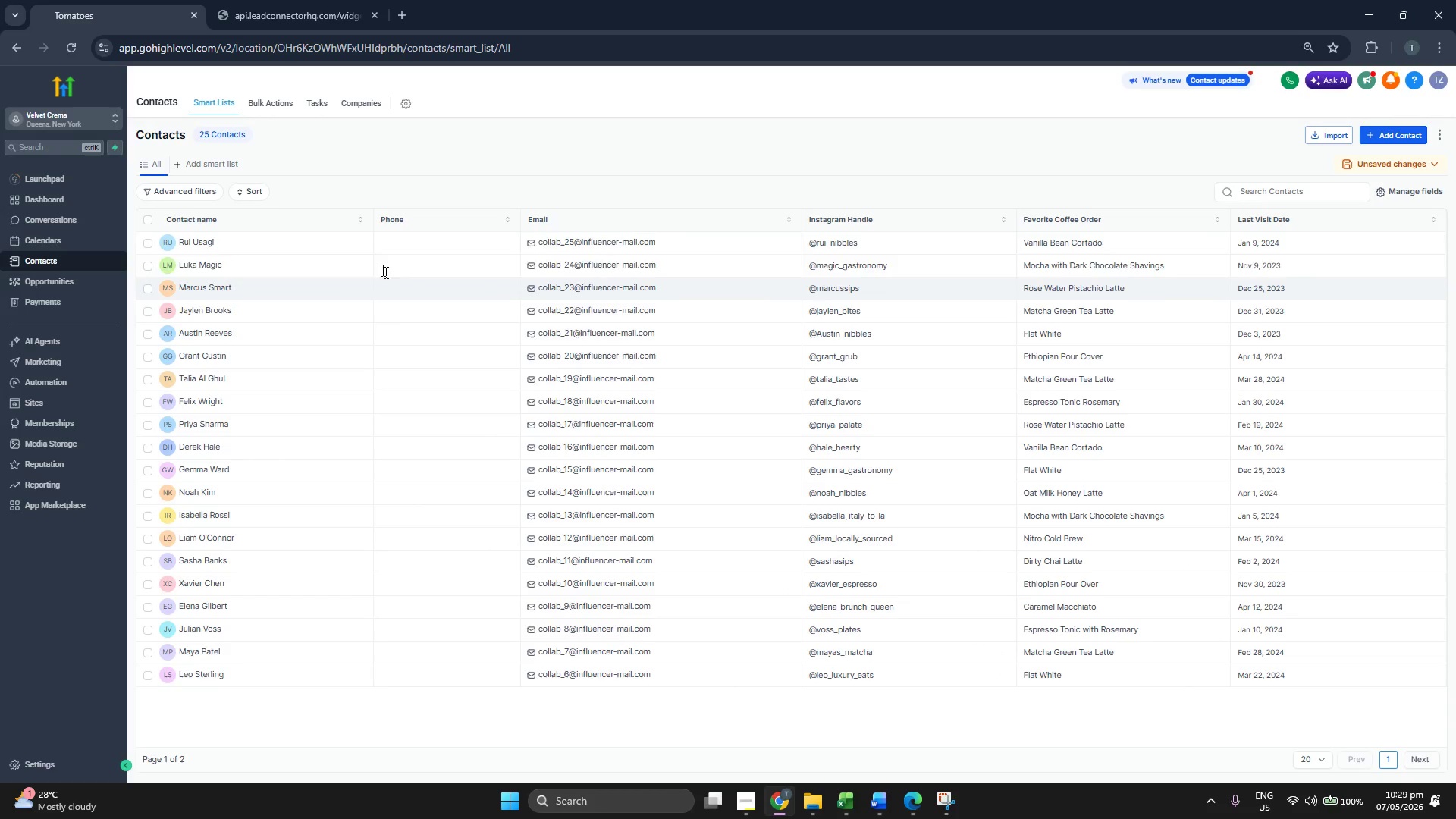 
left_click([648, 31])
 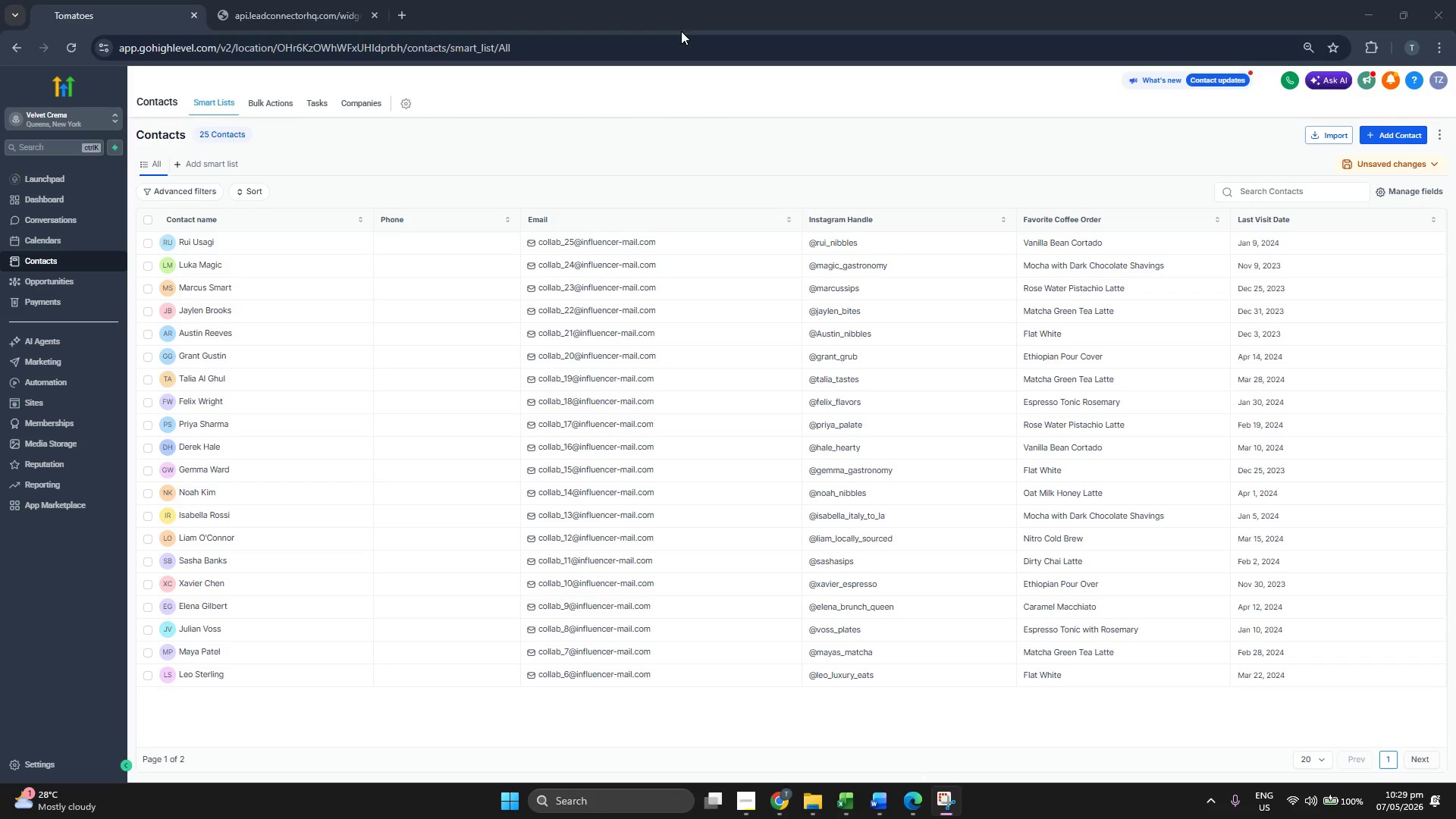 
left_click([681, 31])
 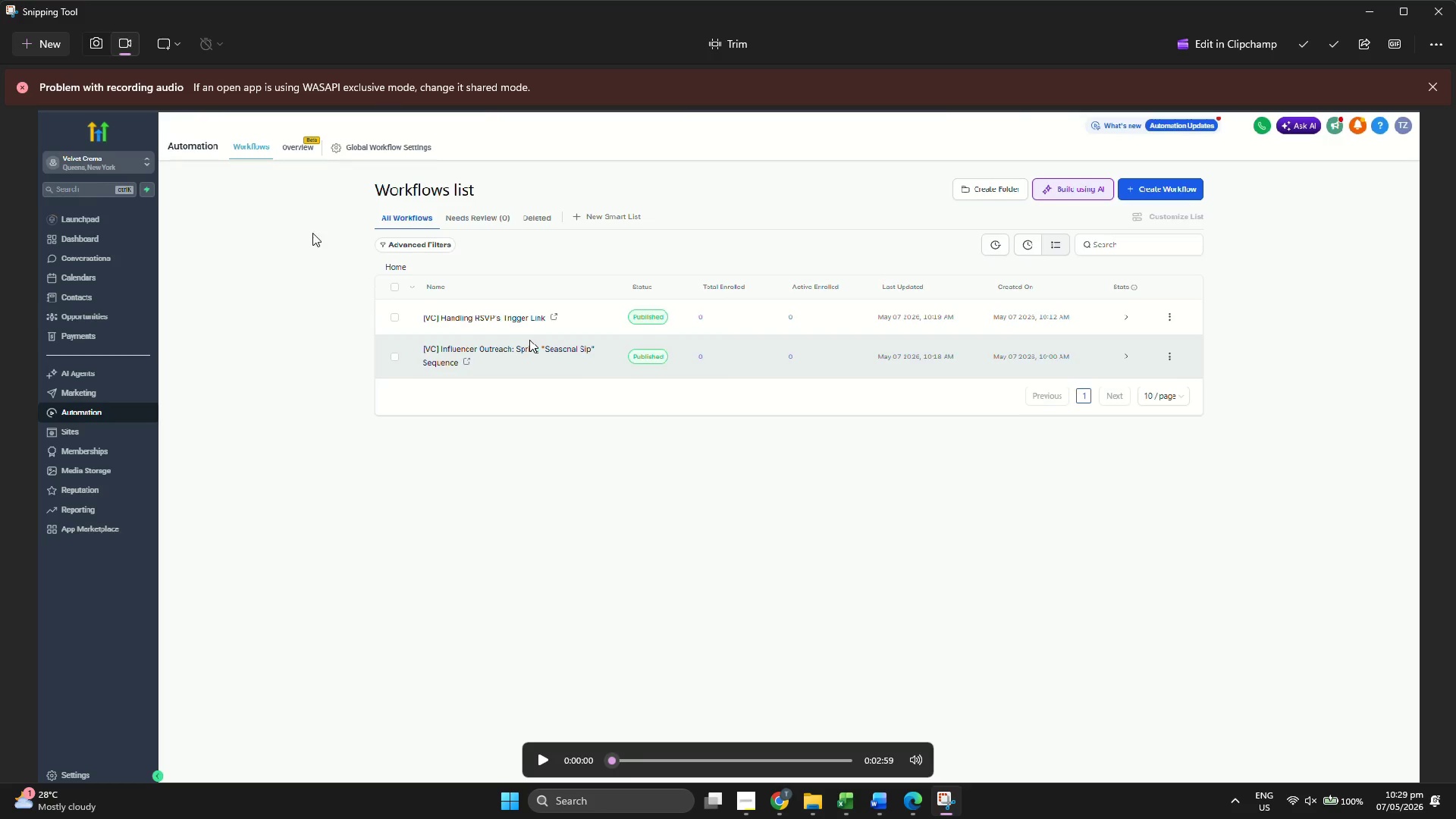 
left_click_drag(start_coordinate=[129, 11], to_coordinate=[274, 169])
 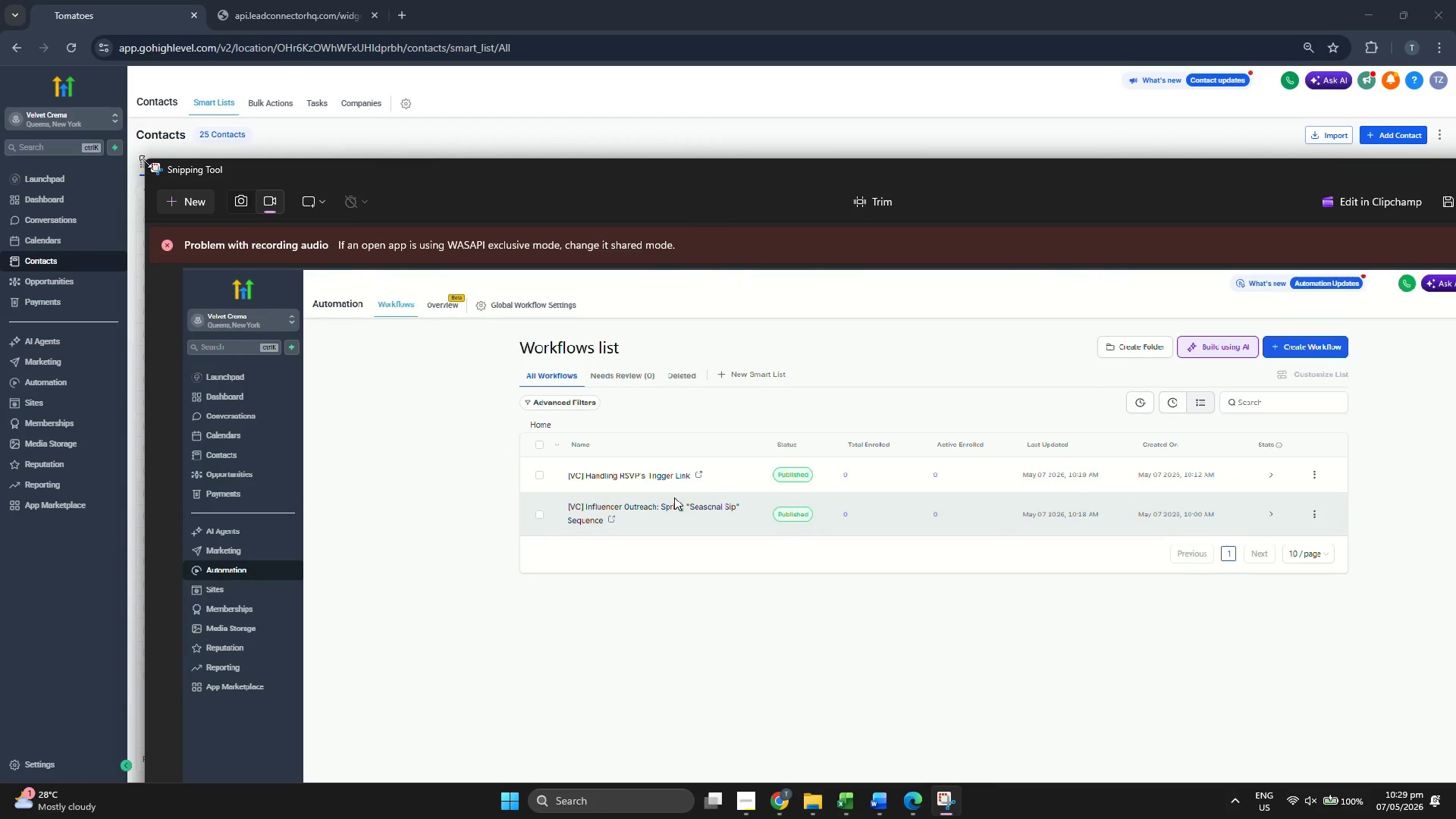 
left_click_drag(start_coordinate=[145, 159], to_coordinate=[644, 332])
 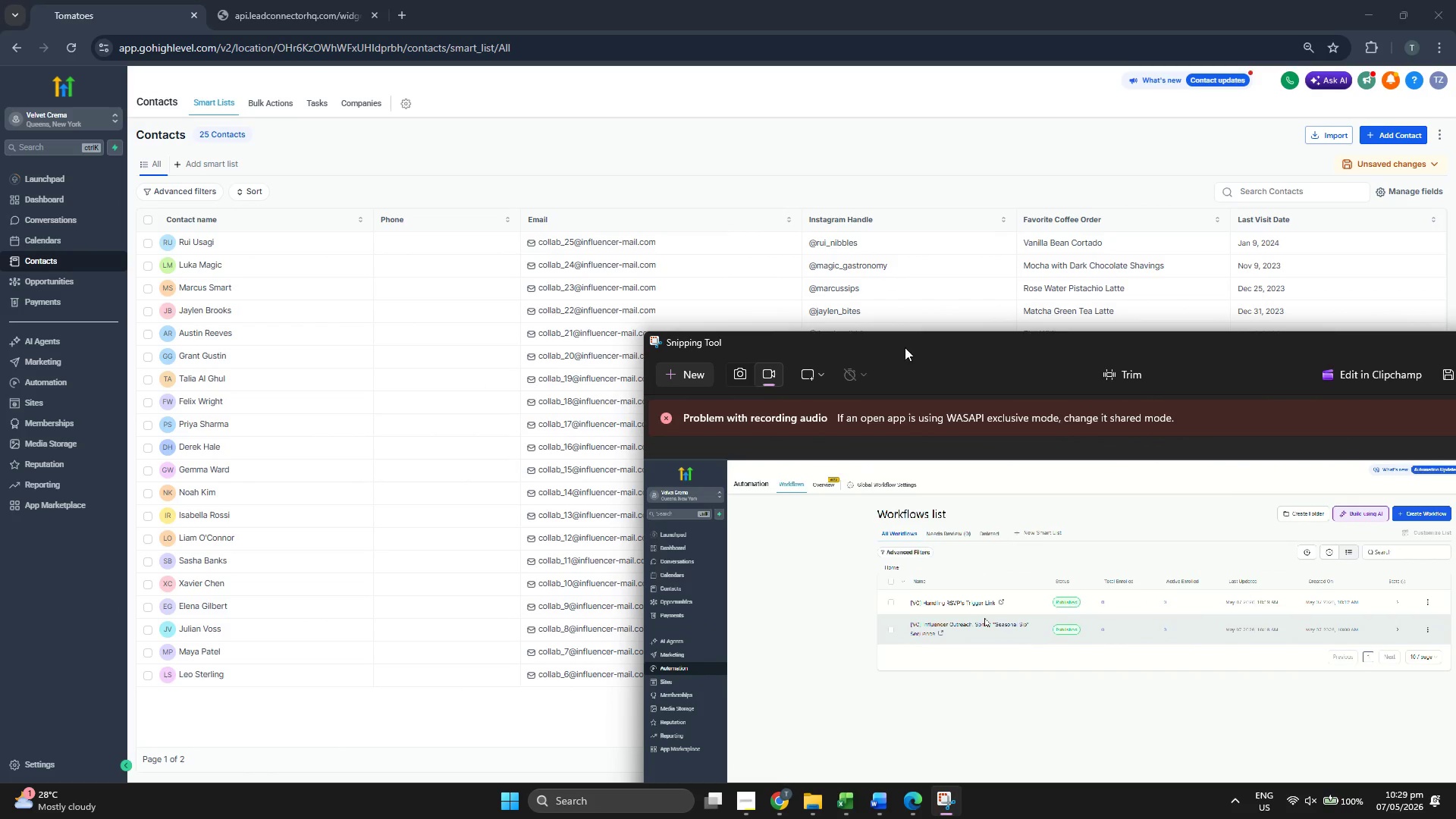 
left_click_drag(start_coordinate=[908, 347], to_coordinate=[514, 146])
 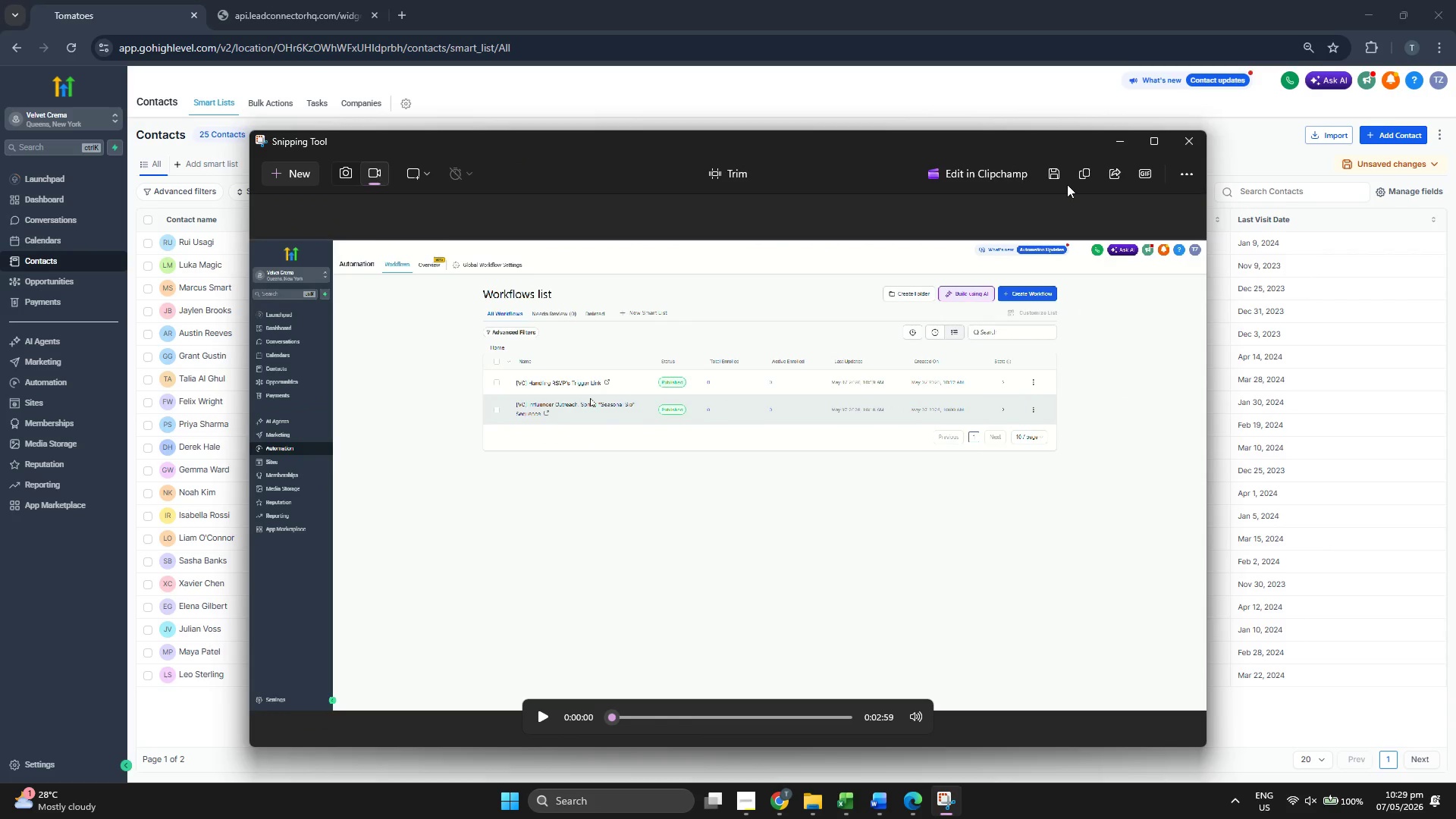 
double_click([1045, 177])
 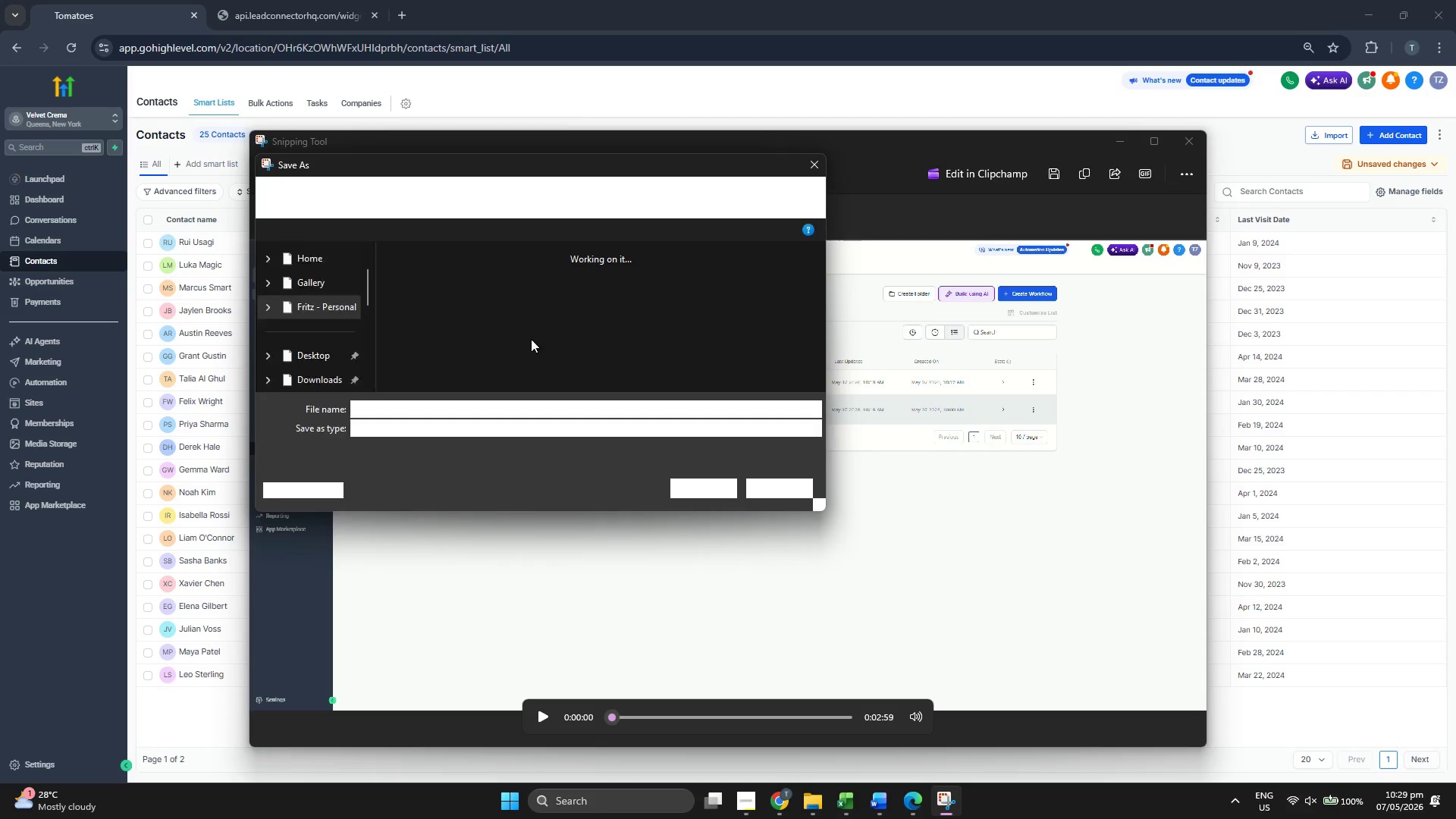 
left_click([325, 327])
 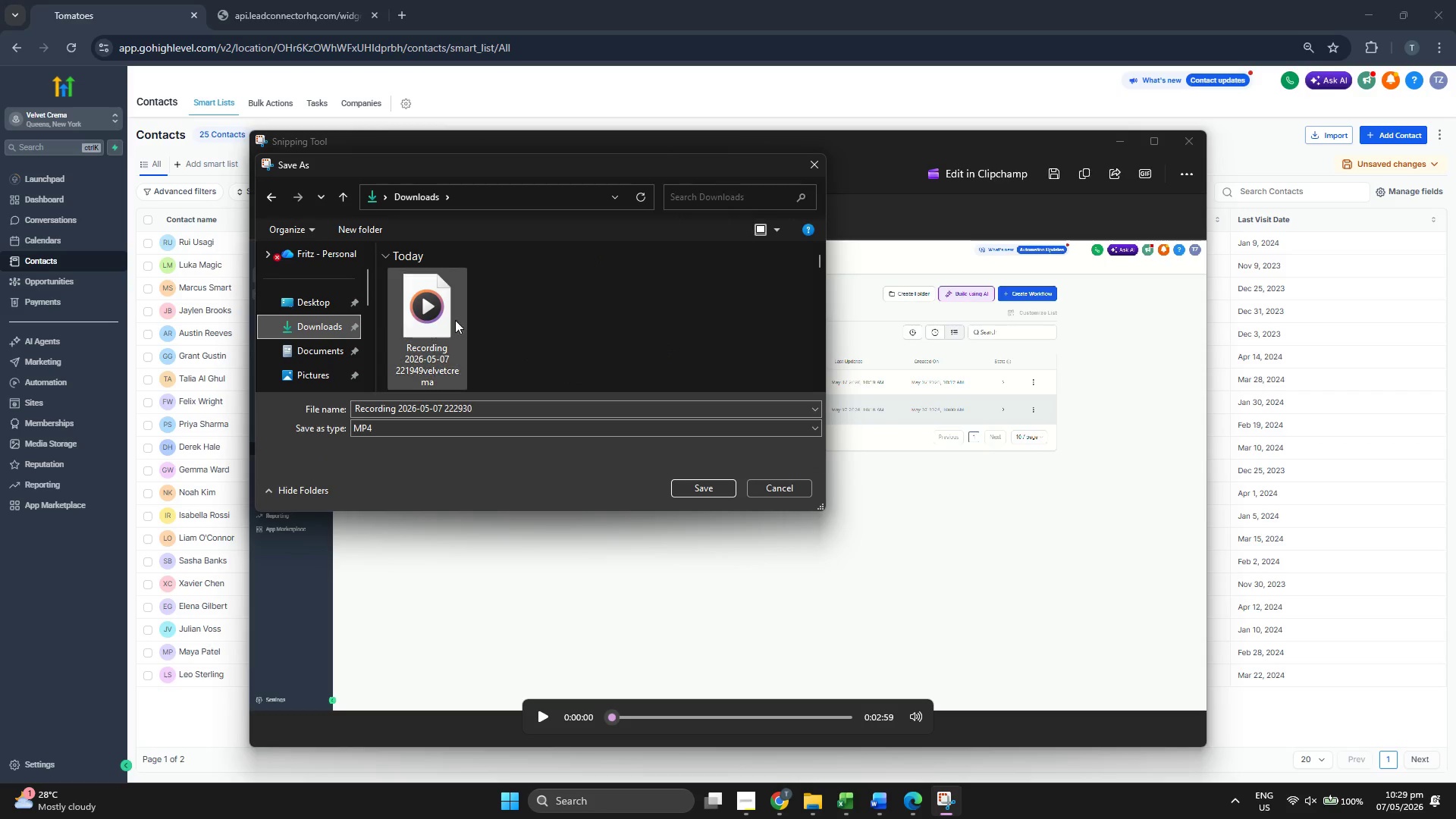 
left_click([431, 317])
 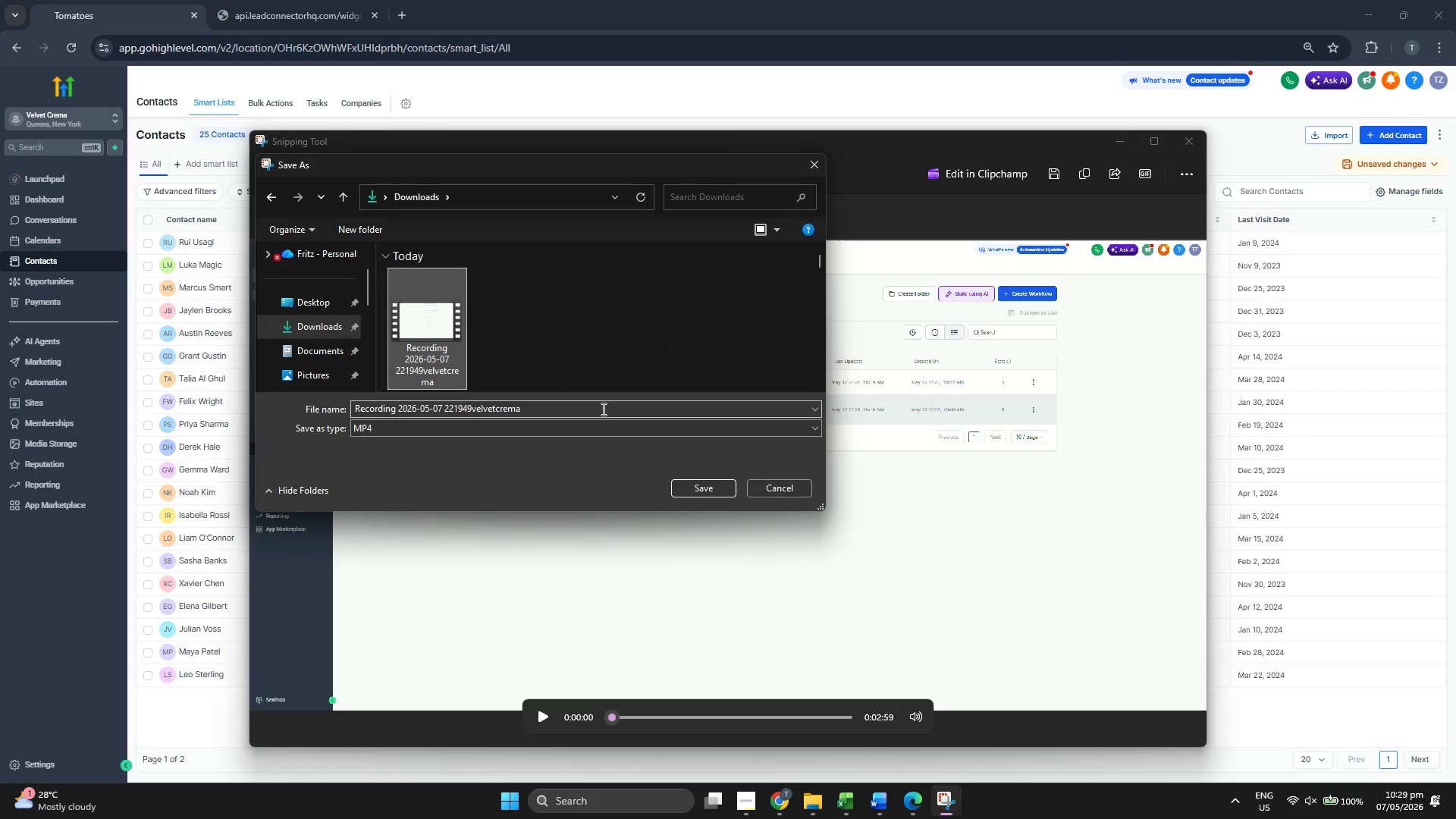 
left_click([602, 409])
 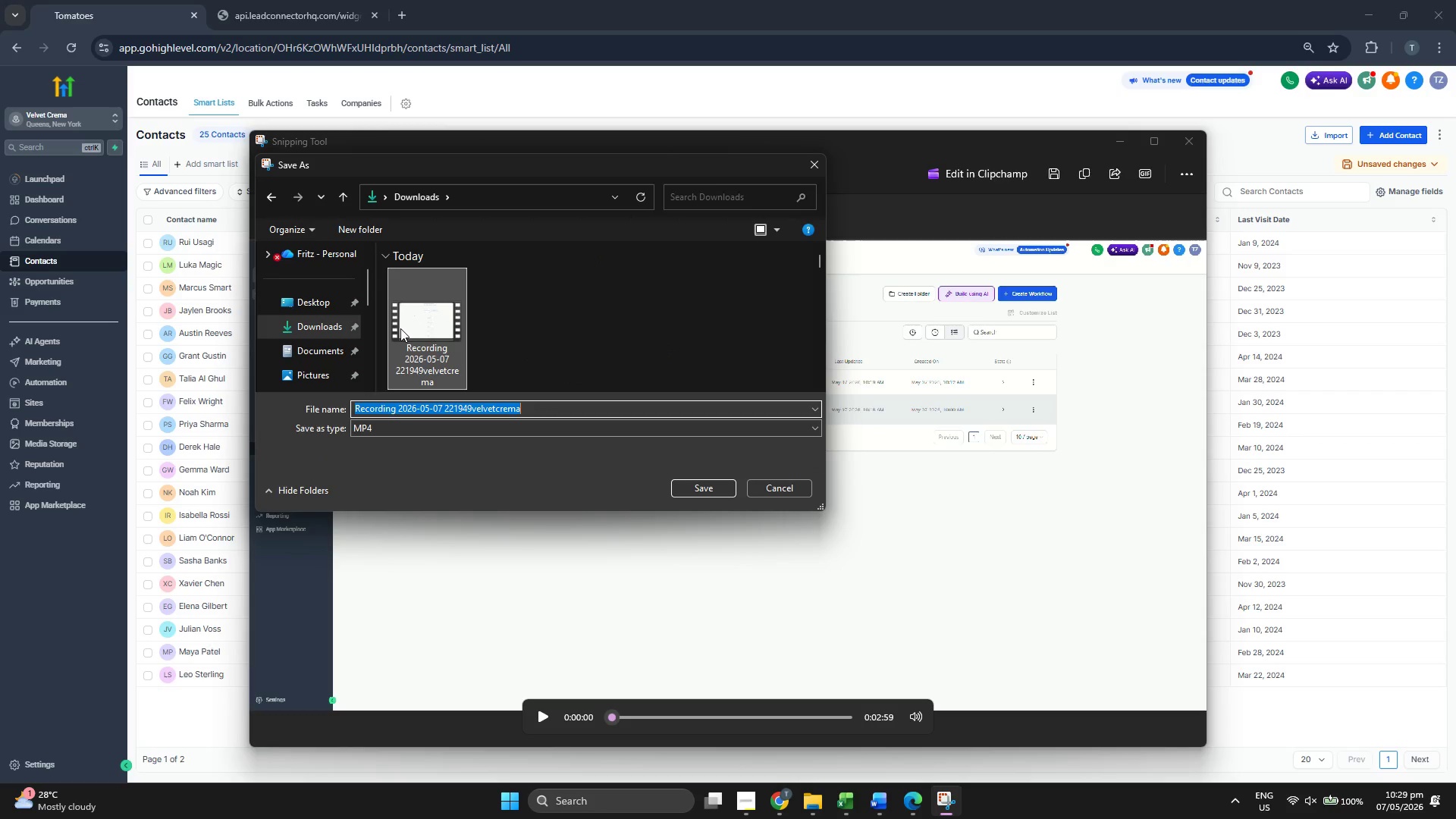 
left_click([404, 328])
 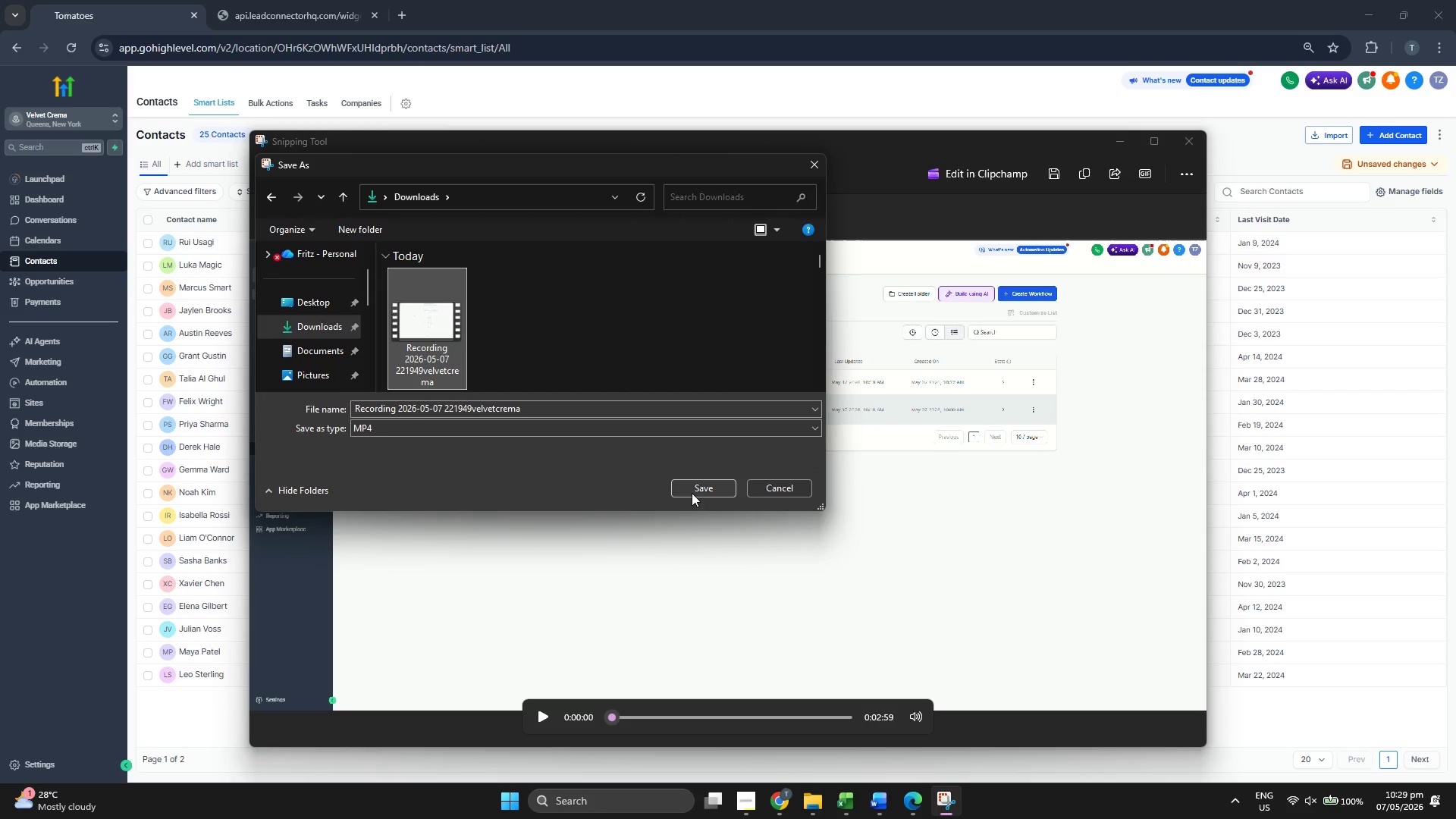 
left_click([692, 493])
 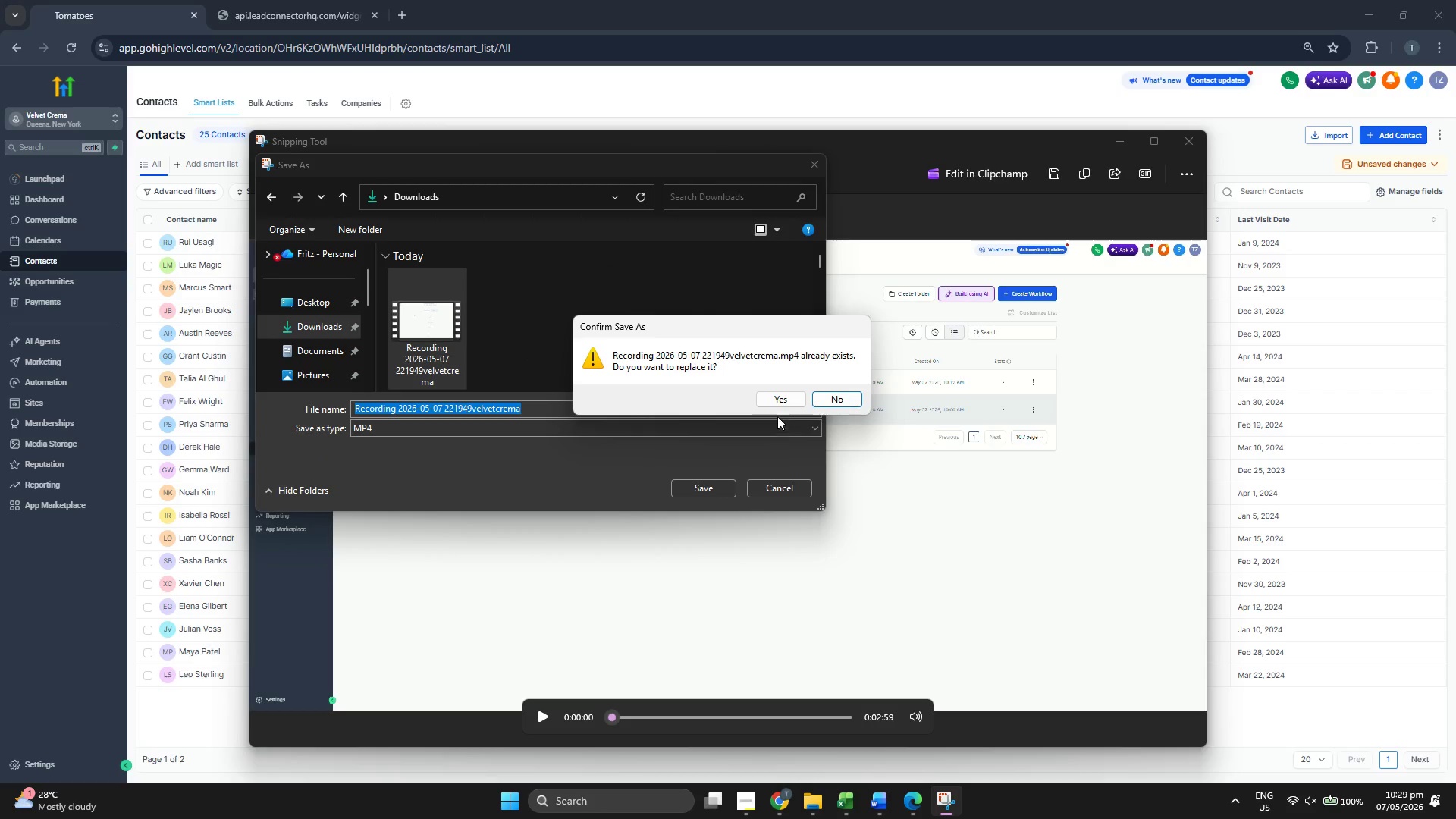 
left_click([780, 402])
 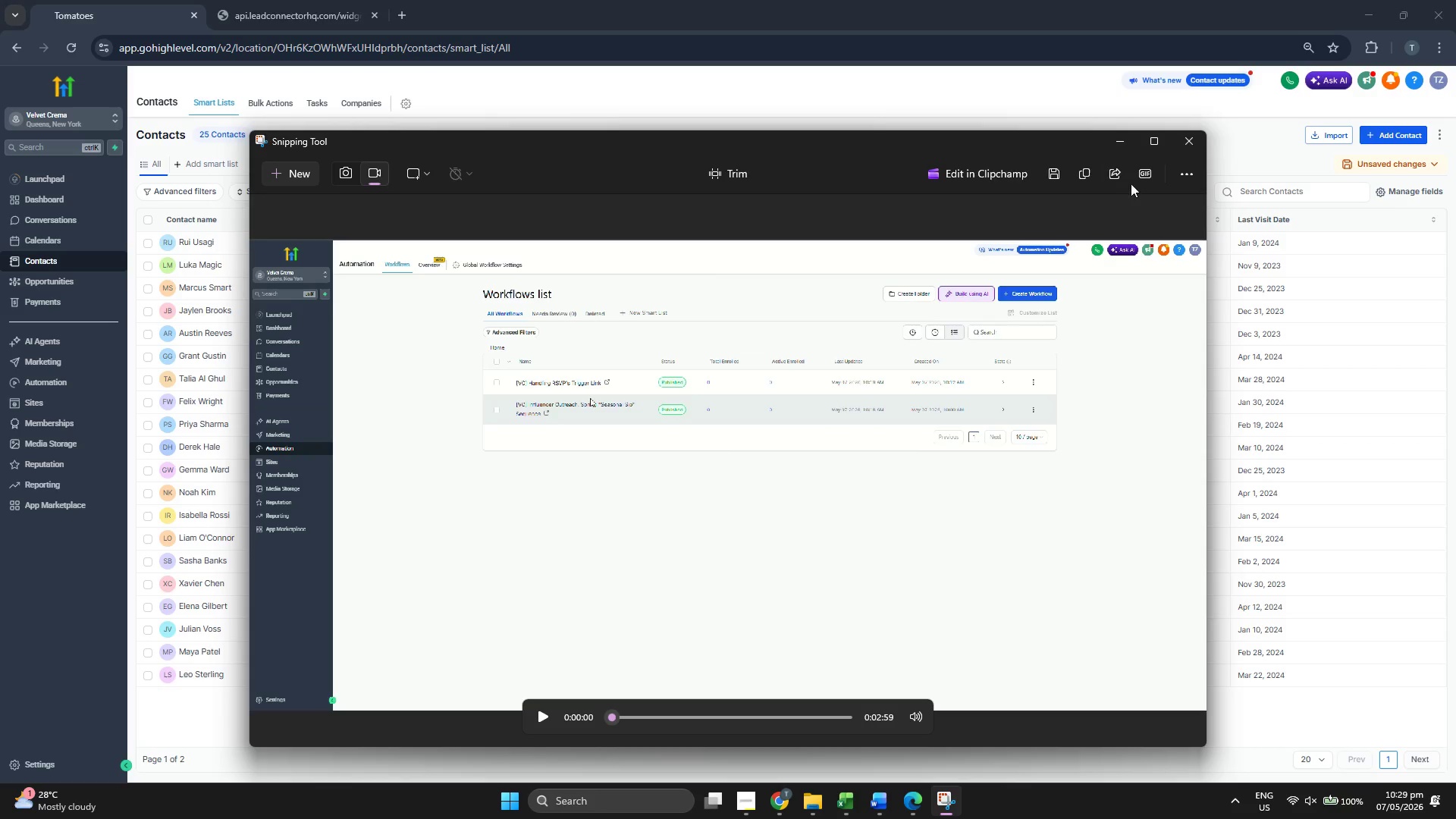 
left_click([1121, 143])
 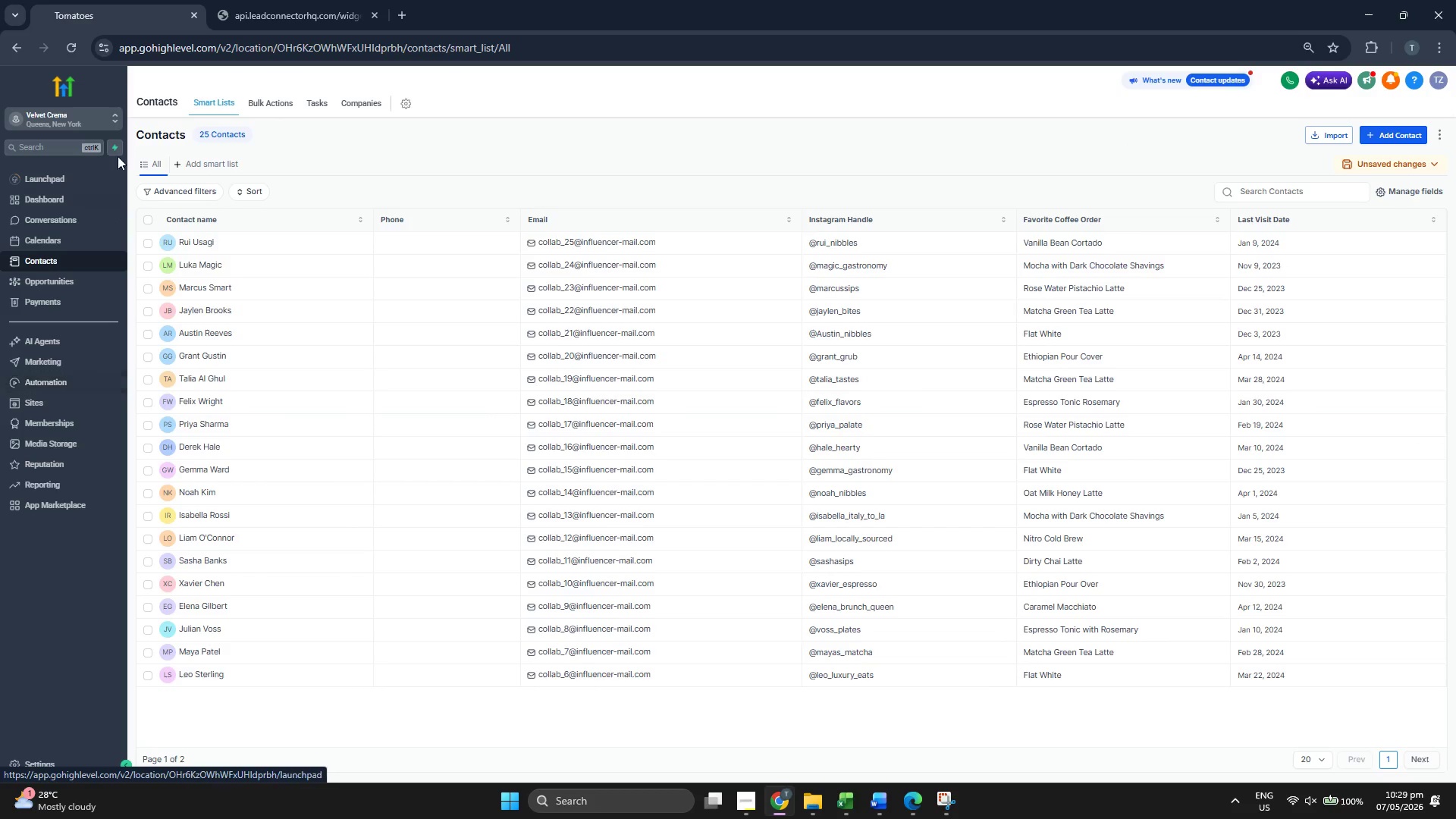 
left_click([88, 117])
 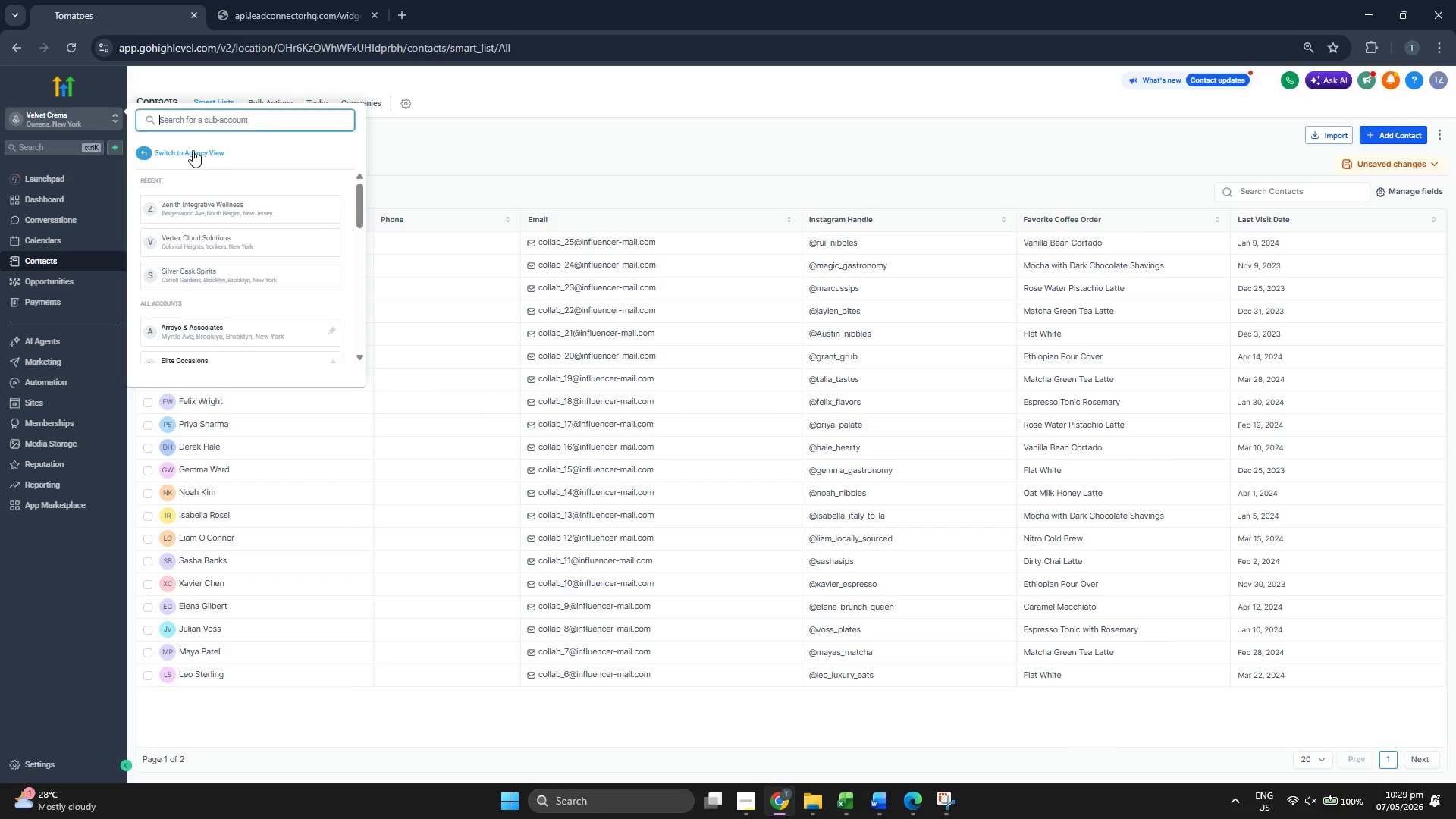 
left_click([193, 150])
 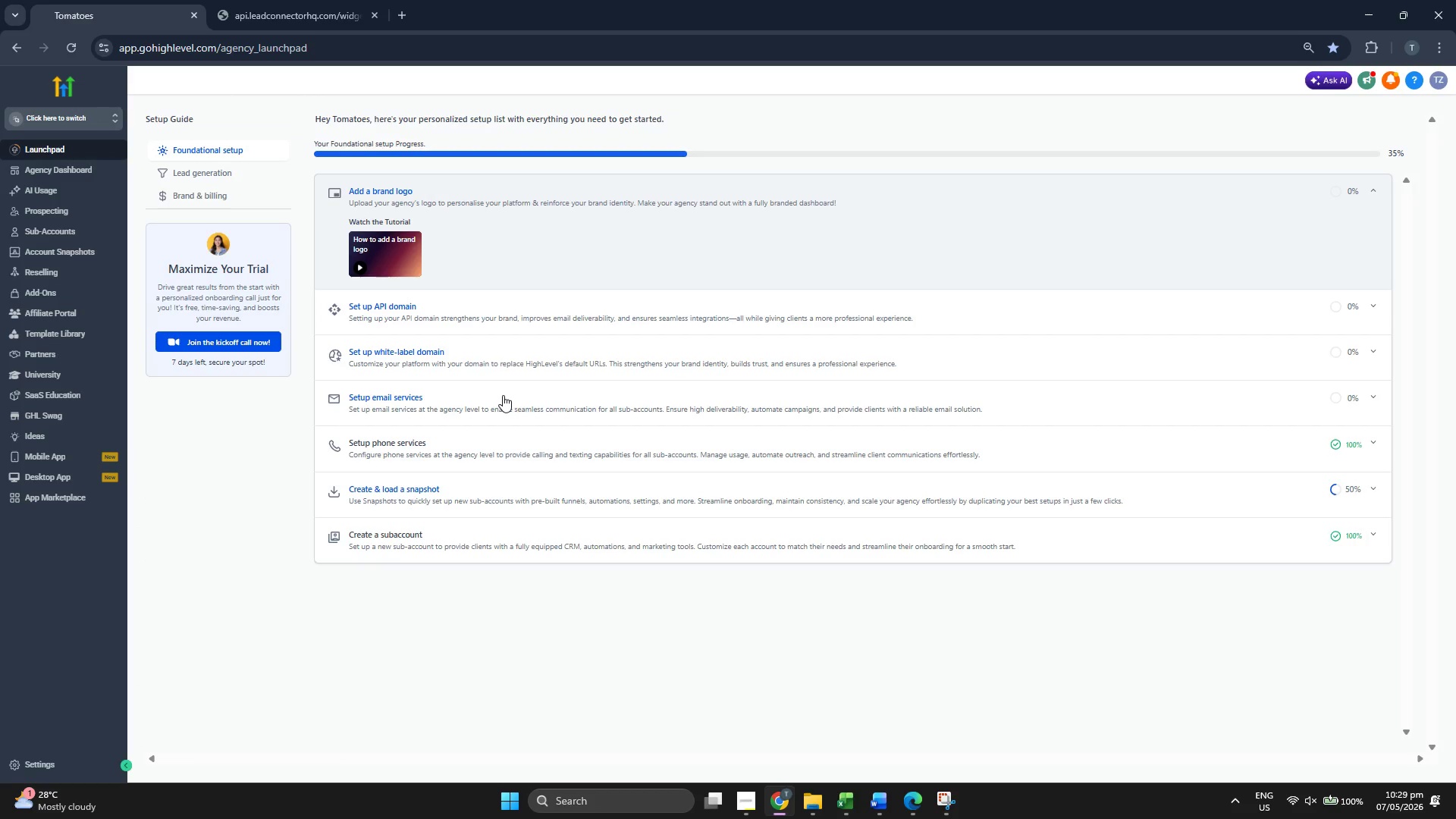 
wait(5.58)
 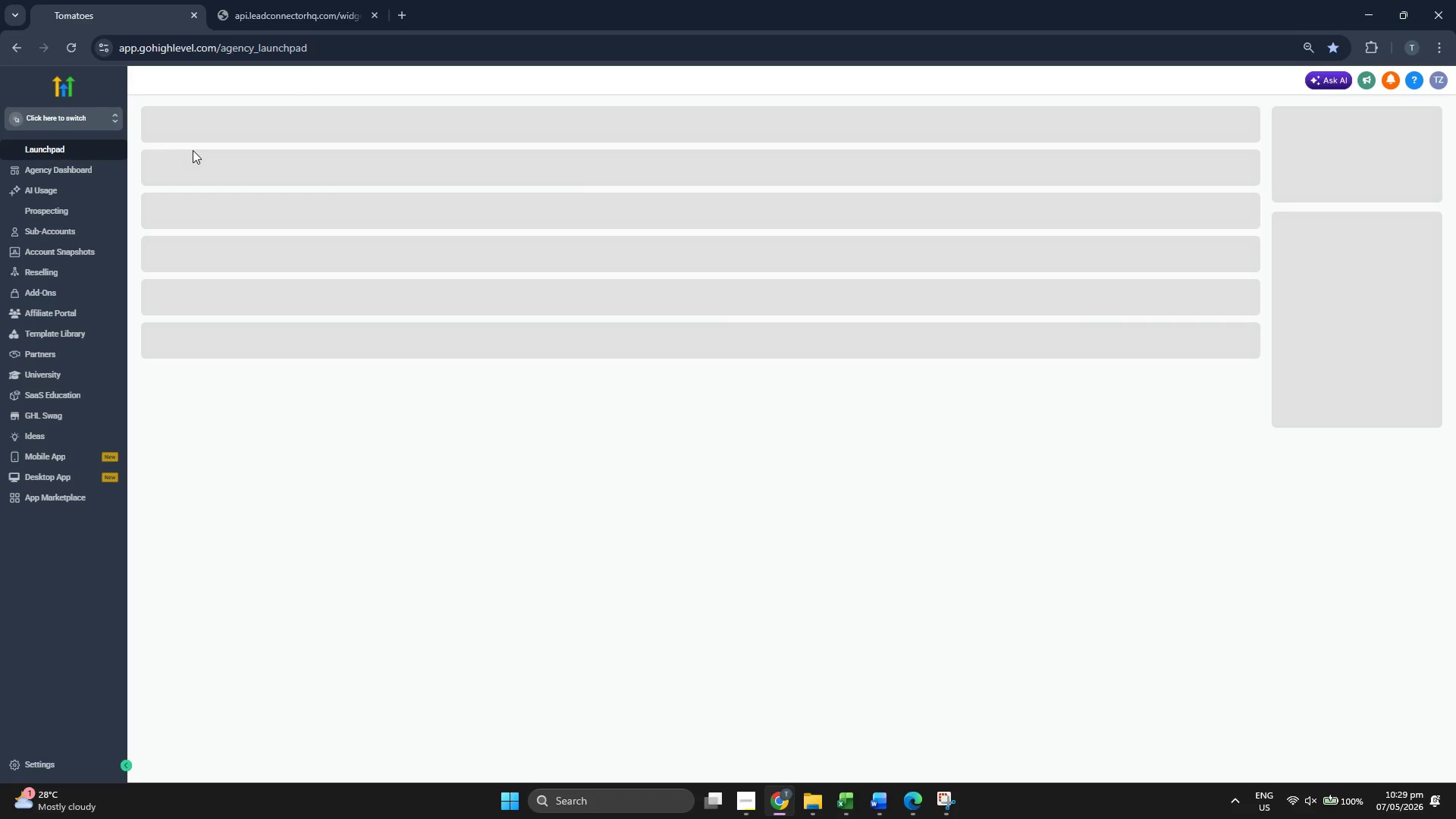 
left_click([86, 247])
 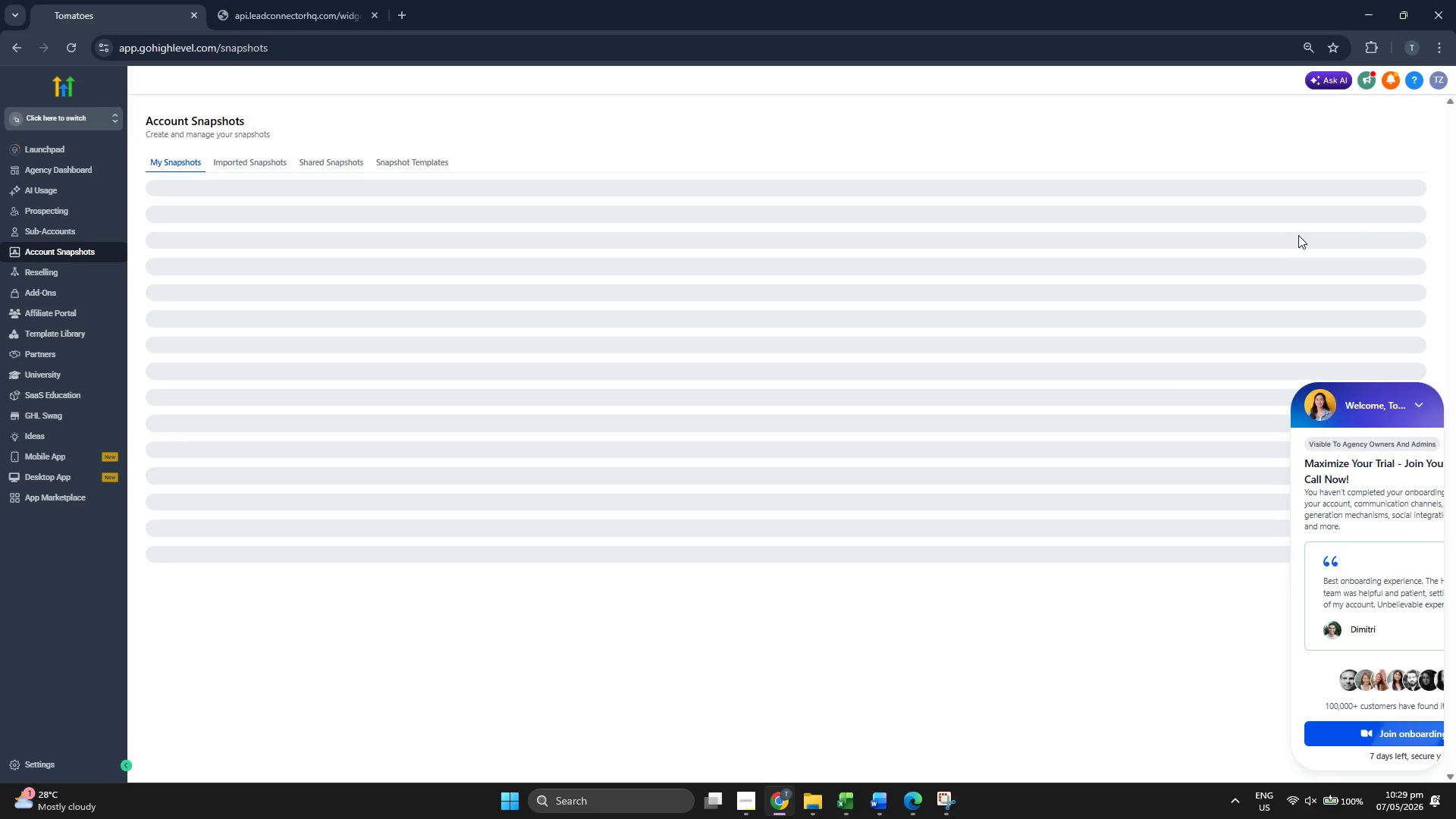 
left_click([1414, 403])
 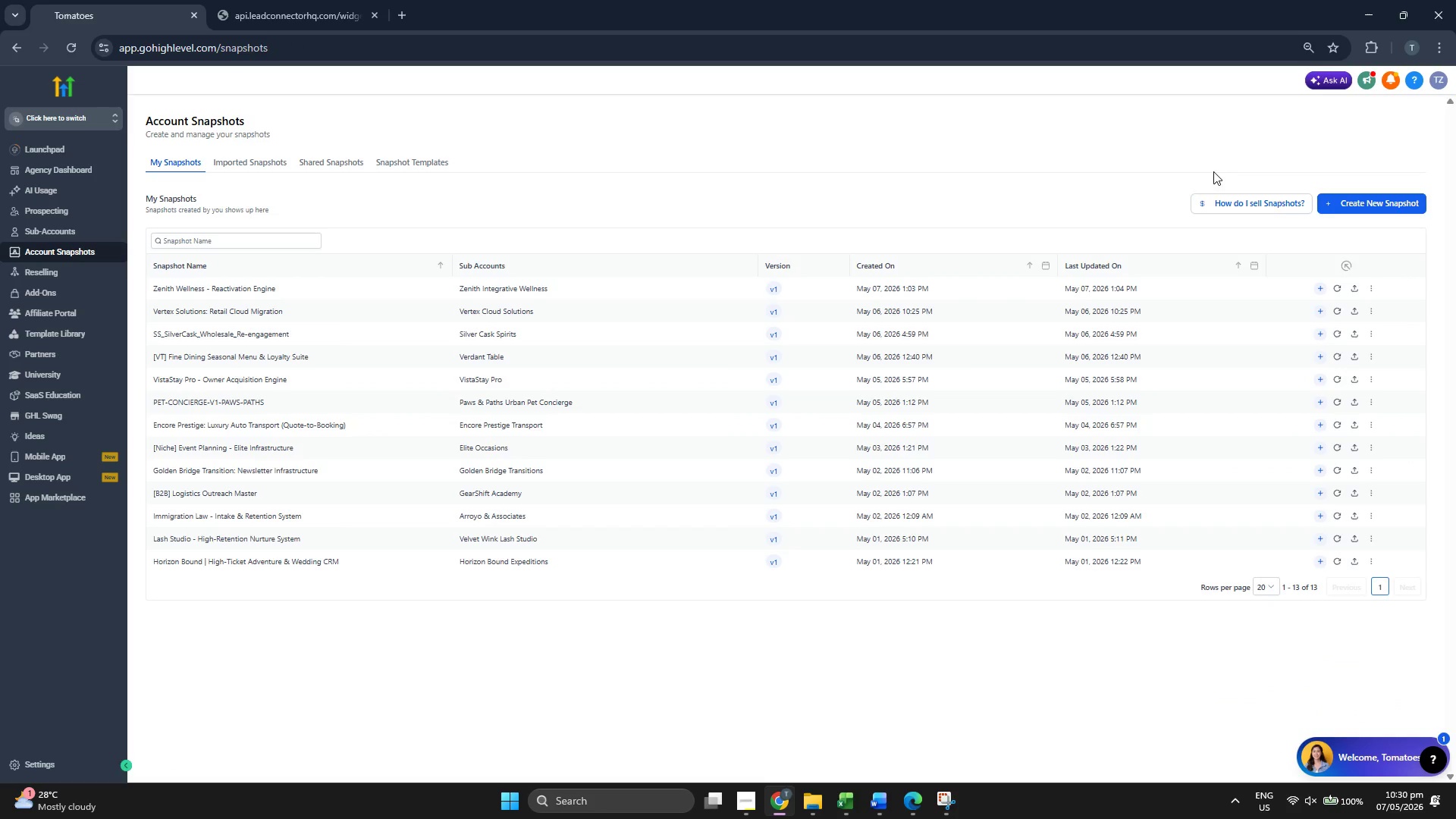 
left_click([1354, 206])
 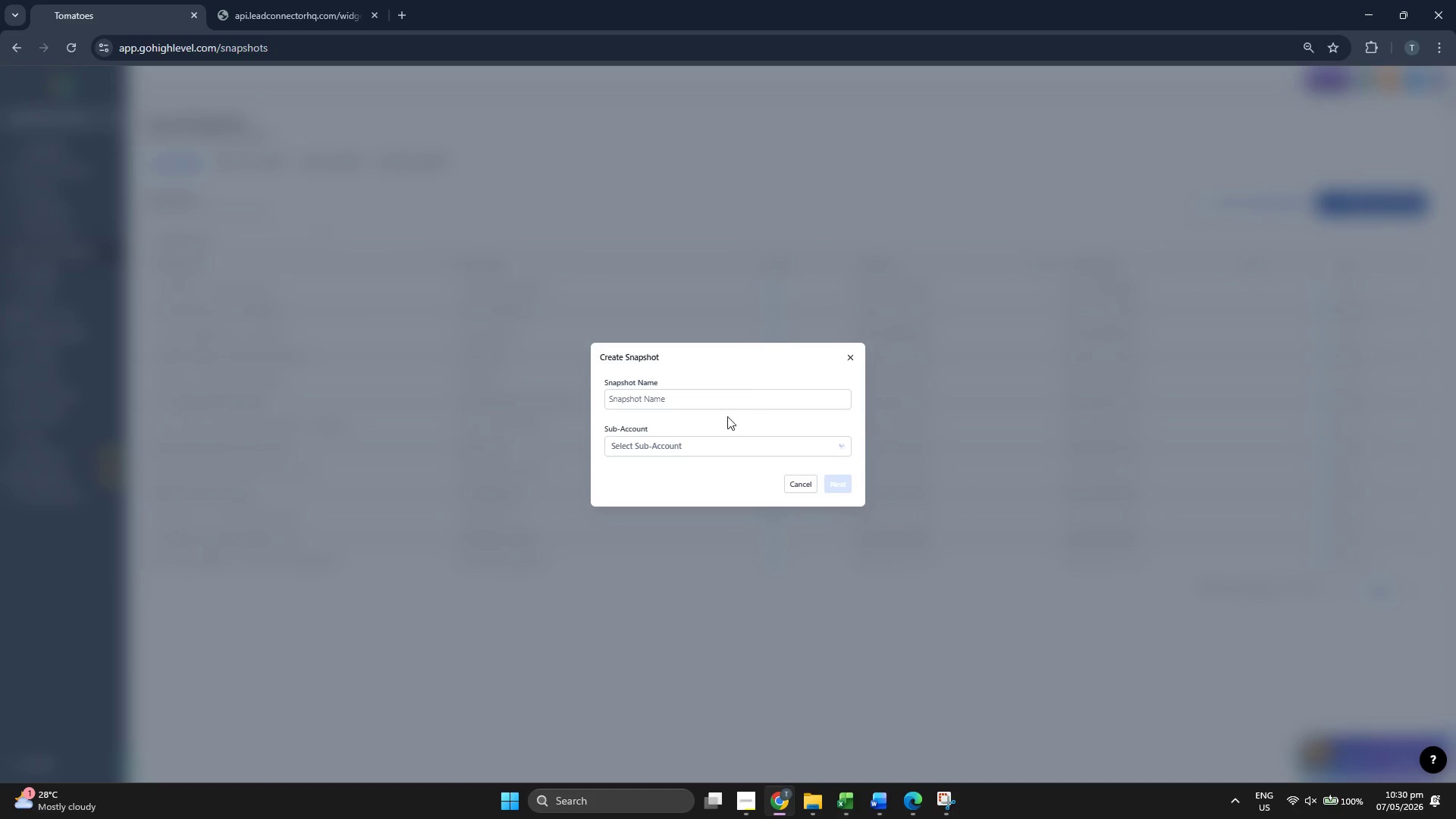 
left_click([712, 439])
 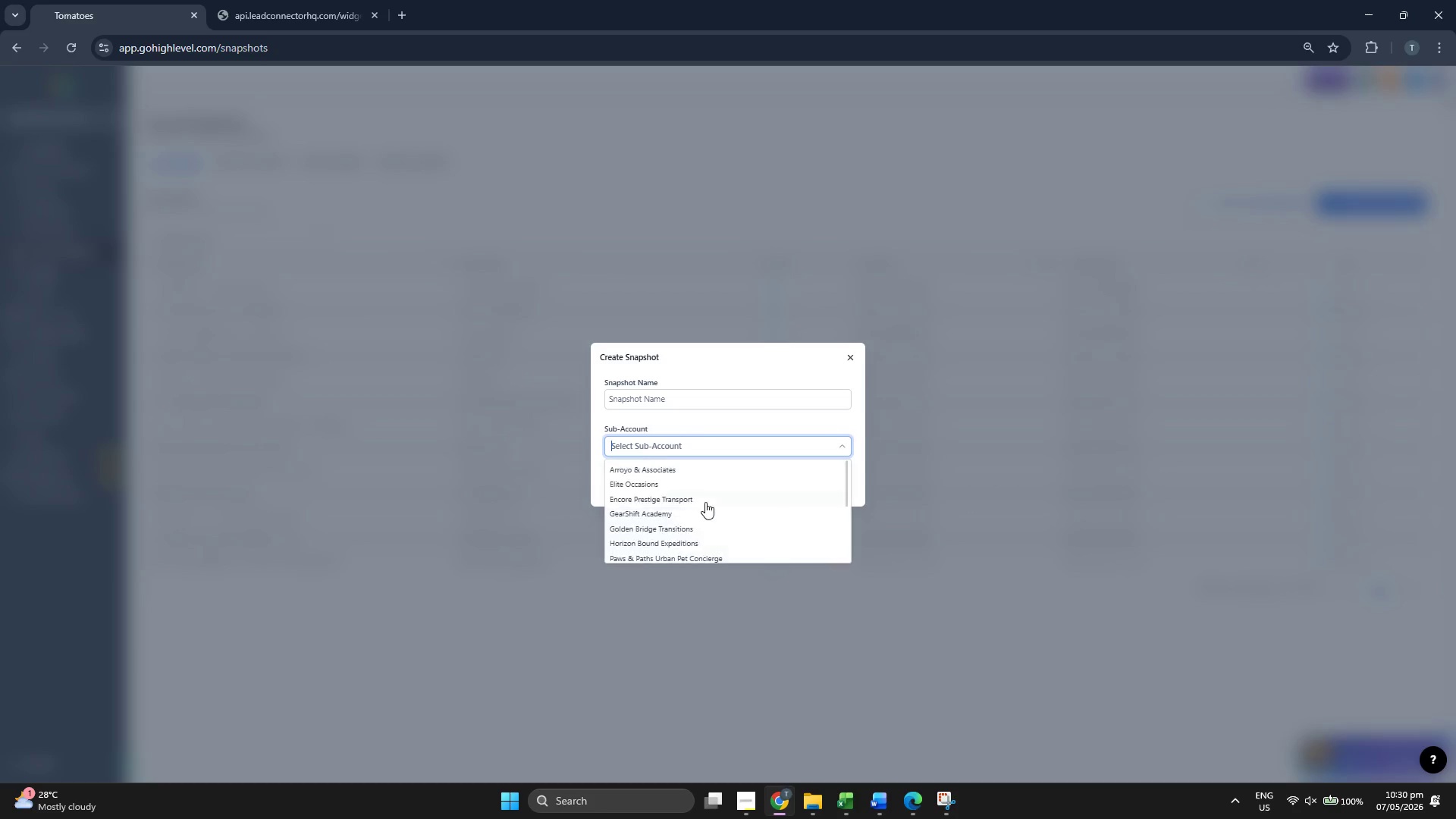 
scroll: coordinate [704, 507], scroll_direction: down, amount: 5.0
 